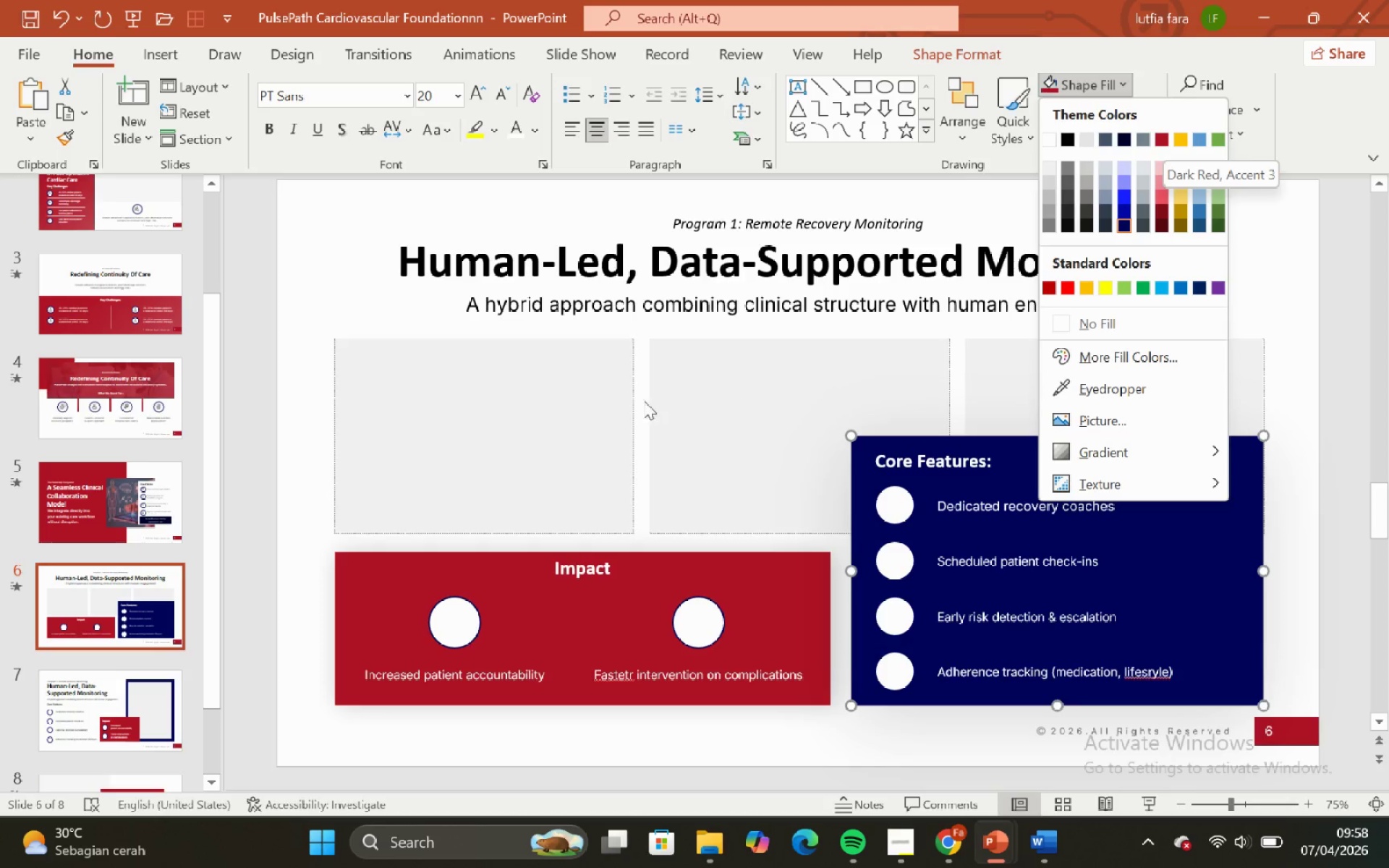 
left_click([343, 231])
 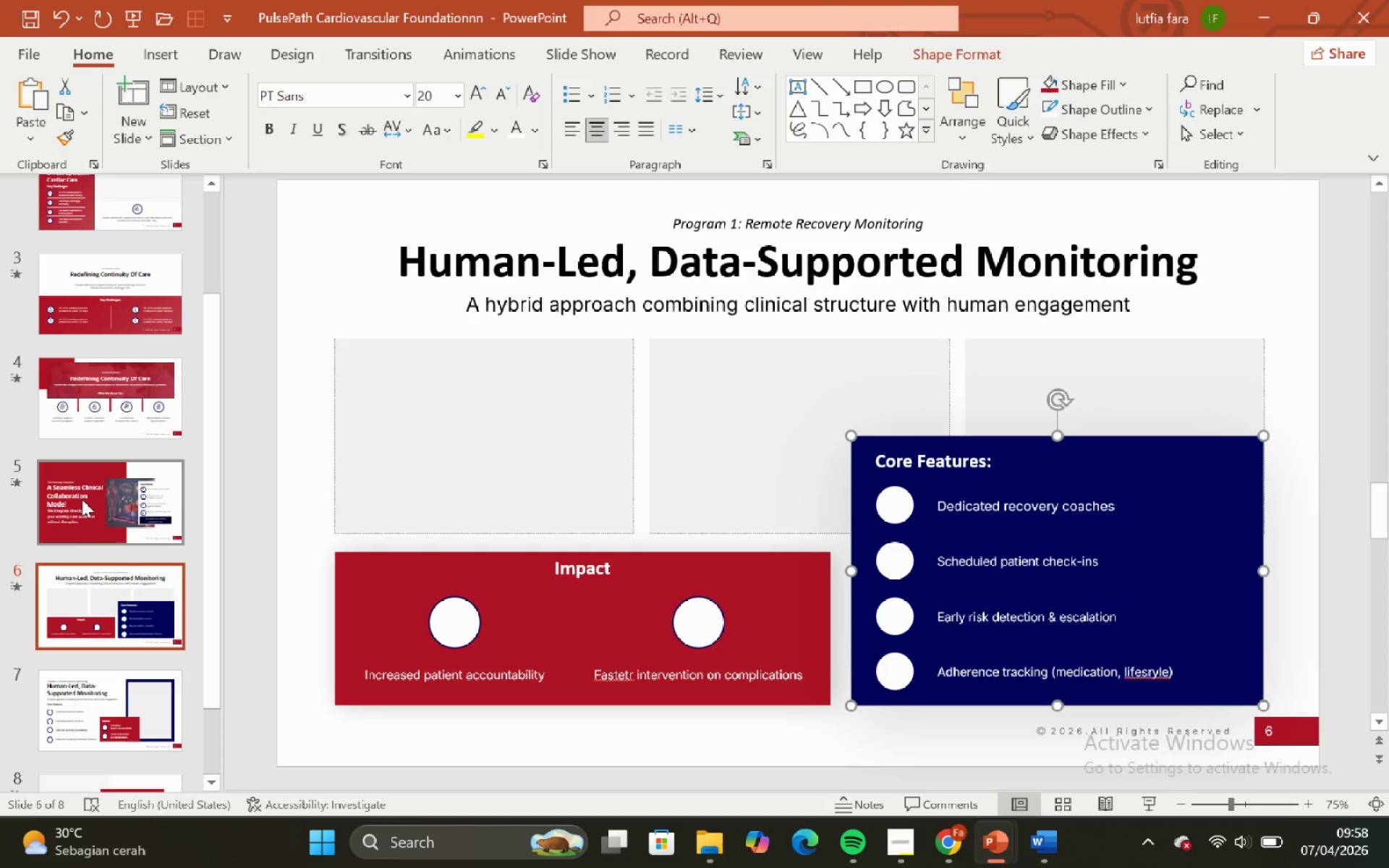 
left_click([80, 499])
 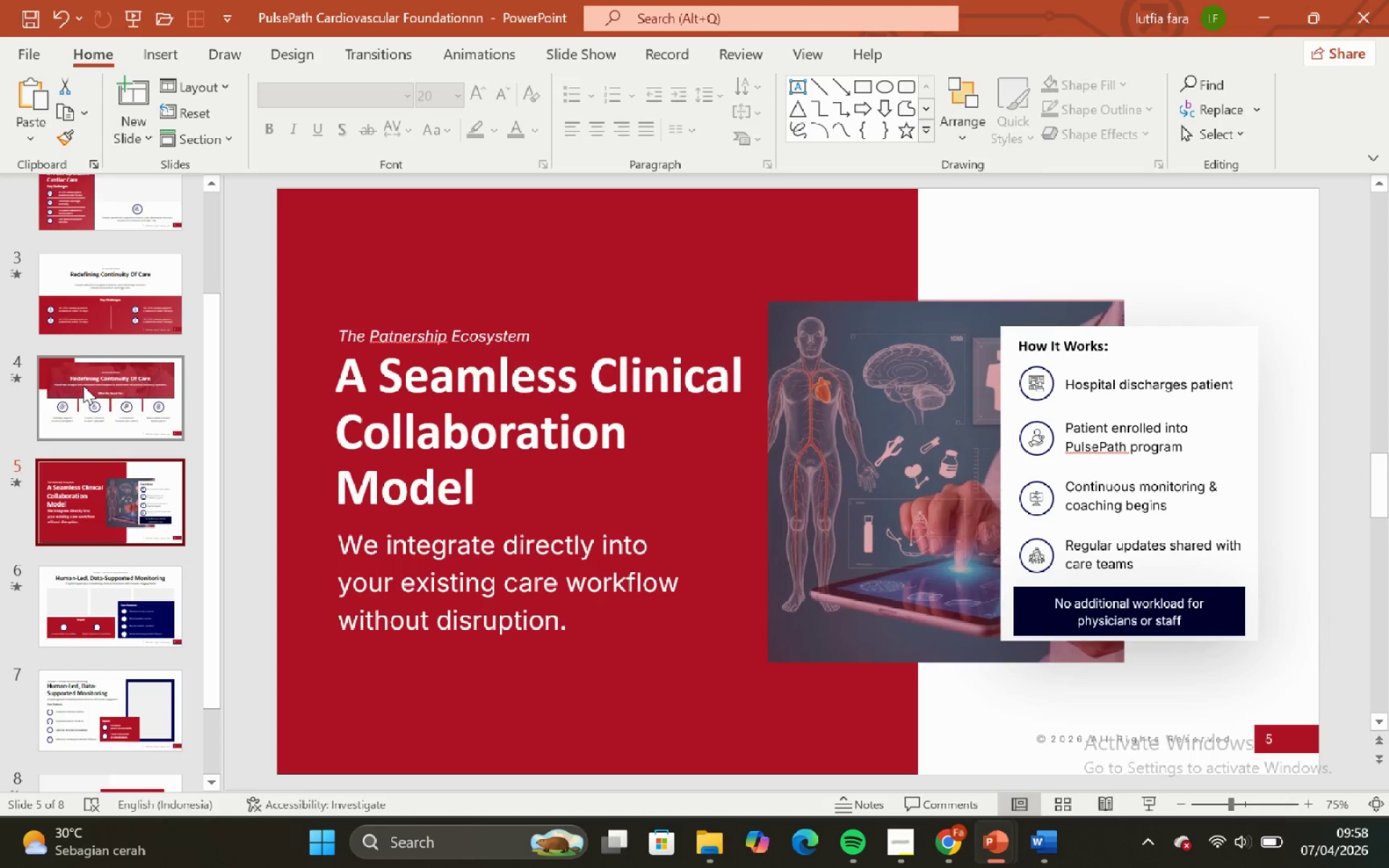 
scroll: coordinate [83, 384], scroll_direction: up, amount: 2.0
 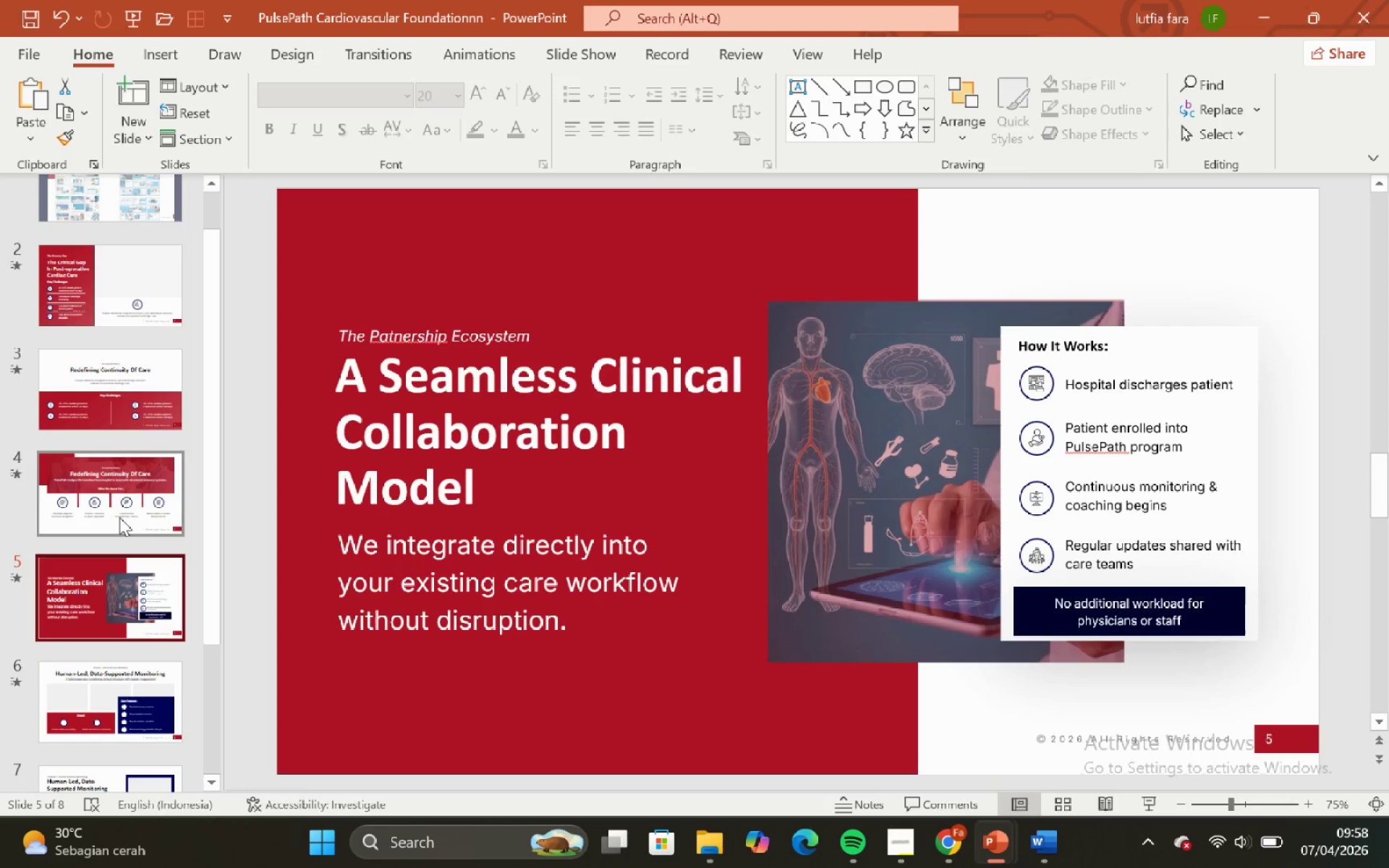 
left_click([117, 485])
 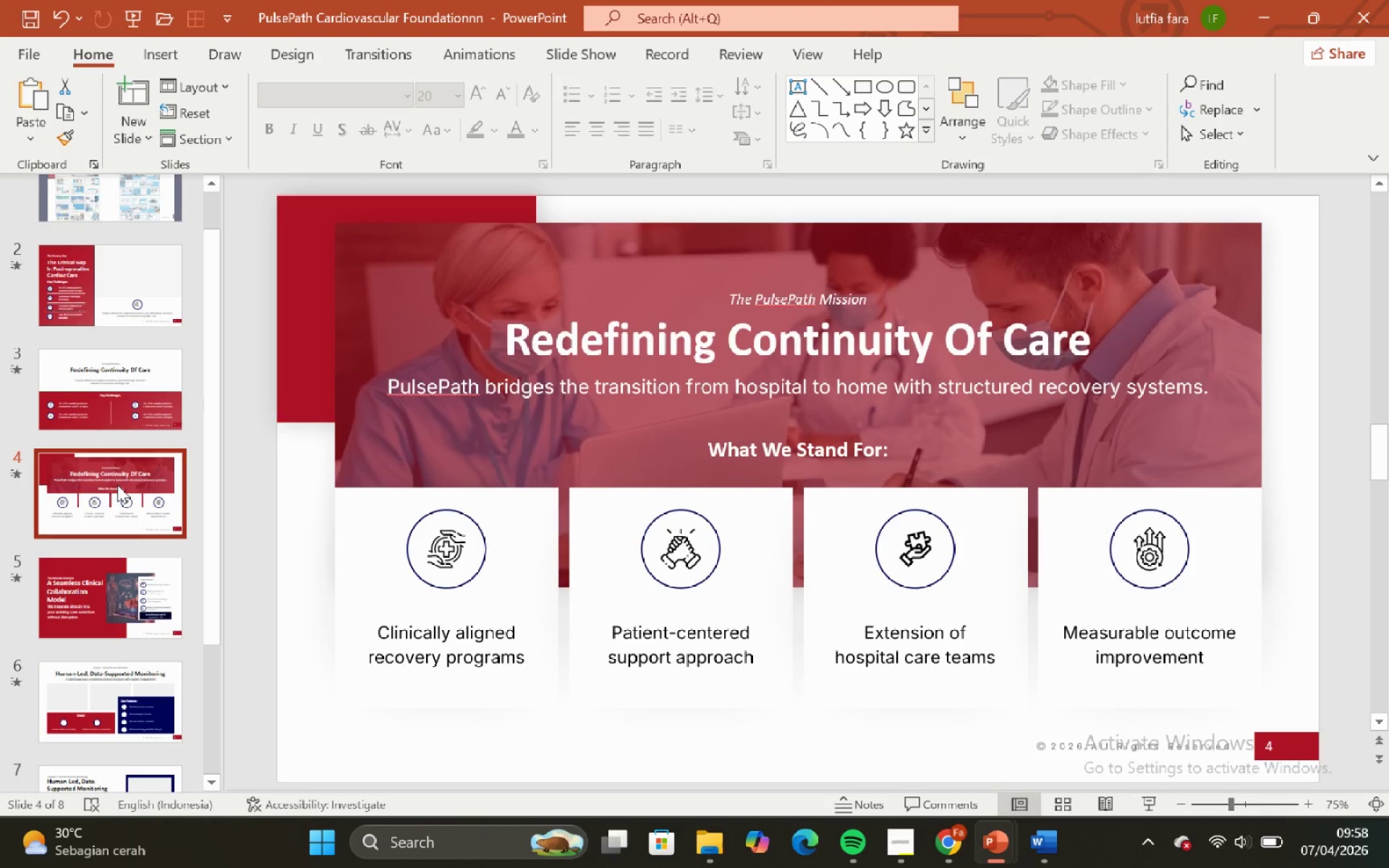 
scroll: coordinate [117, 413], scroll_direction: up, amount: 2.0
 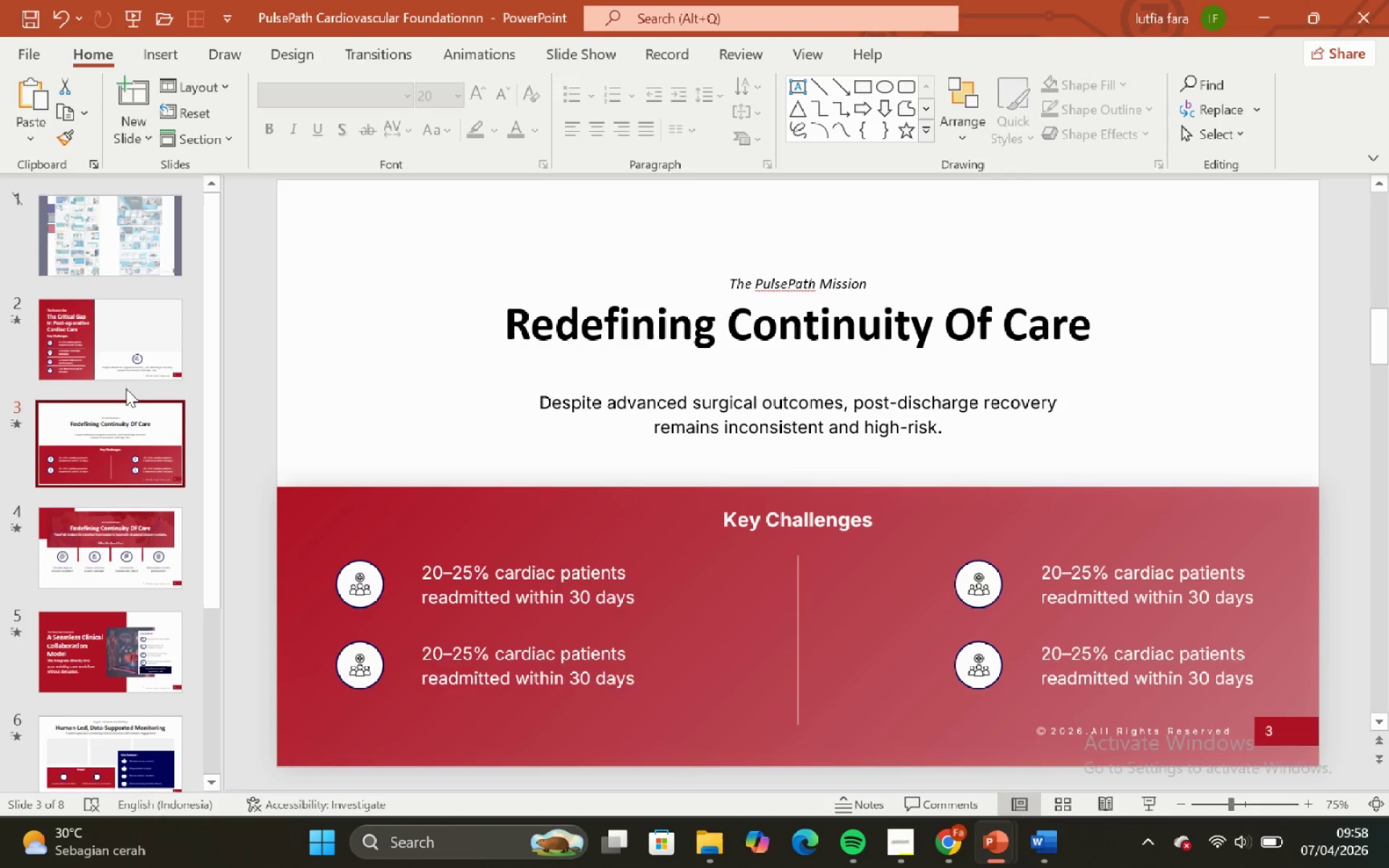 
left_click([126, 388])
 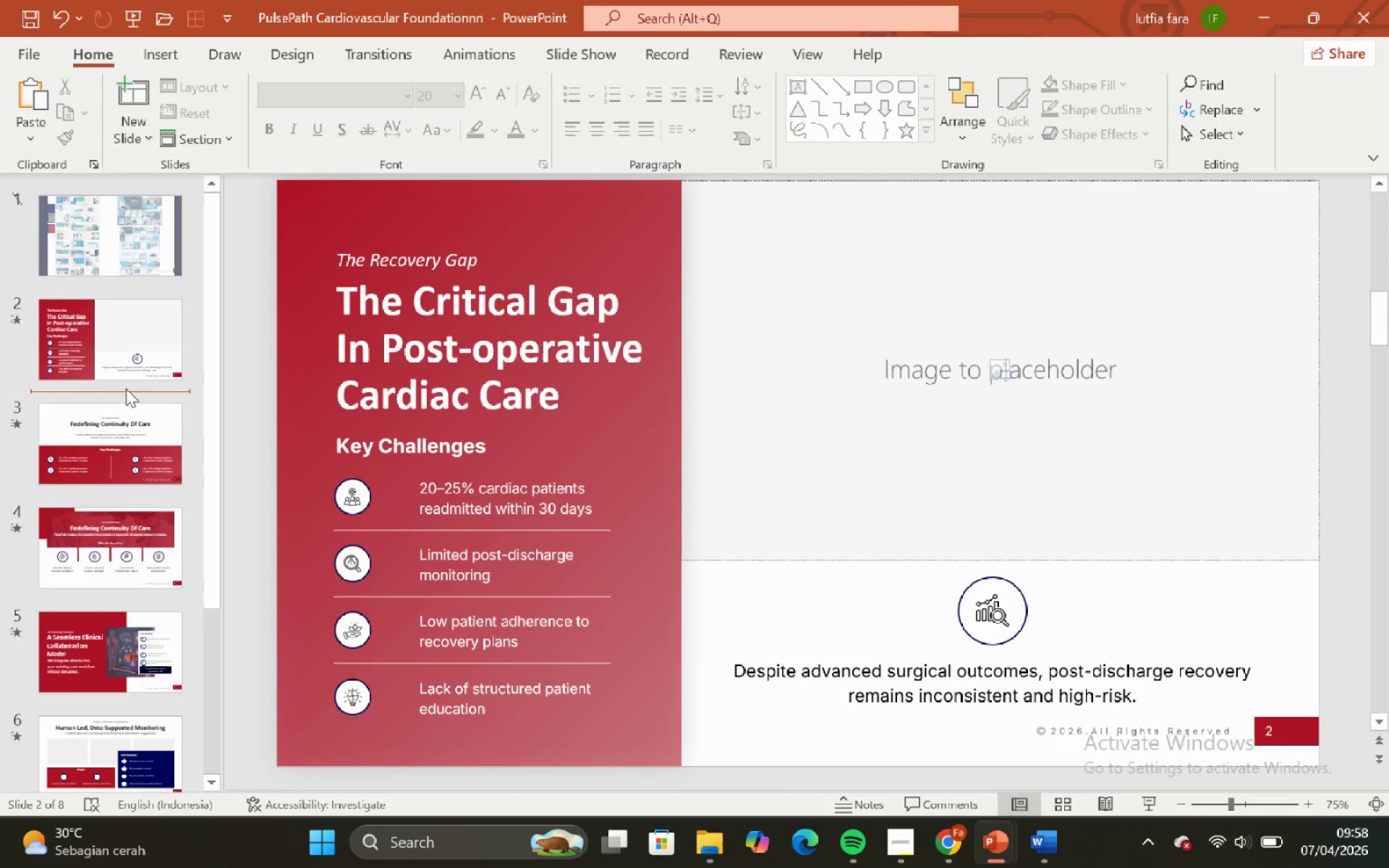 
scroll: coordinate [126, 388], scroll_direction: down, amount: 11.0
 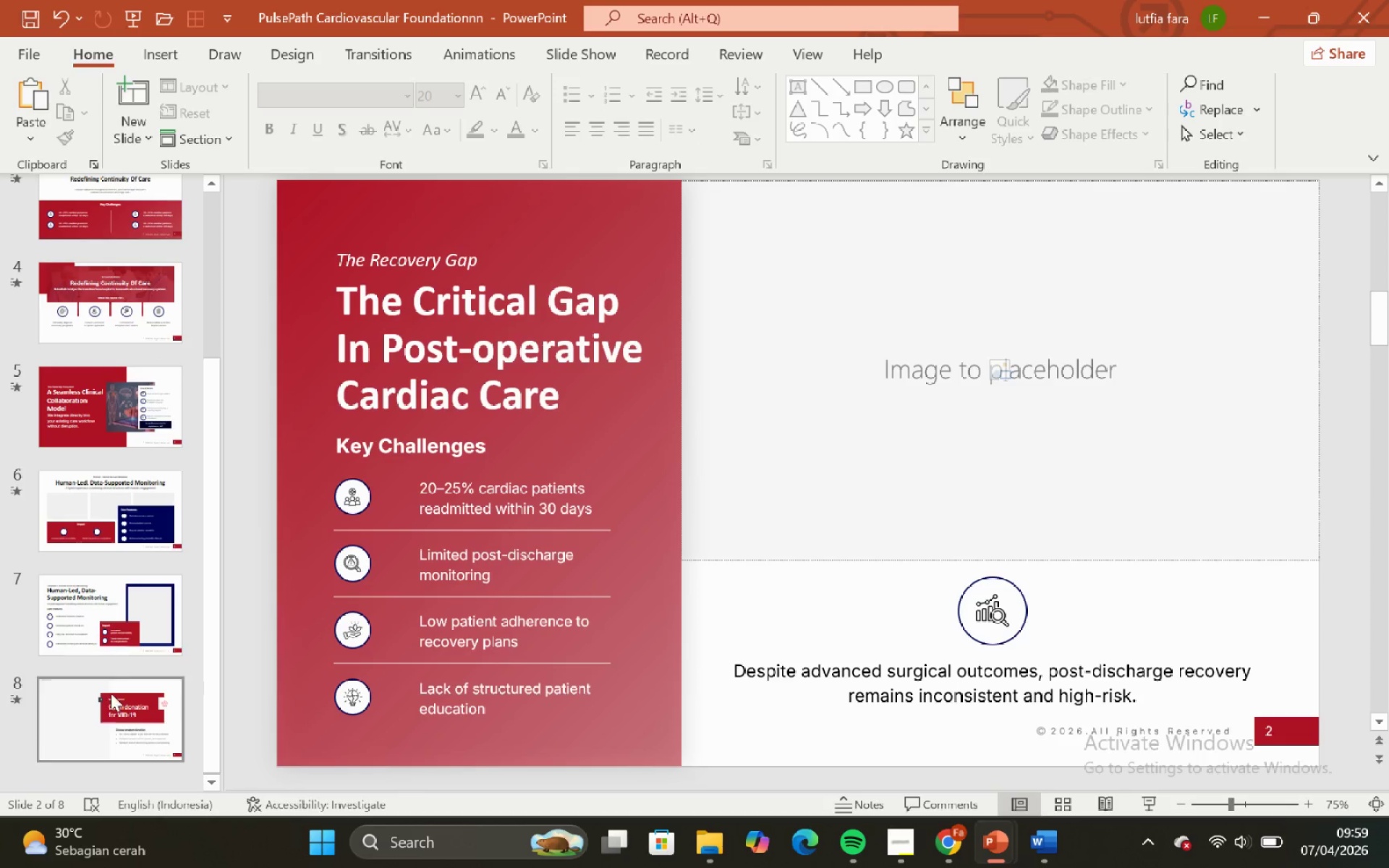 
left_click([116, 712])
 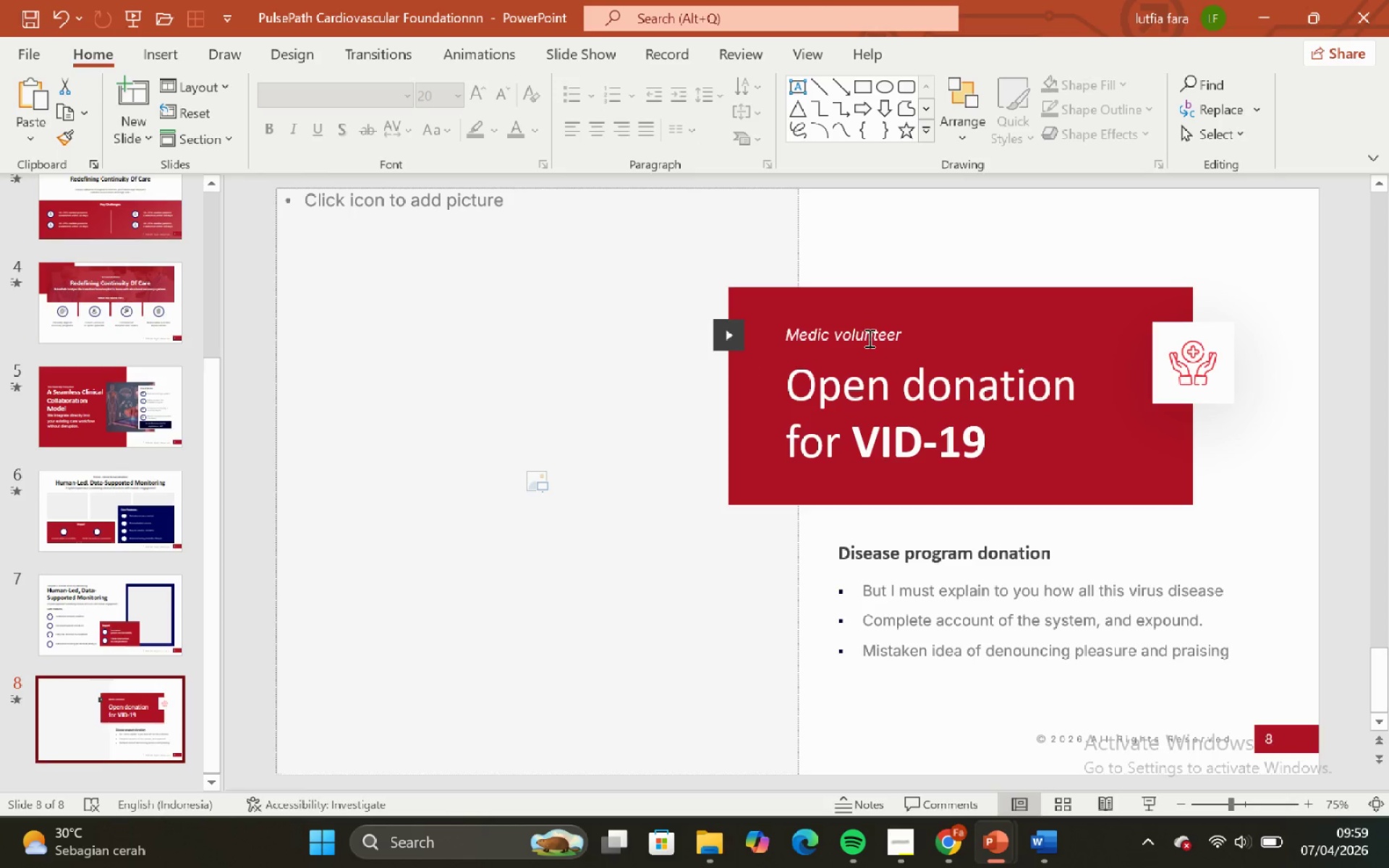 
left_click([870, 338])
 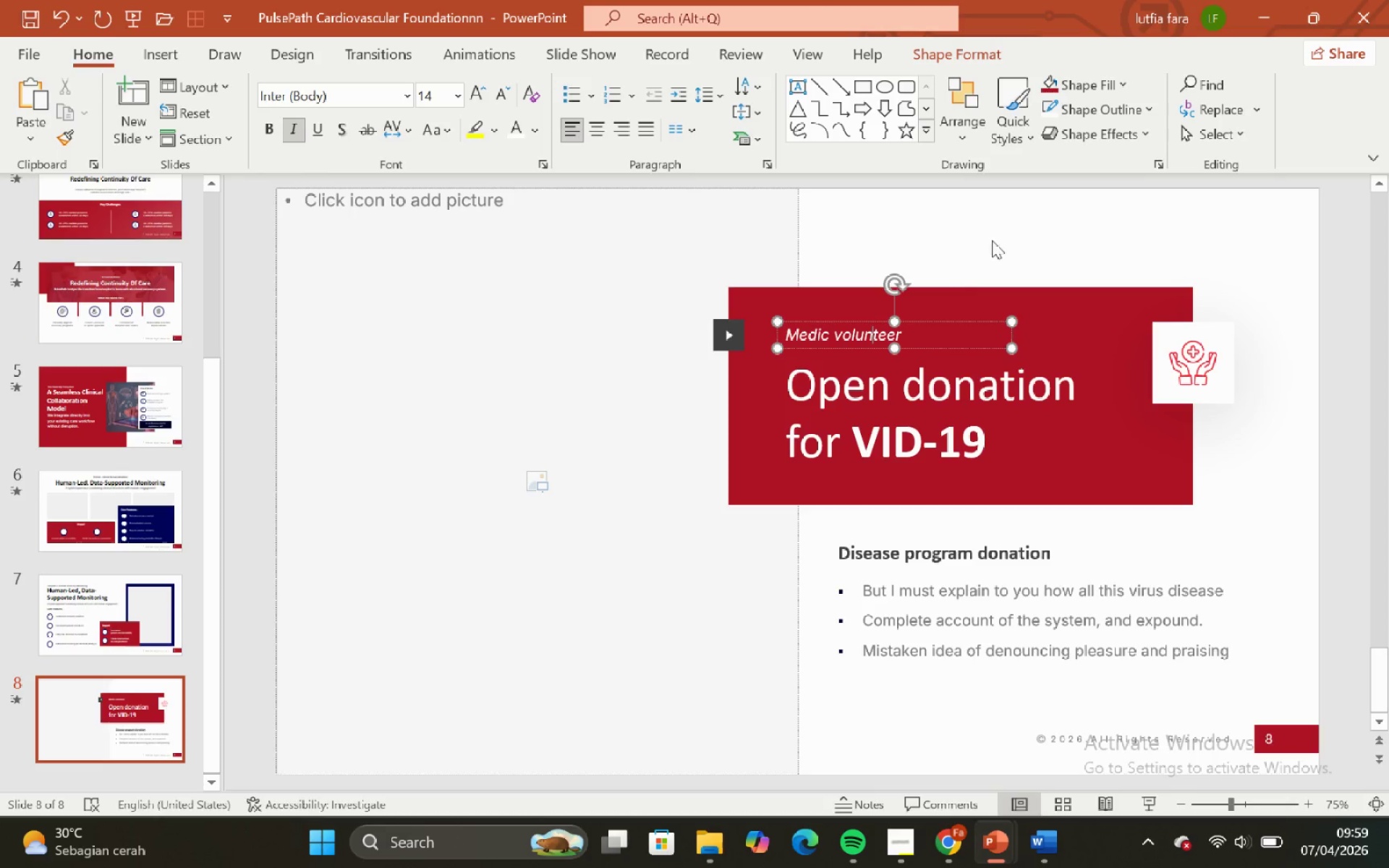 
left_click([1011, 228])
 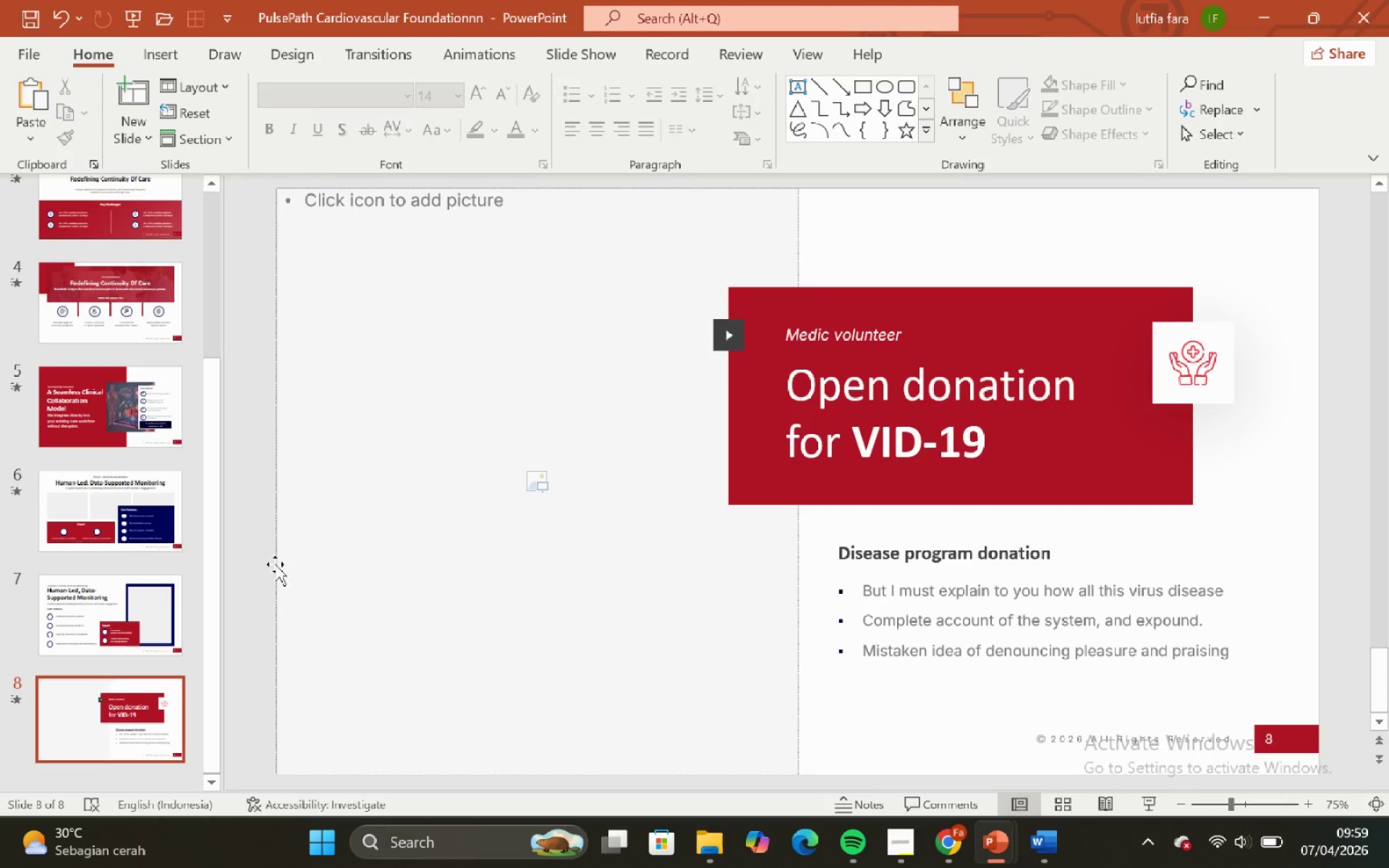 
left_click([108, 607])
 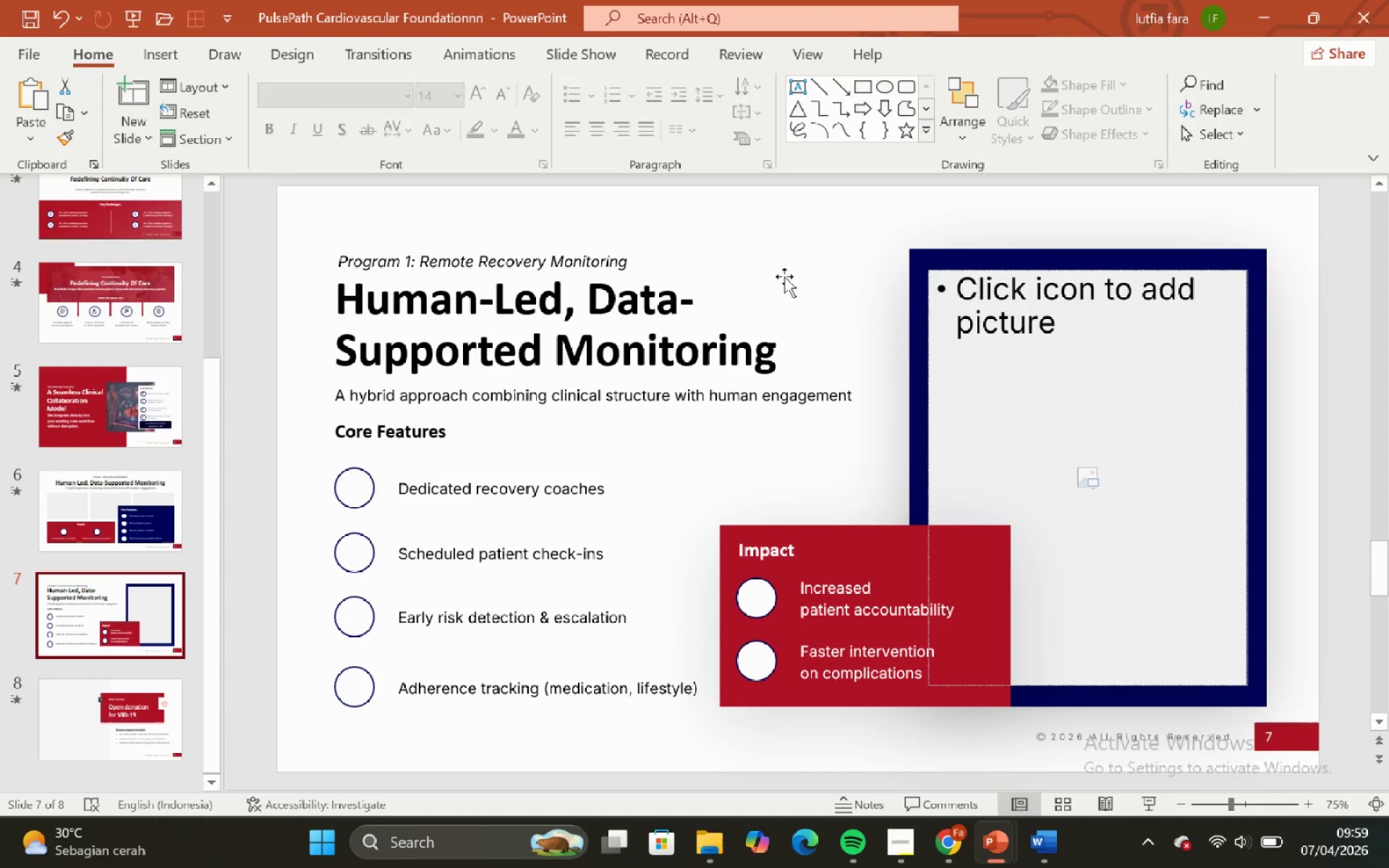 
left_click([784, 275])
 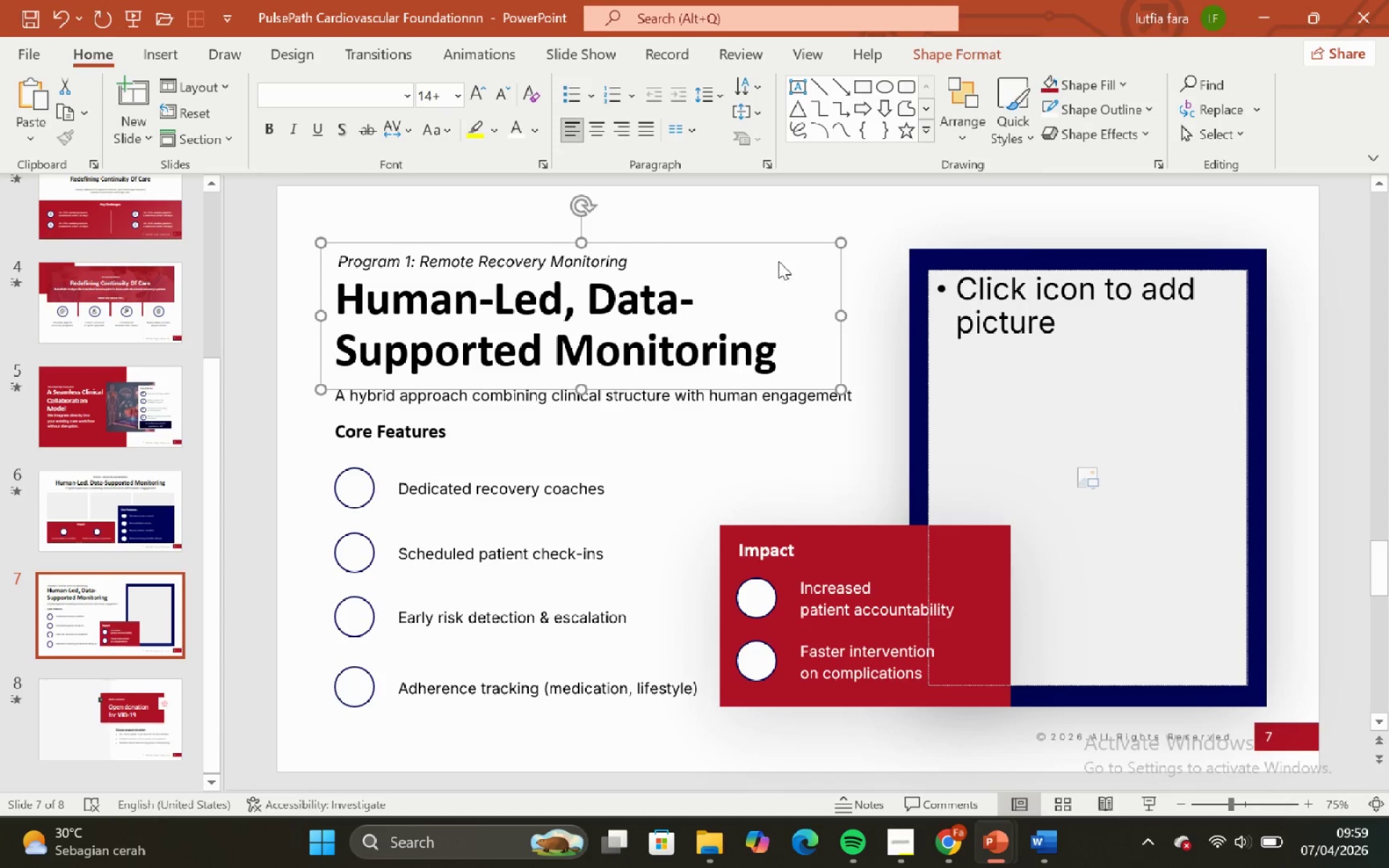 
key(Control+C)
 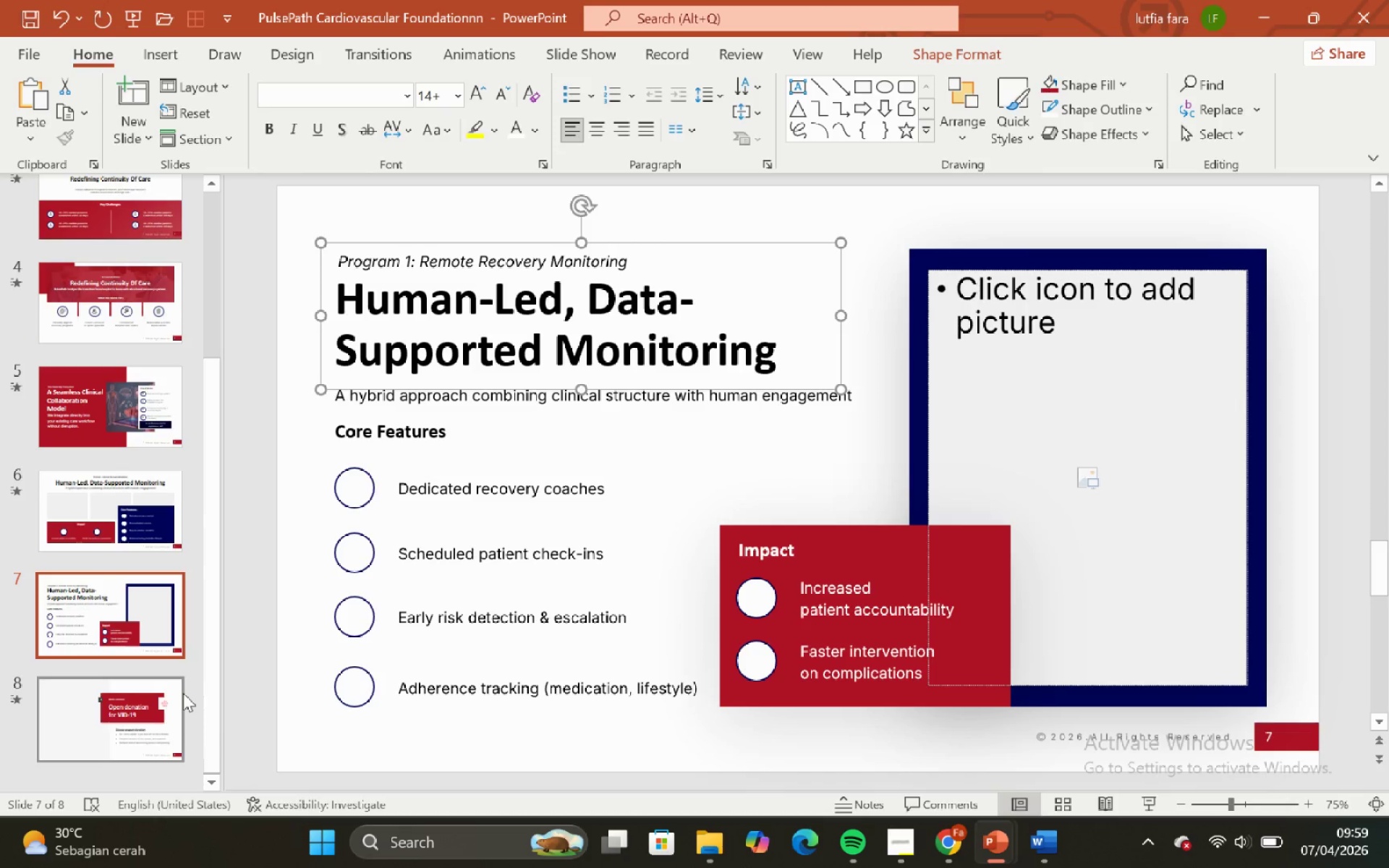 
left_click([183, 693])
 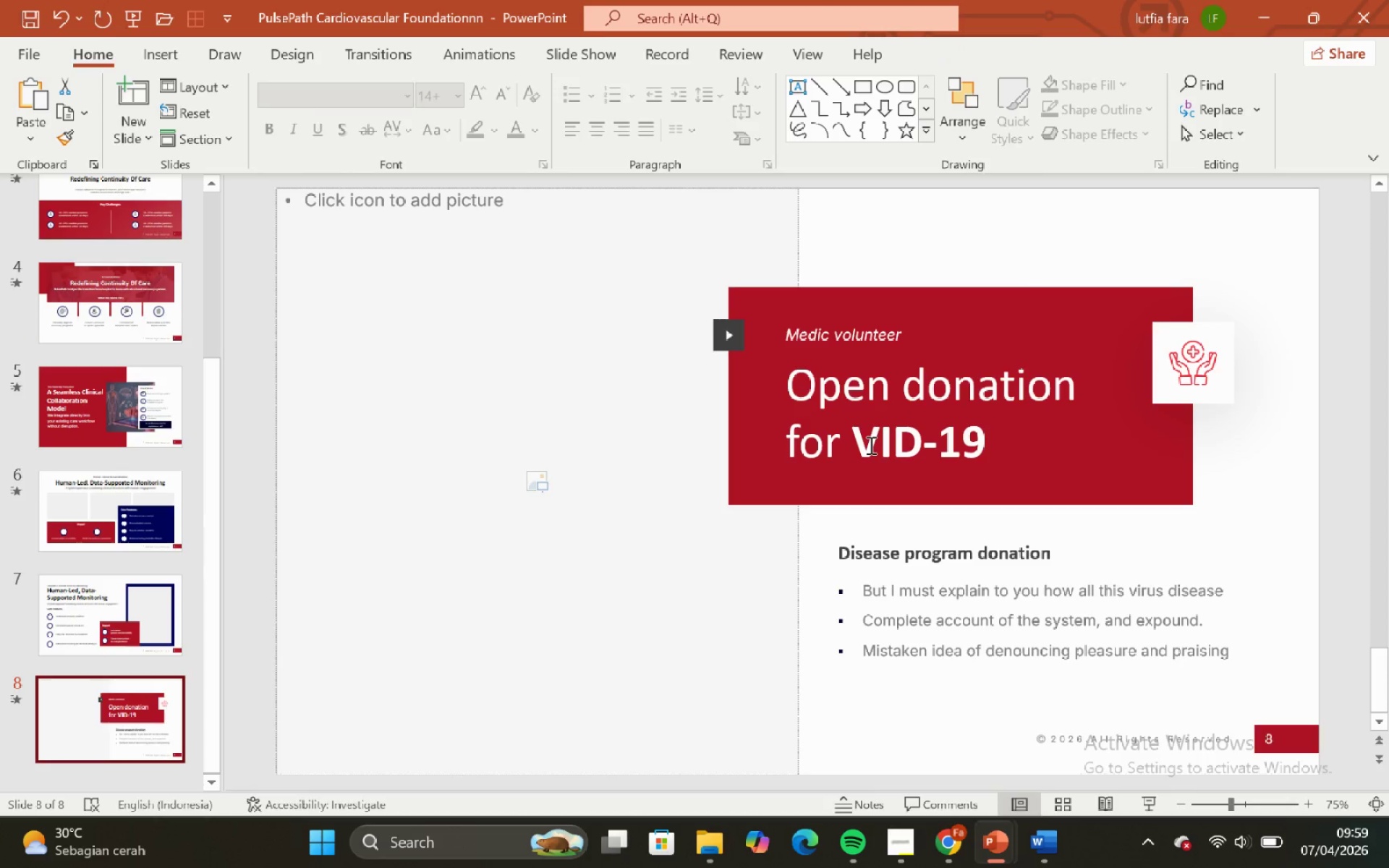 
hold_key(key=ControlLeft, duration=0.34)
 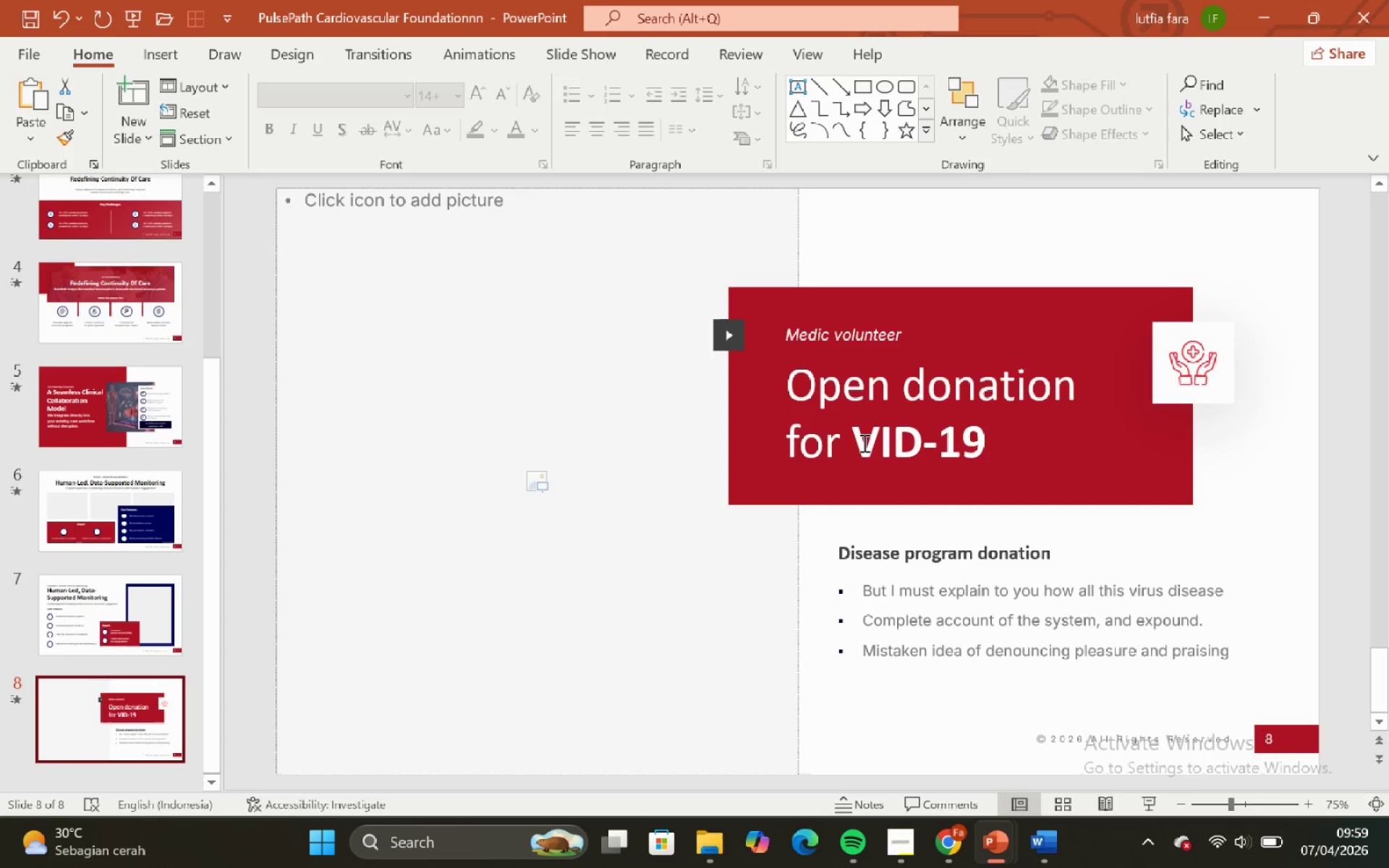 
key(V)
 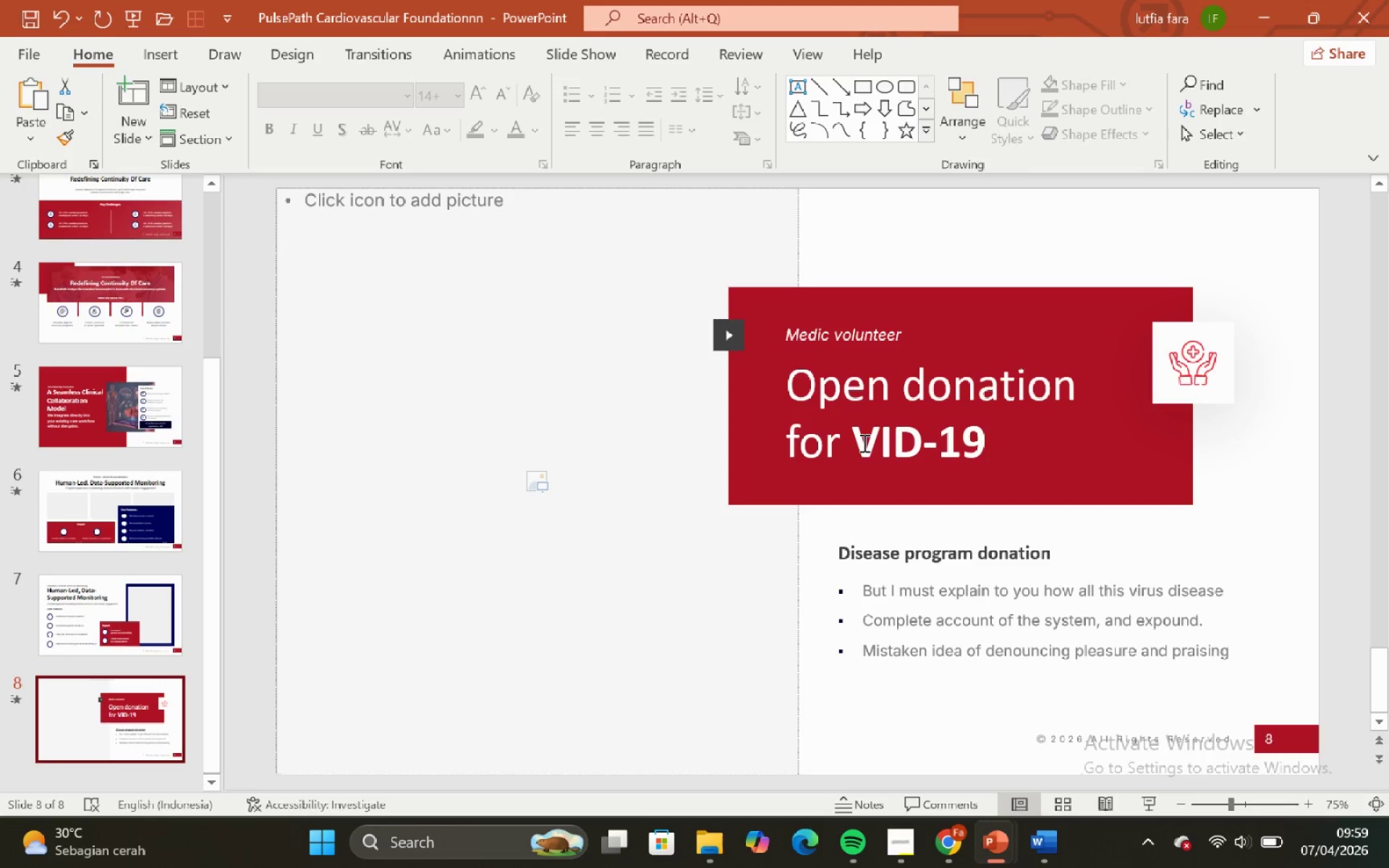 
key(Control+V)
 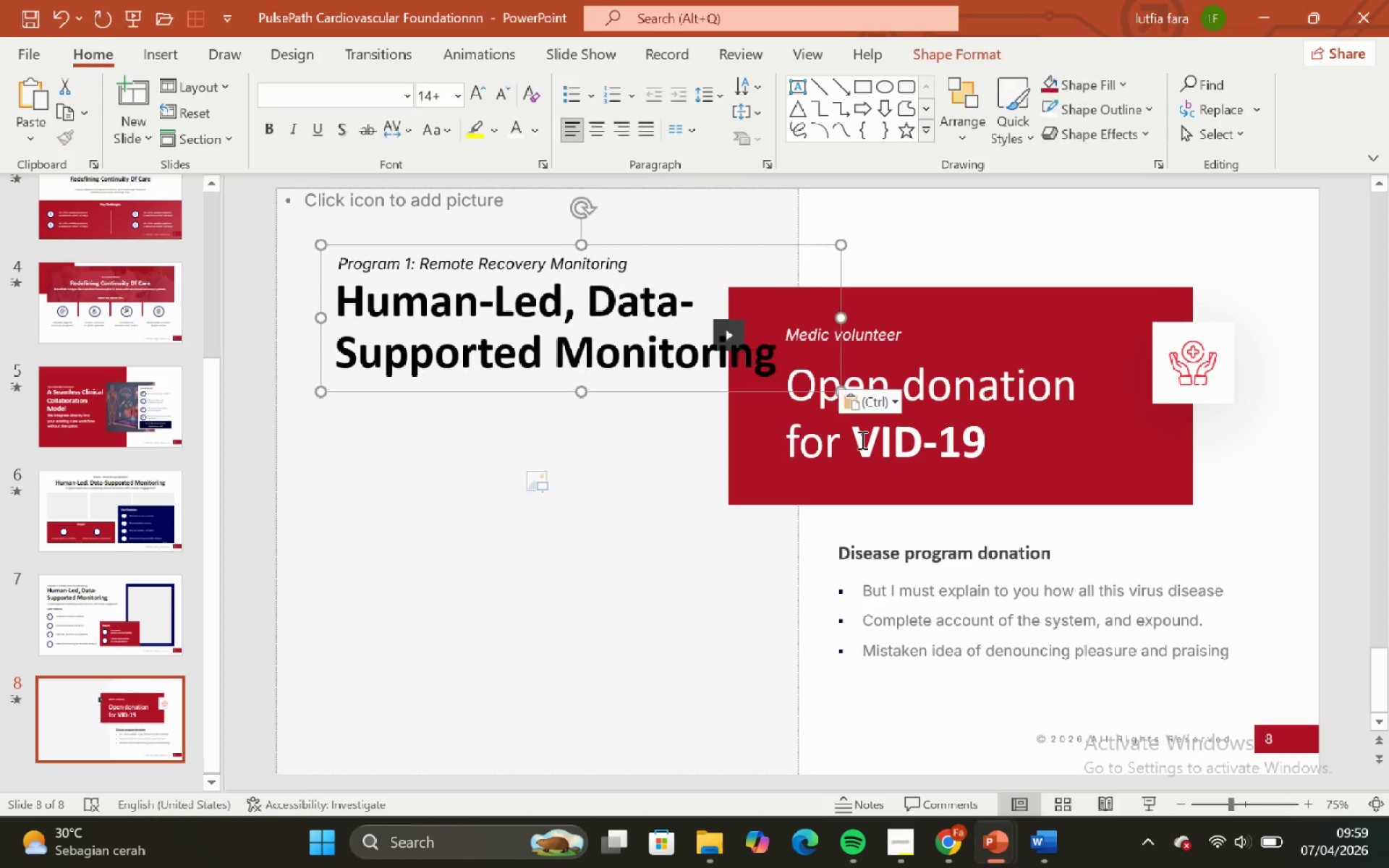 
key(Control+ControlLeft)
 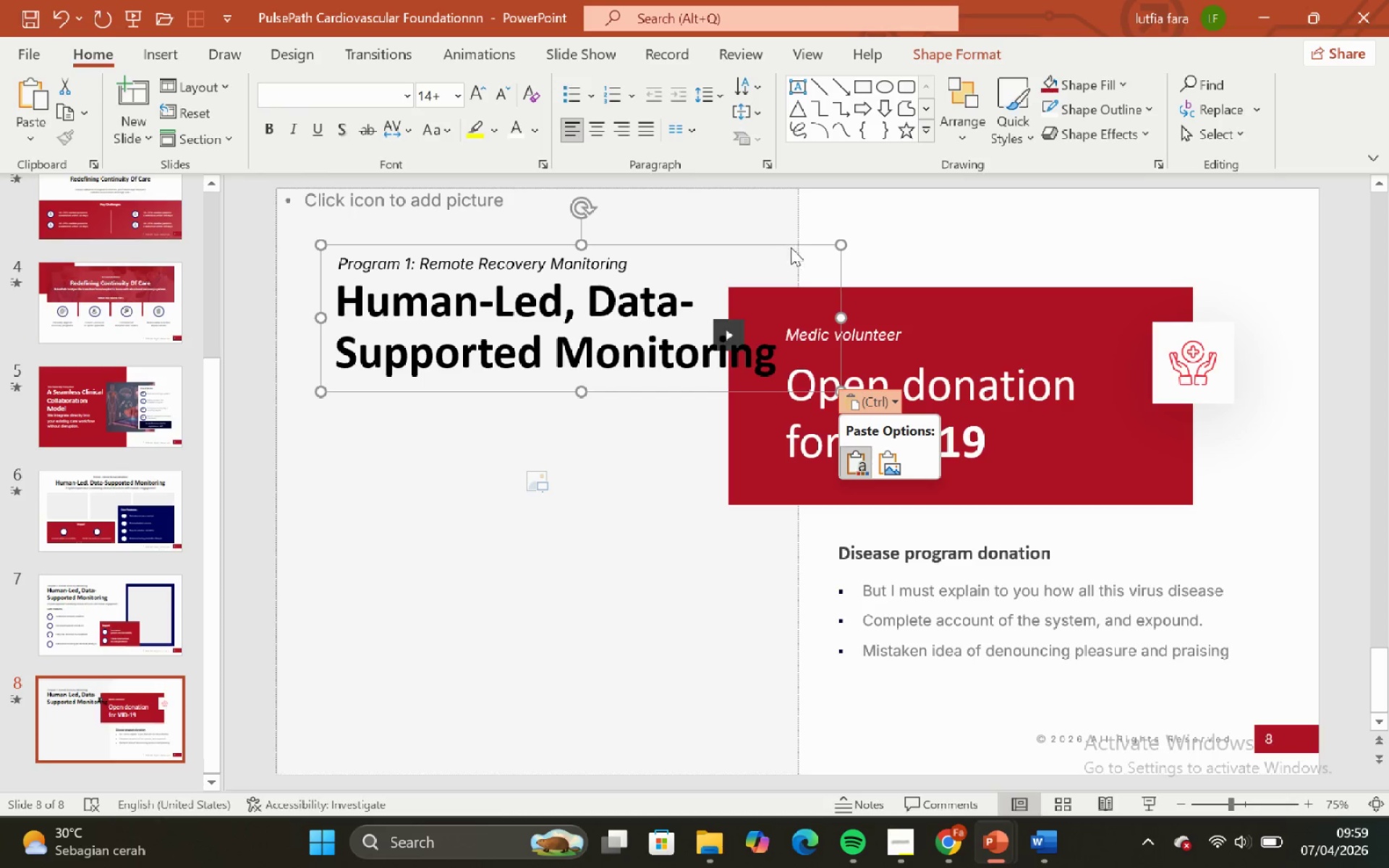 
left_click([791, 247])
 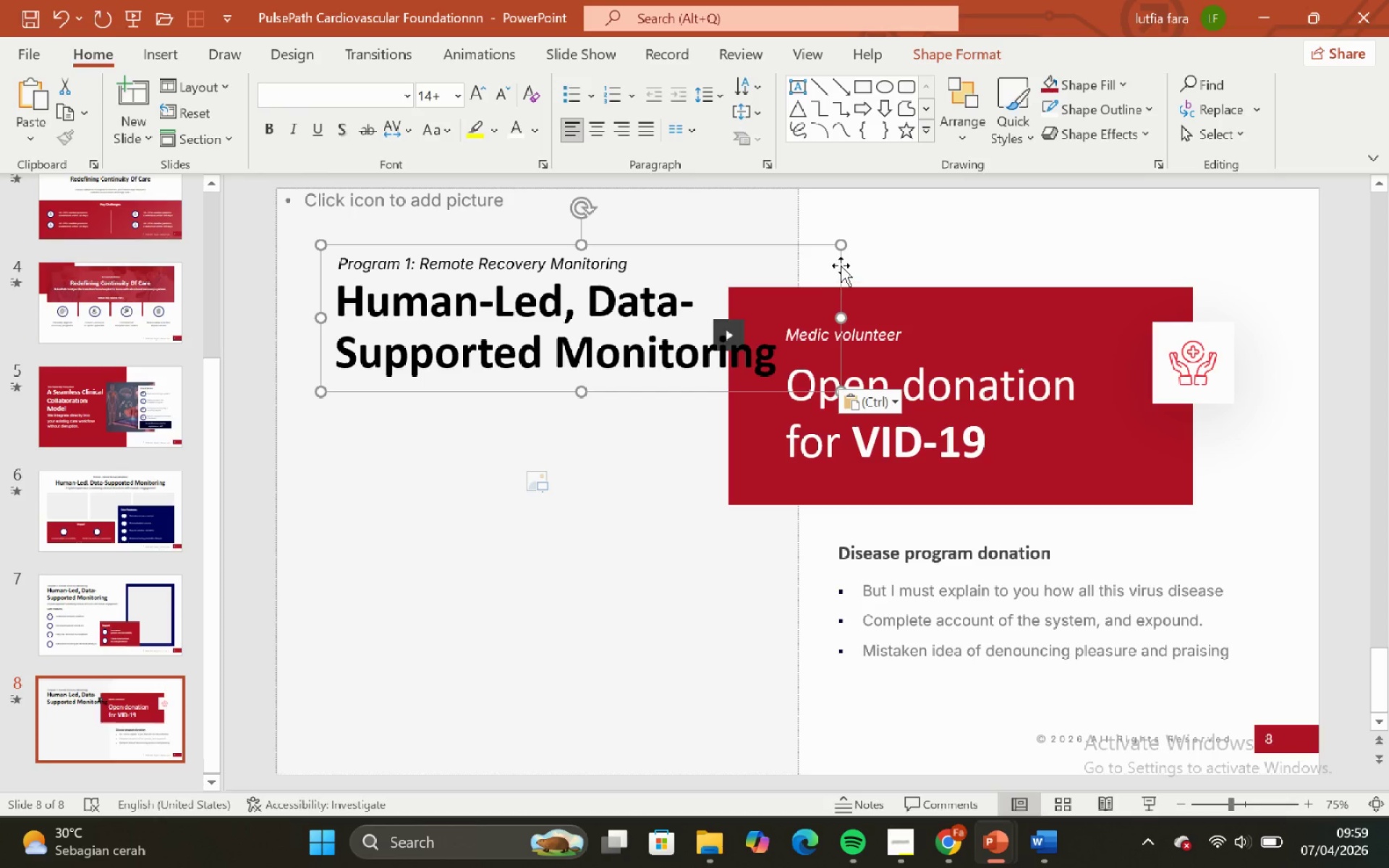 
left_click_drag(start_coordinate=[841, 265], to_coordinate=[1212, 321])
 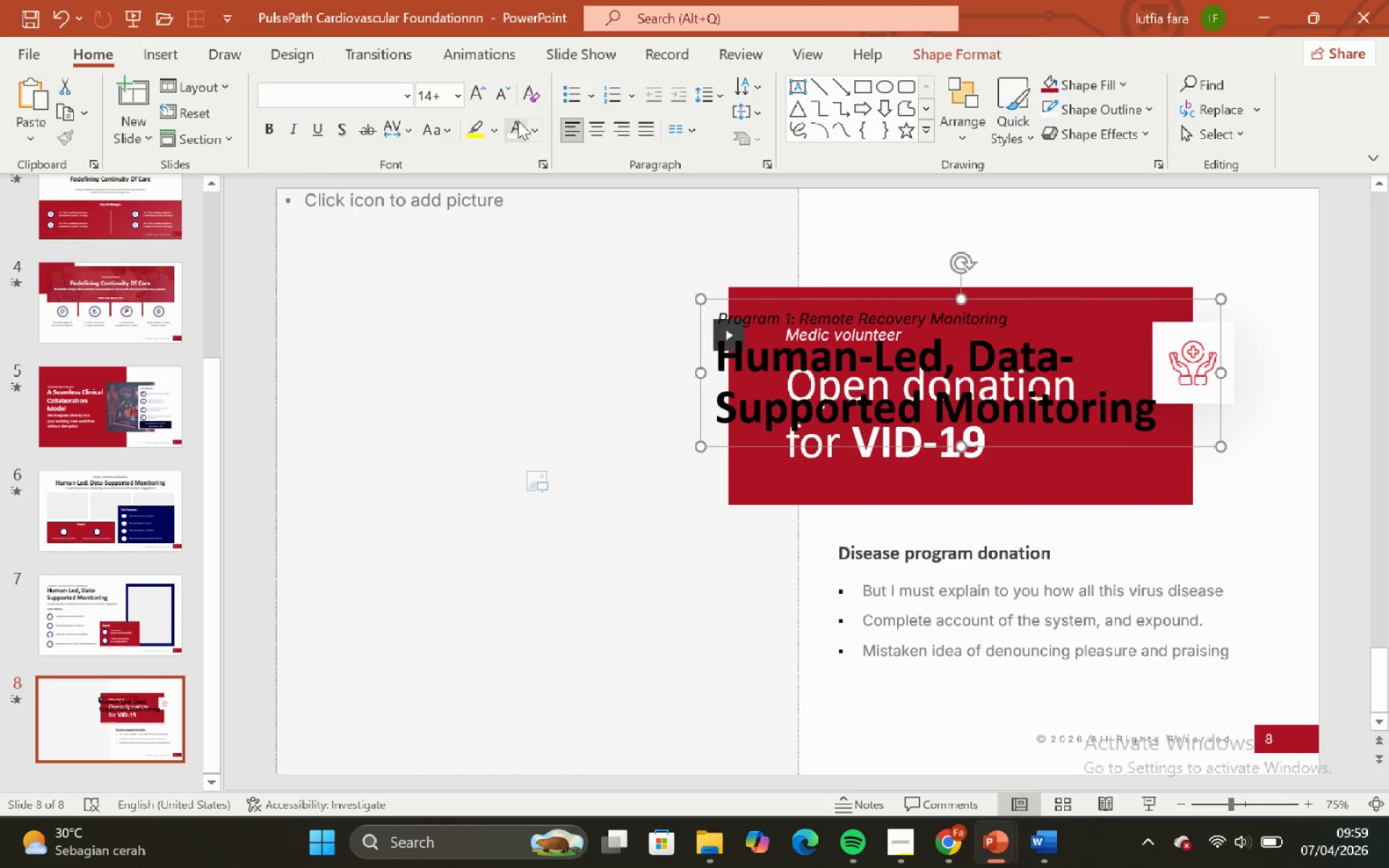 
left_click_drag(start_coordinate=[517, 123], to_coordinate=[521, 126])
 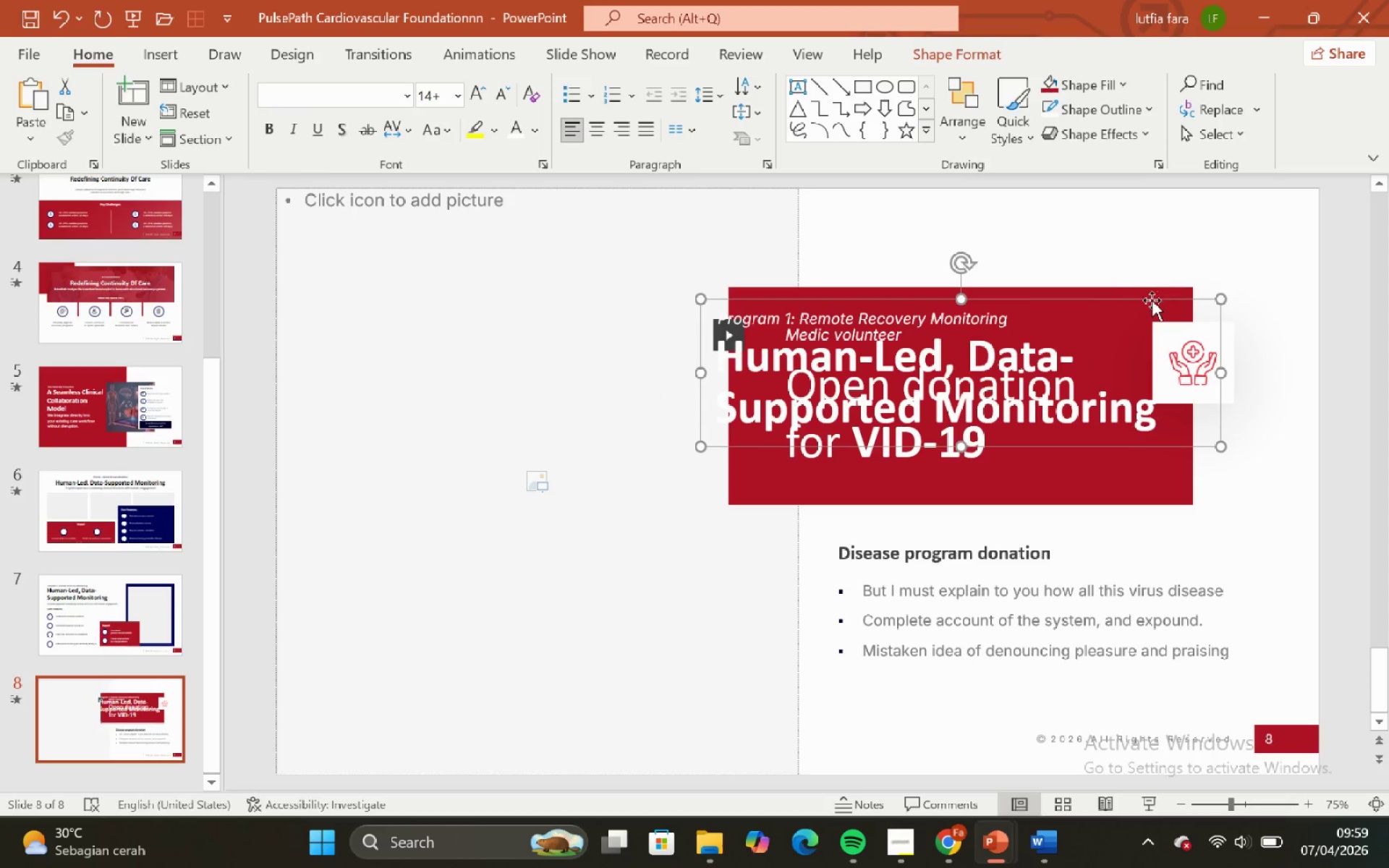 
left_click_drag(start_coordinate=[1152, 300], to_coordinate=[1216, 315])
 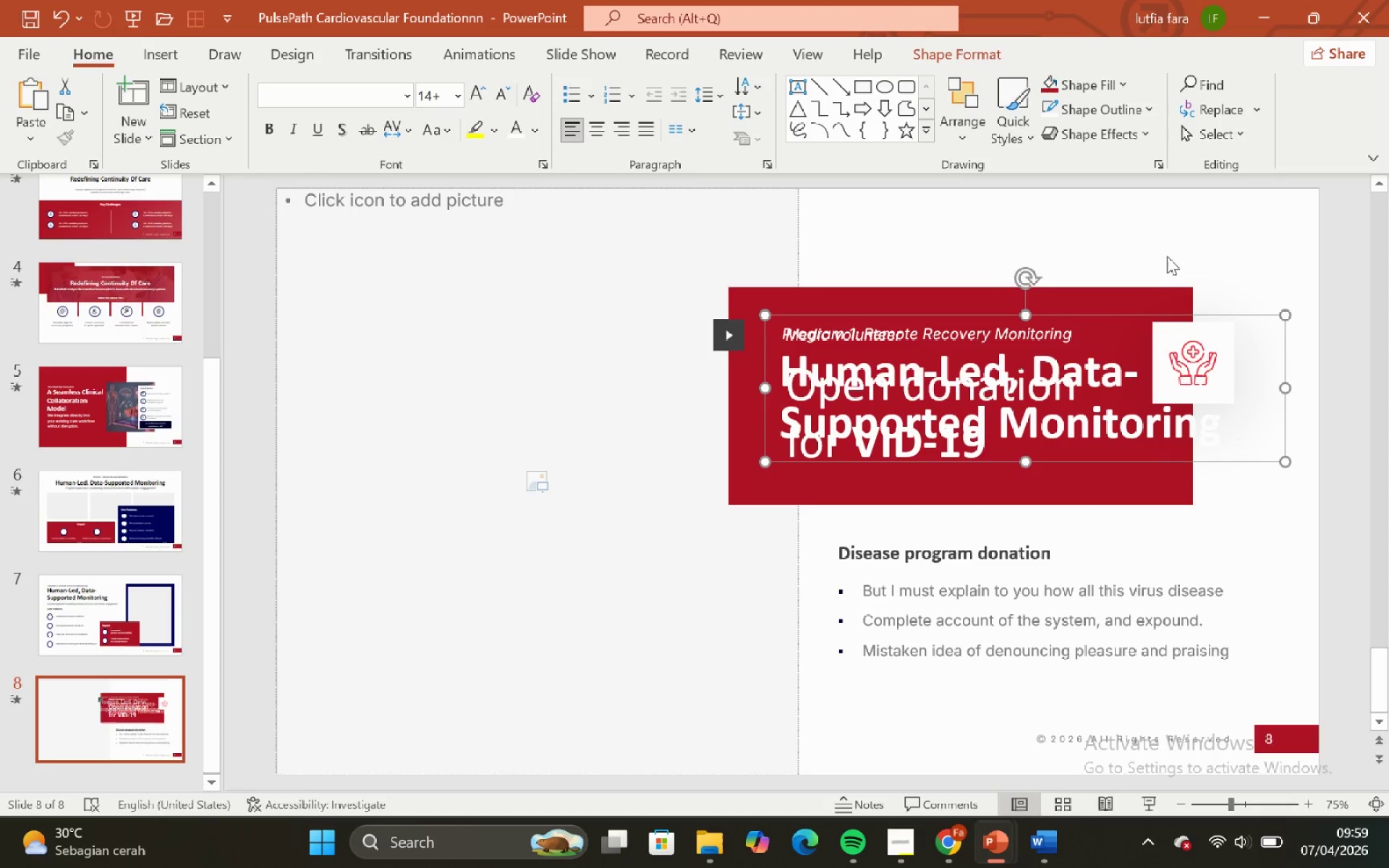 
left_click([1167, 255])
 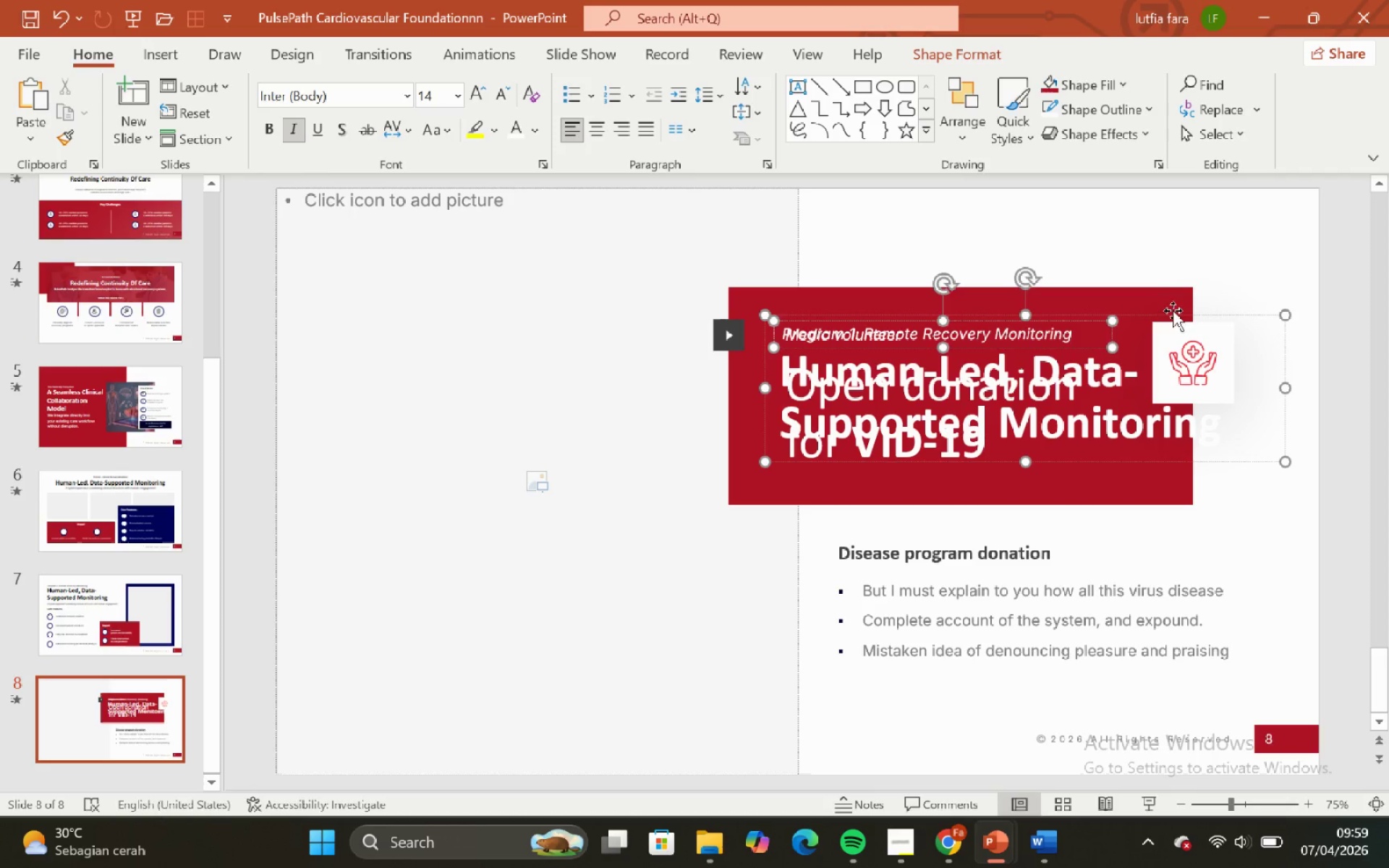 
left_click([1273, 314])
 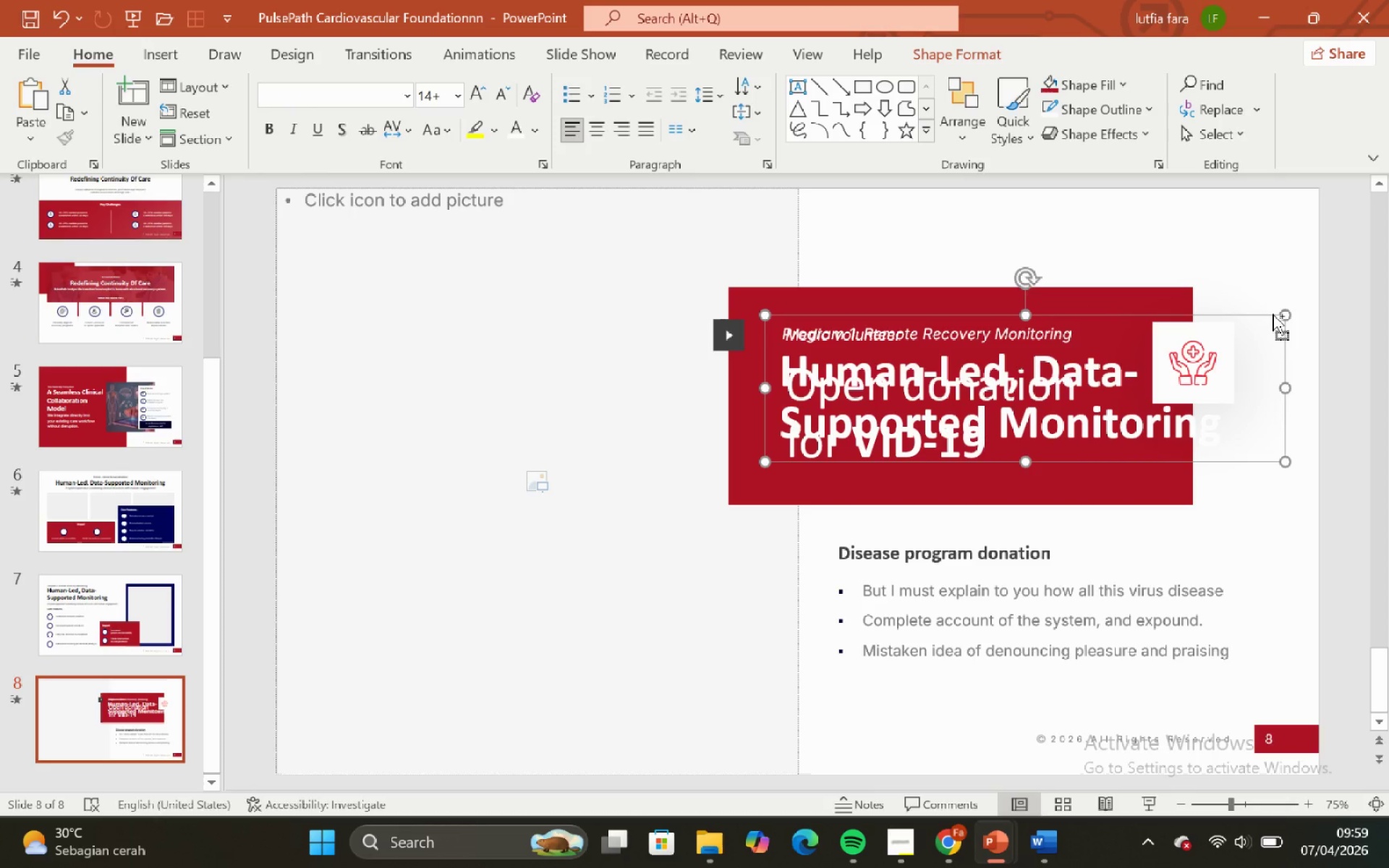 
key(Control+Shift+G)
 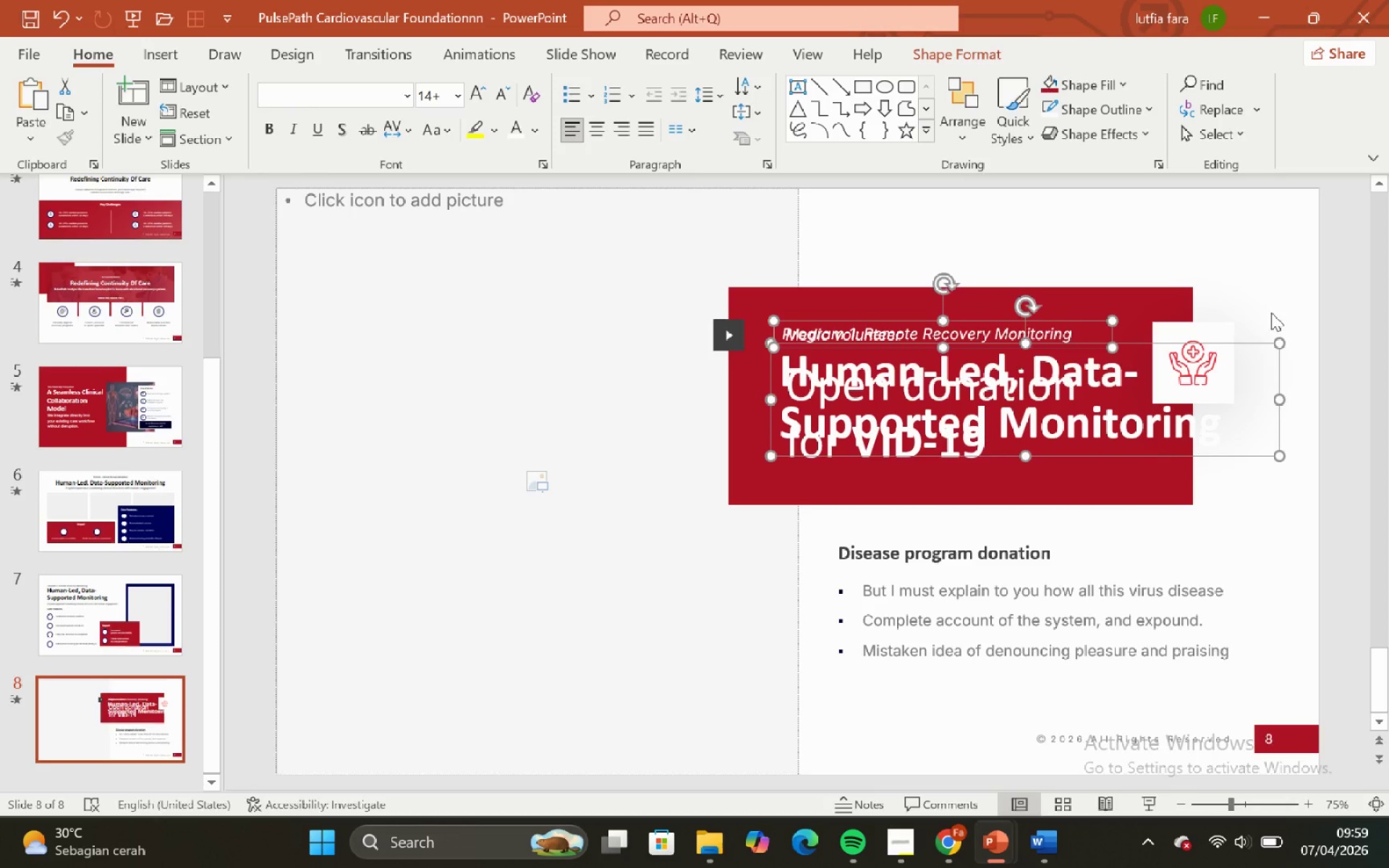 
left_click([1270, 312])
 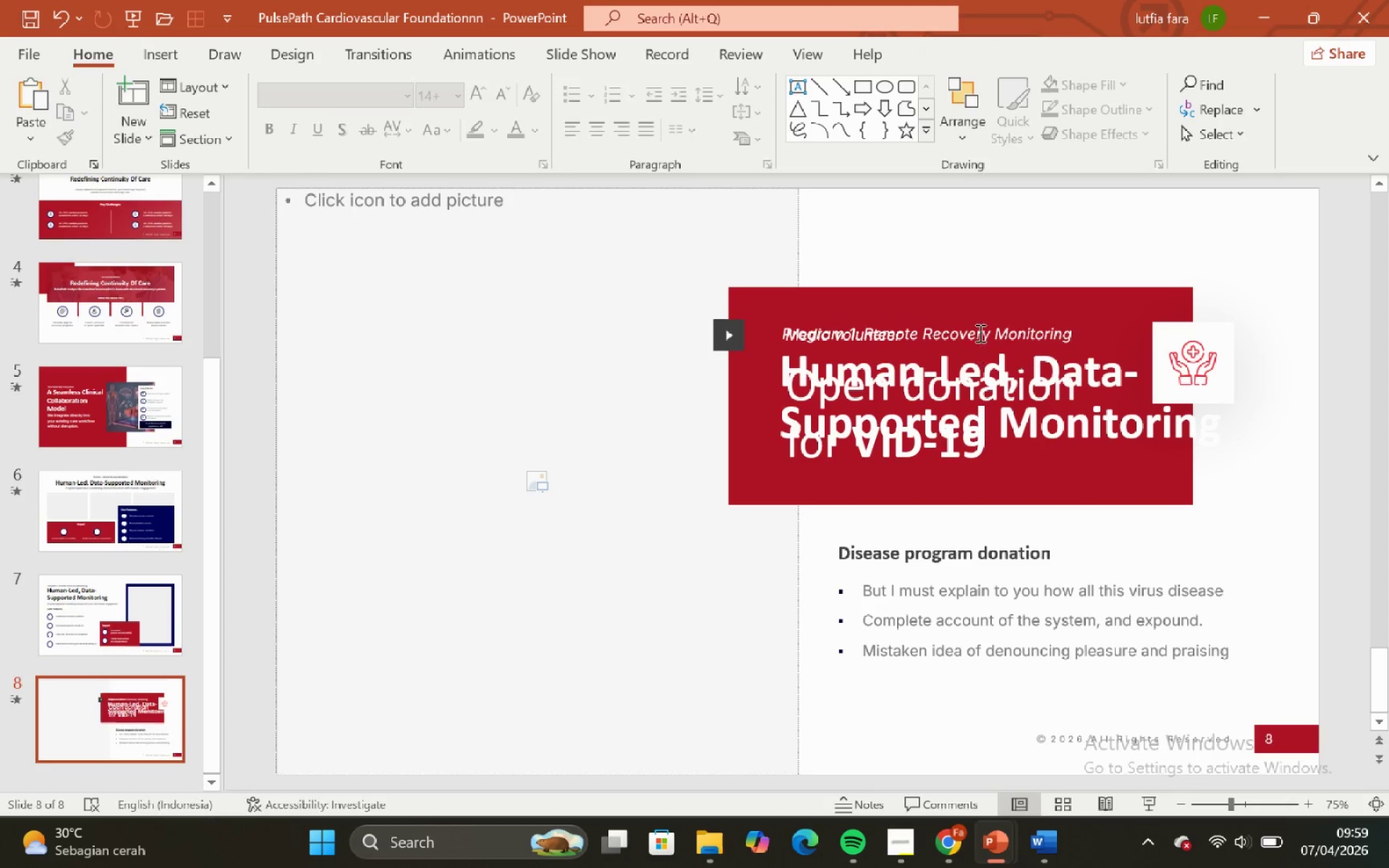 
left_click([979, 332])
 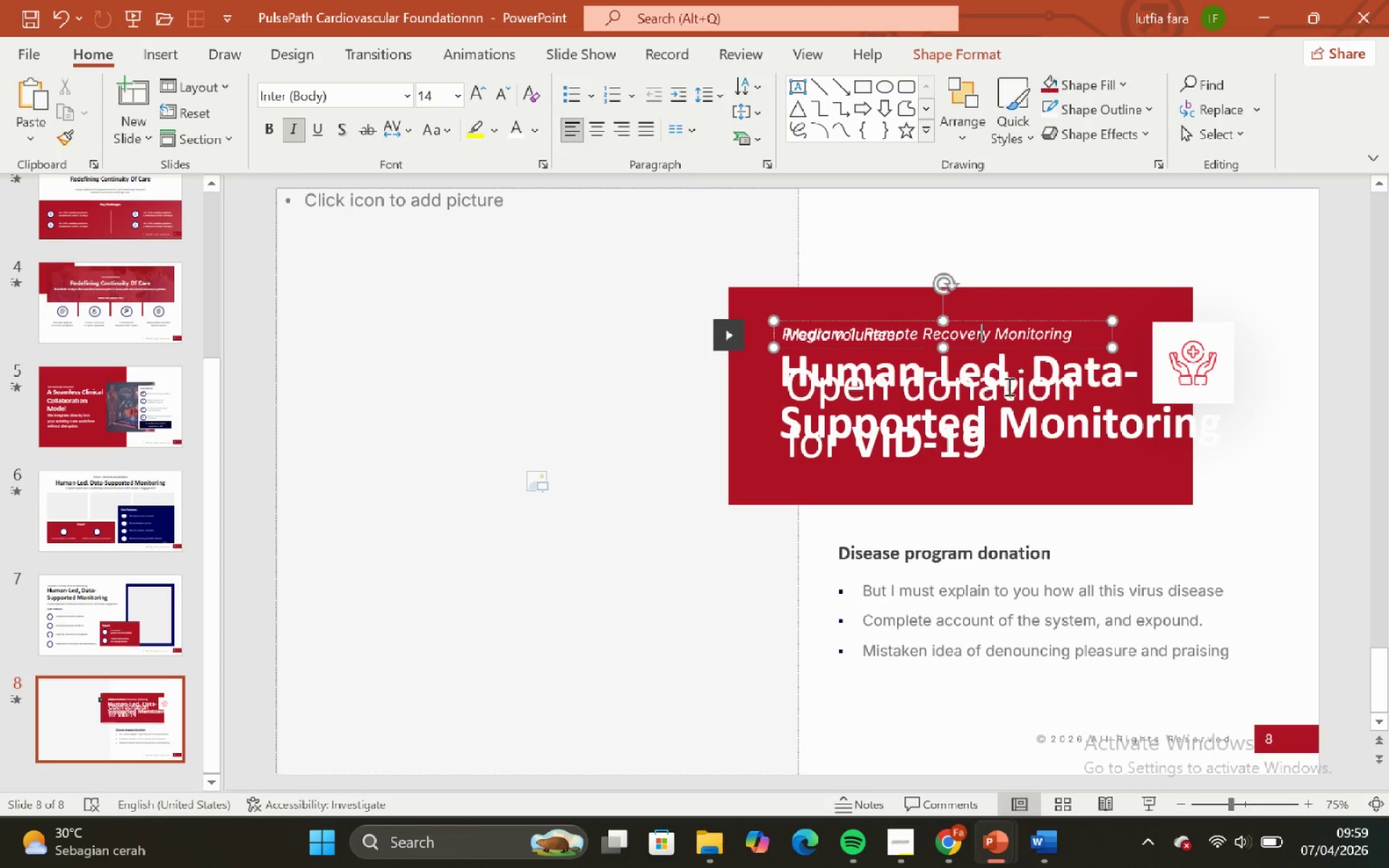 
hold_key(key=ShiftLeft, duration=0.45)
double_click([1008, 387])
 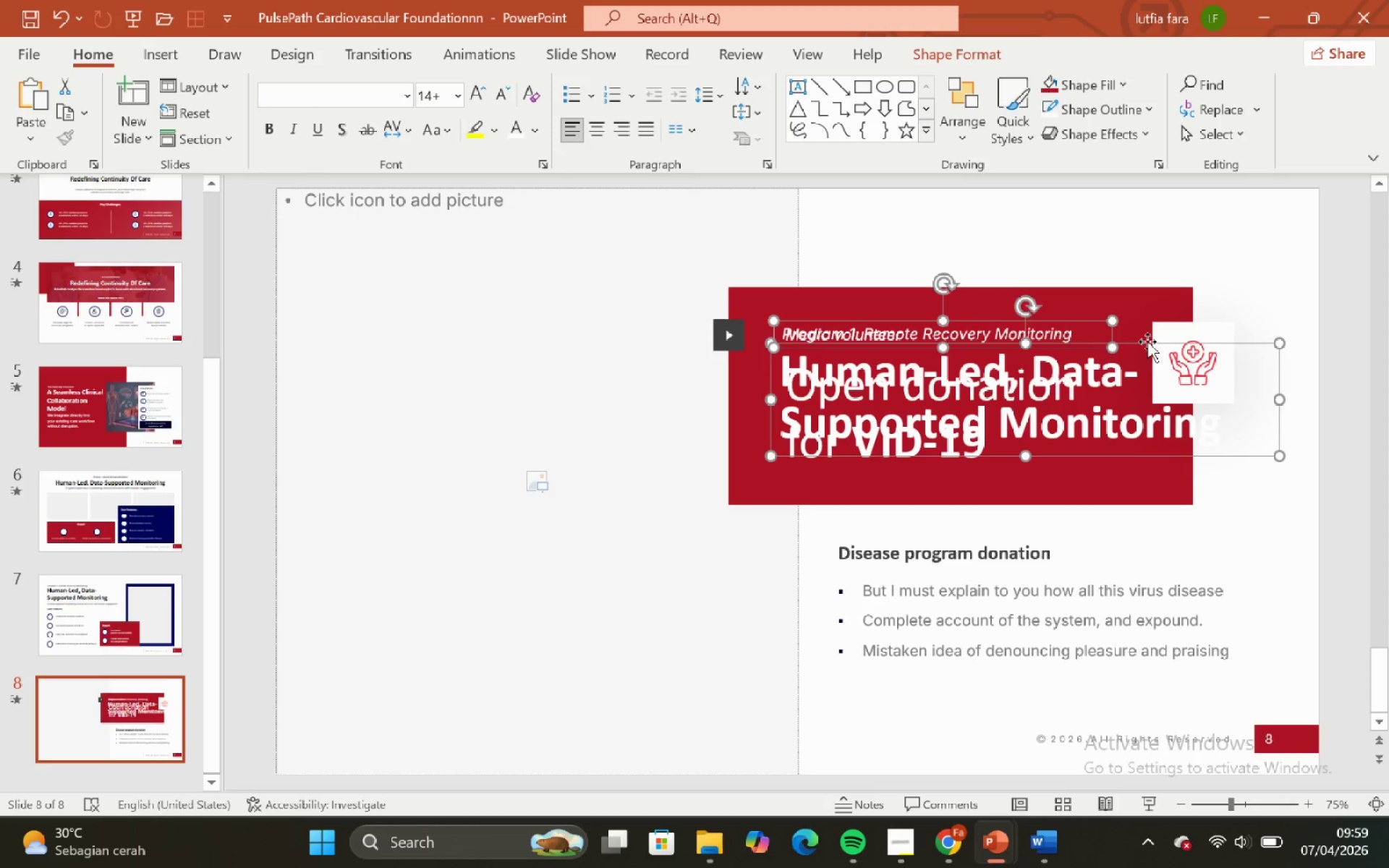 
left_click_drag(start_coordinate=[1147, 340], to_coordinate=[1144, 354])
 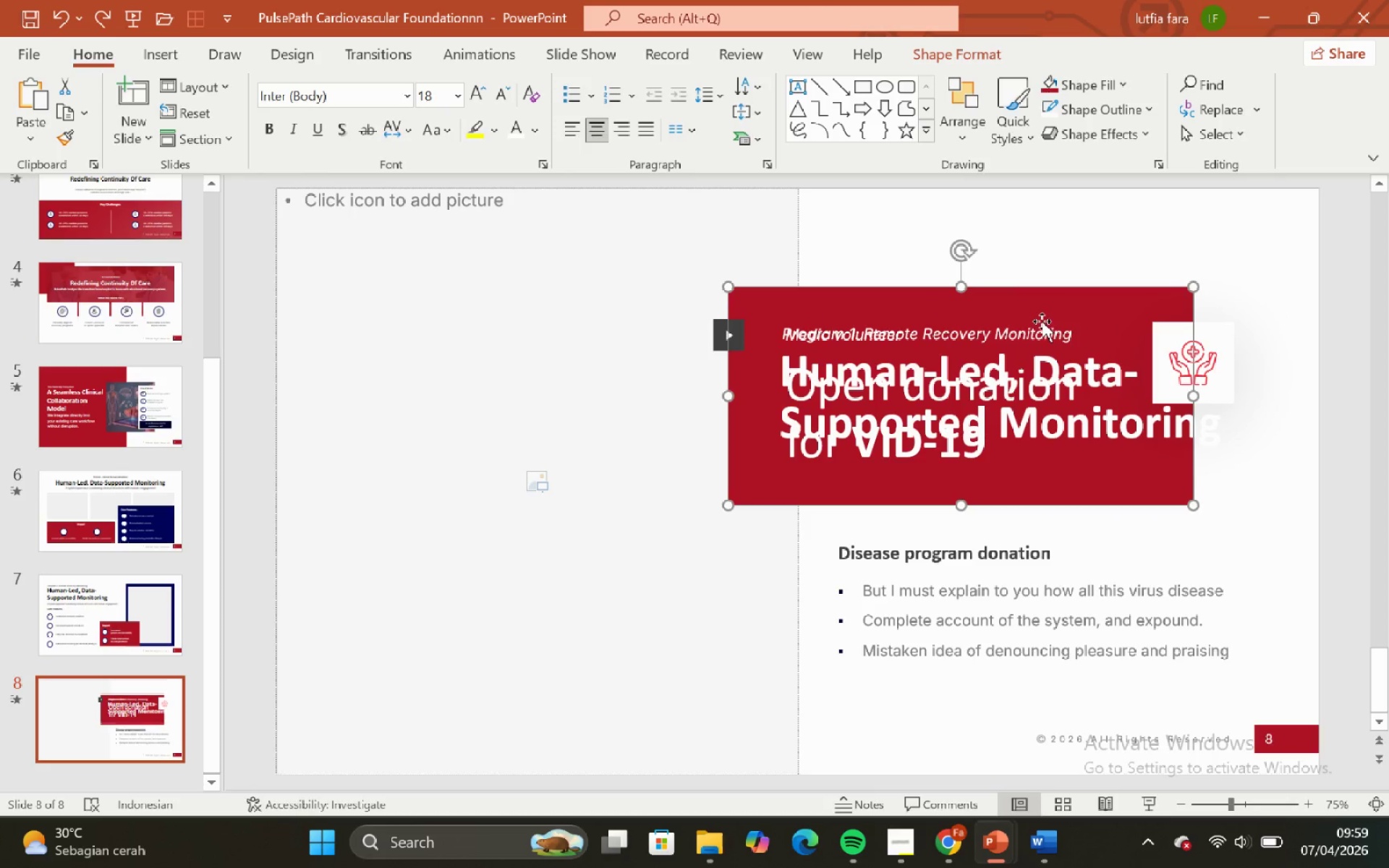 
hold_key(key=ShiftLeft, duration=0.56)
 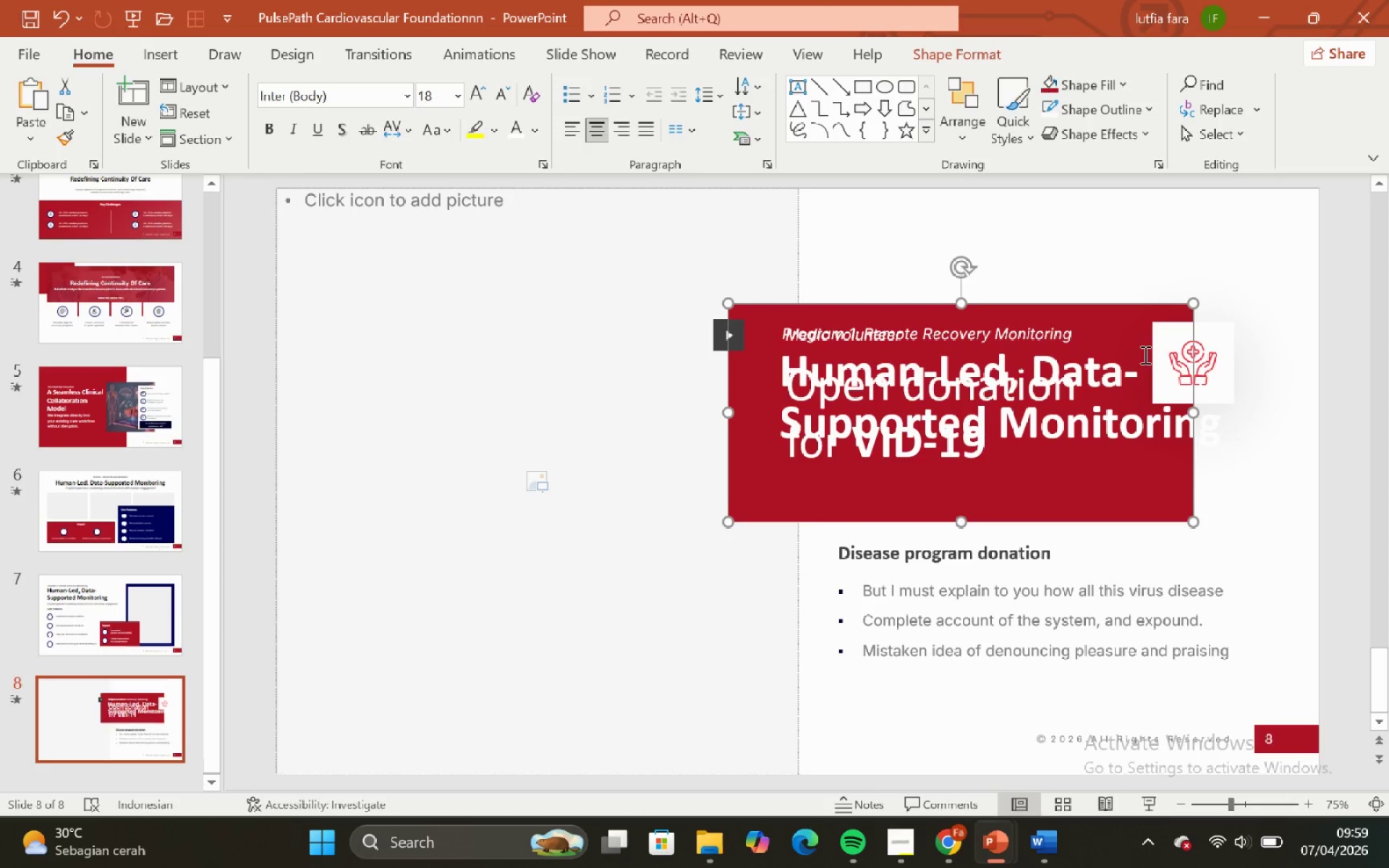 
key(Control+ControlLeft)
 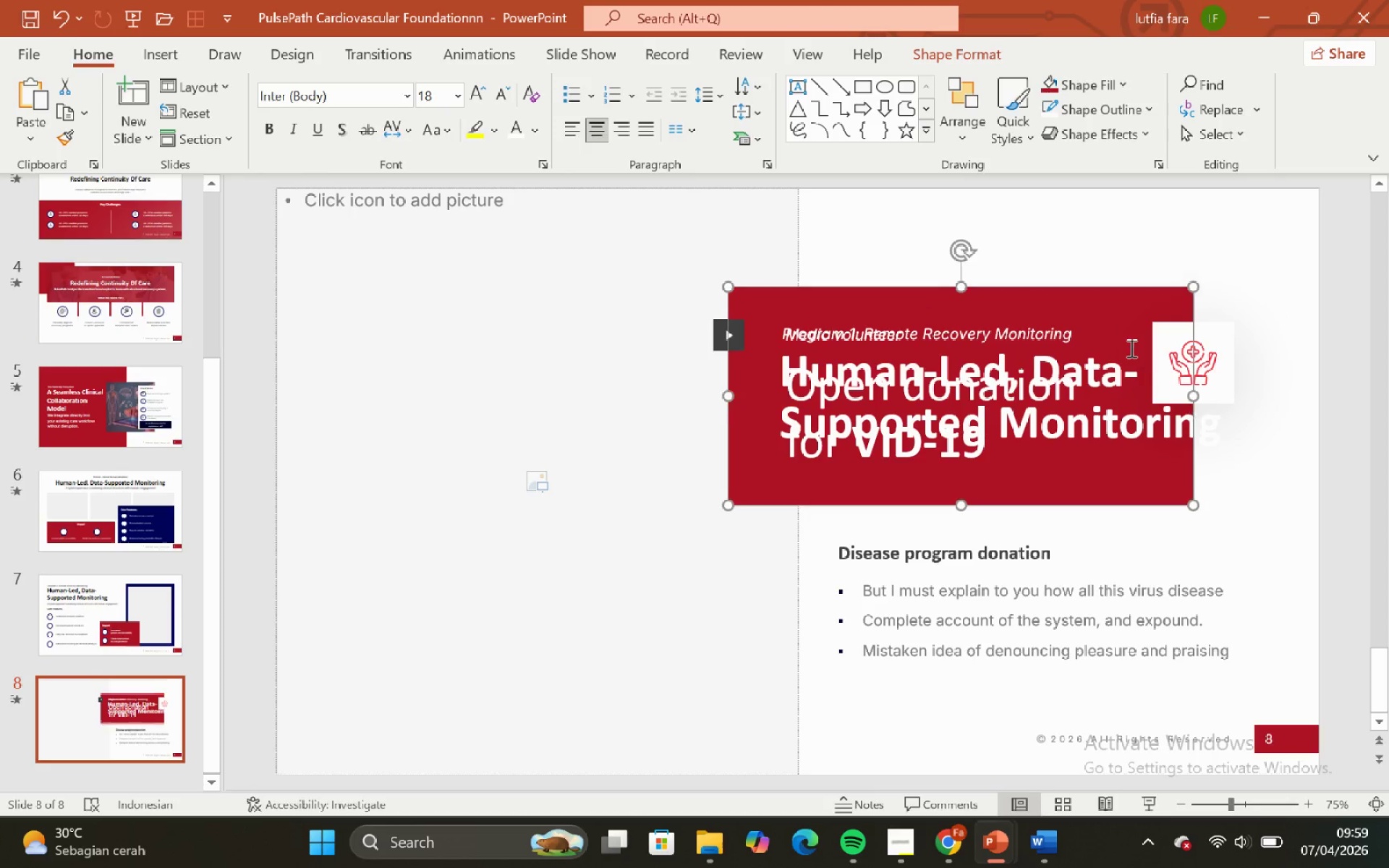 
key(Control+Z)
 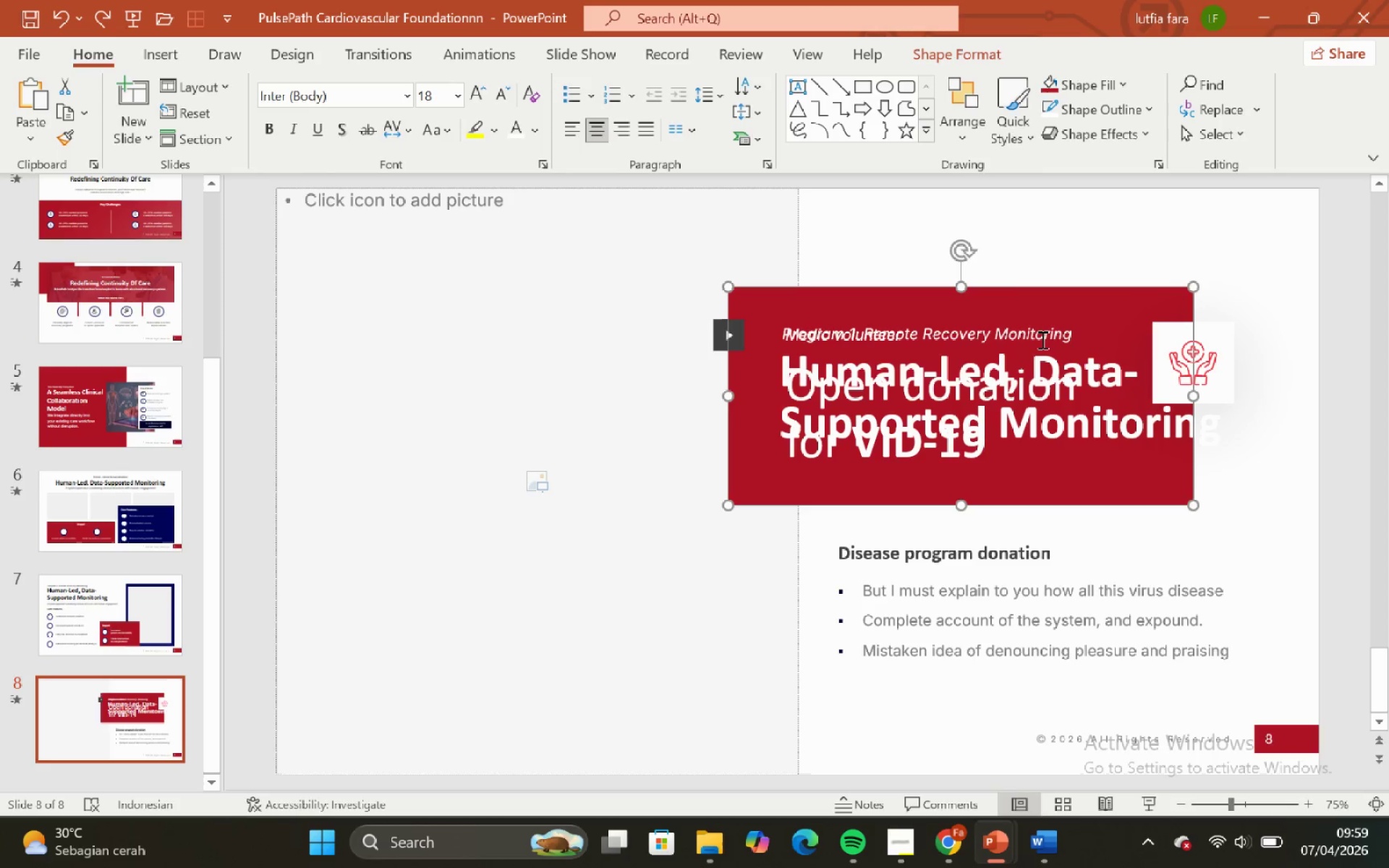 
left_click([1043, 341])
 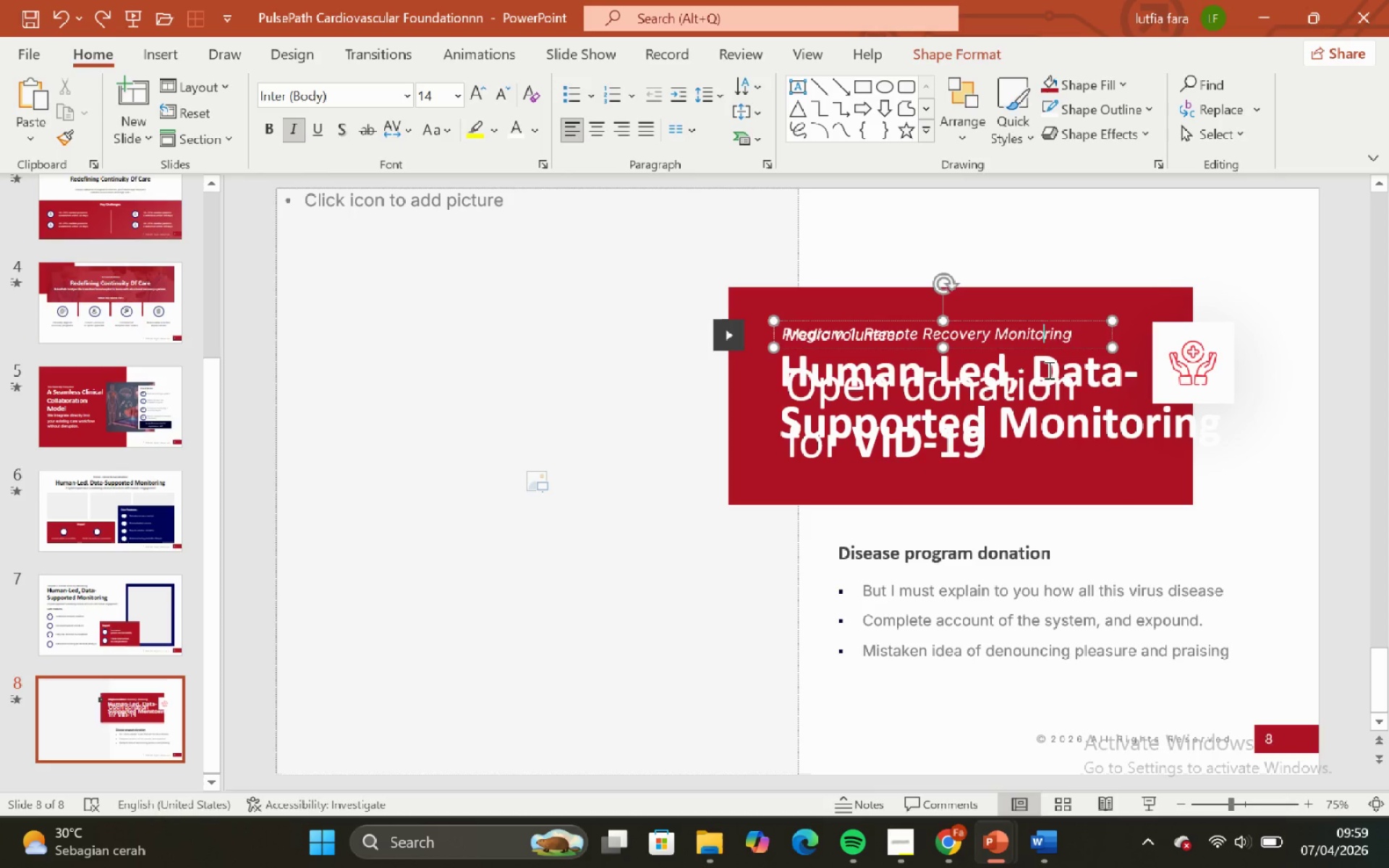 
hold_key(key=ShiftLeft, duration=0.44)
double_click([1050, 373])
 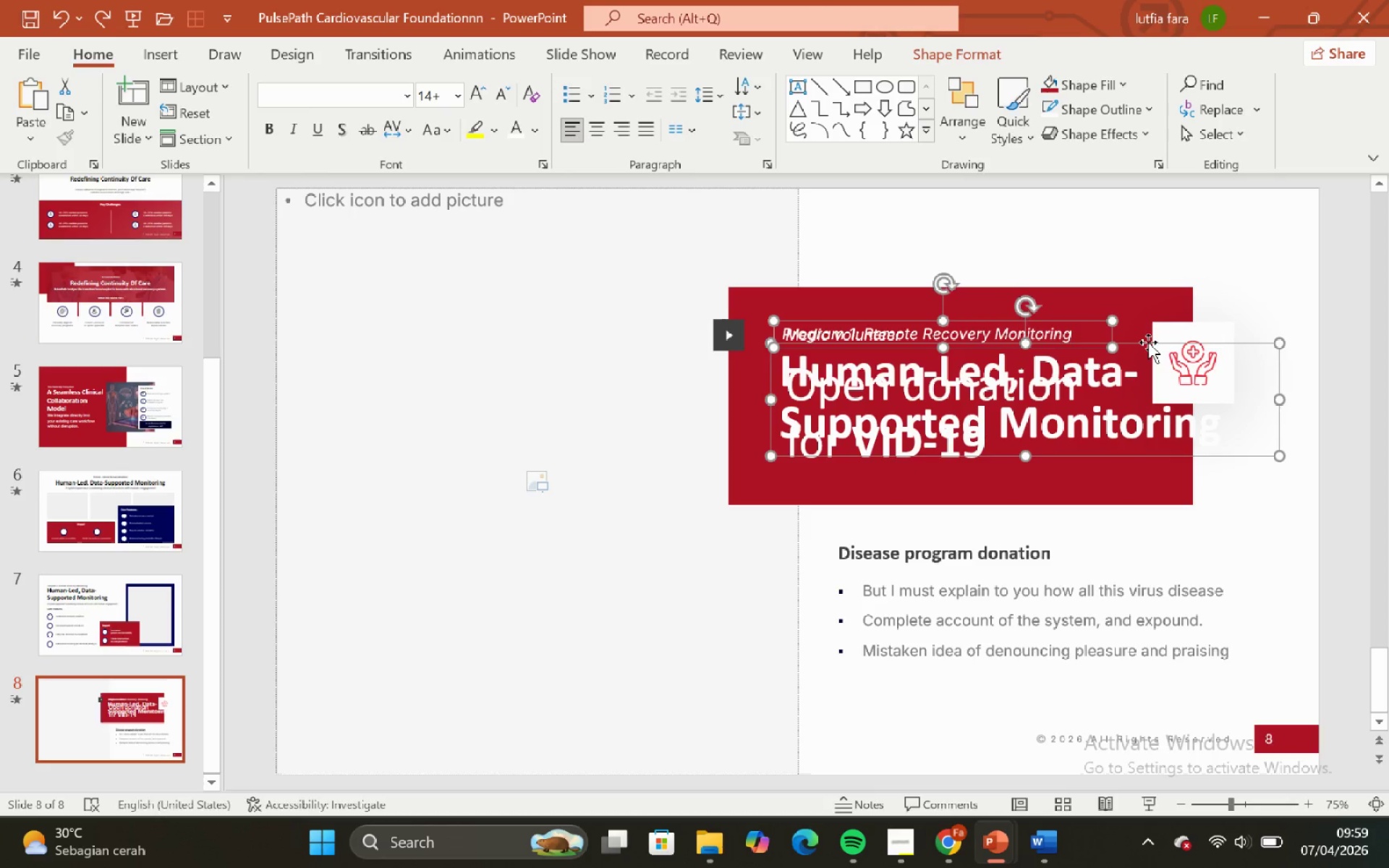 
left_click_drag(start_coordinate=[1147, 342], to_coordinate=[1151, 490])
 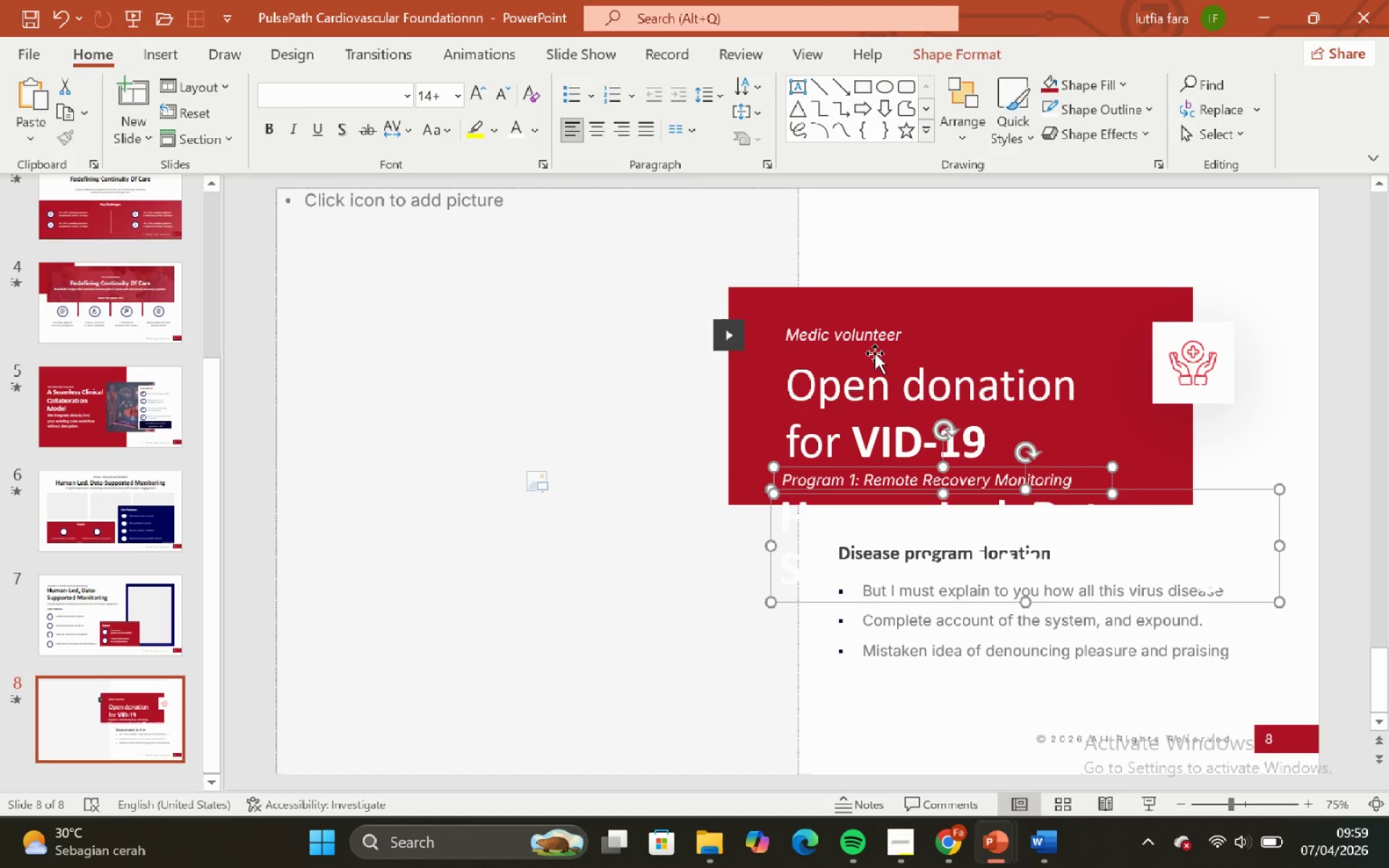 
hold_key(key=ShiftLeft, duration=2.17)
 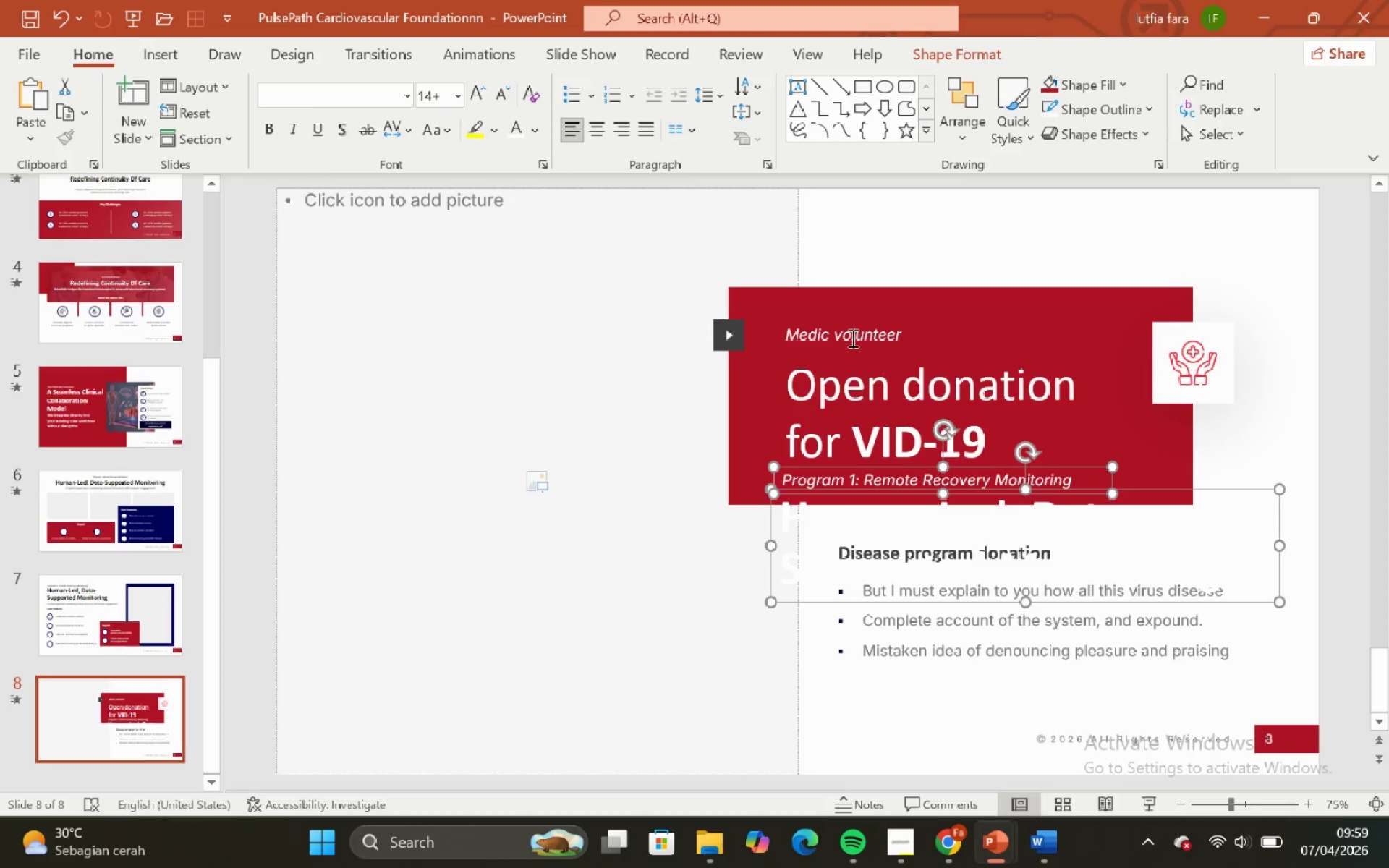 
left_click([851, 337])
 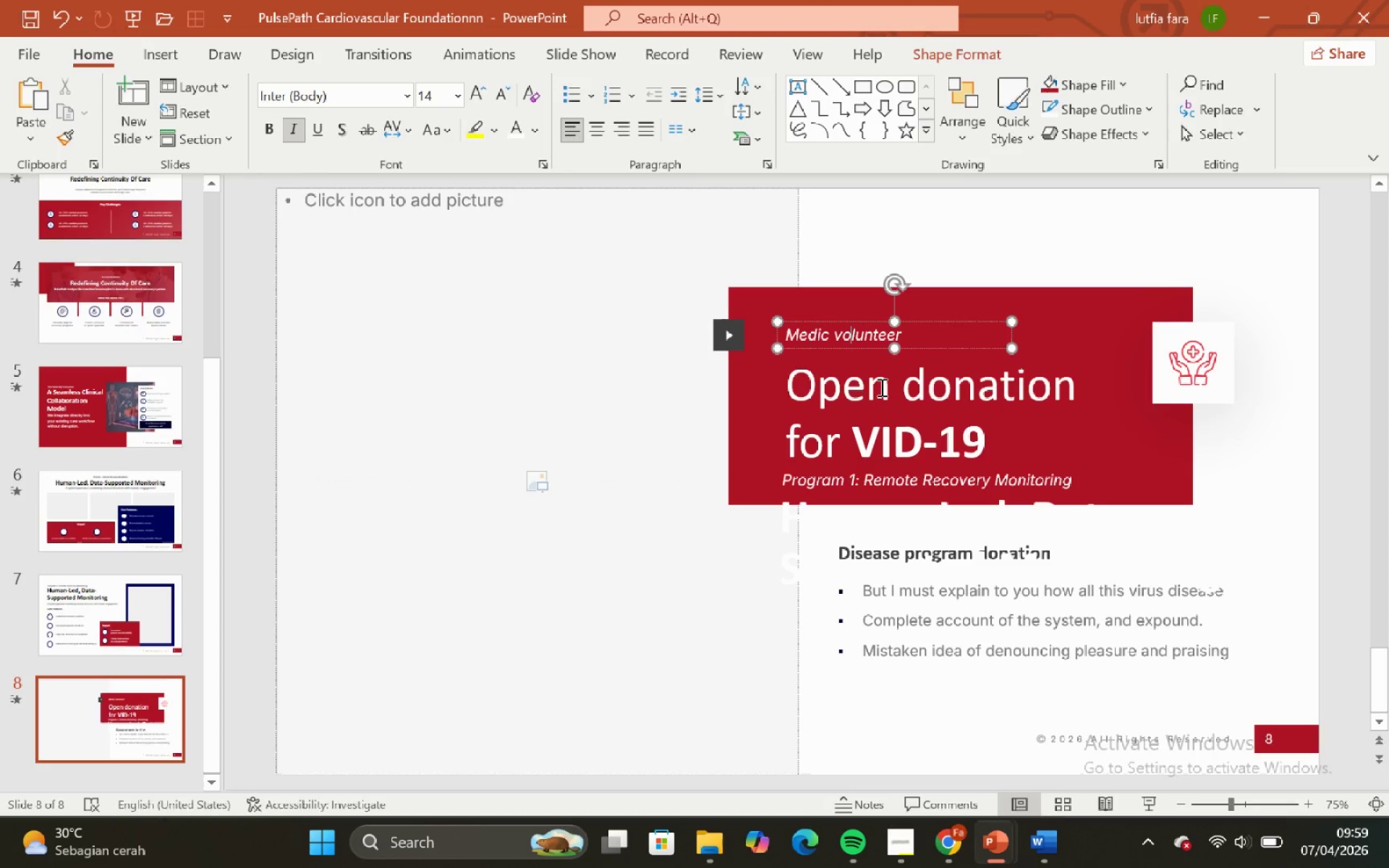 
hold_key(key=ShiftLeft, duration=0.45)
left_click([880, 387])
 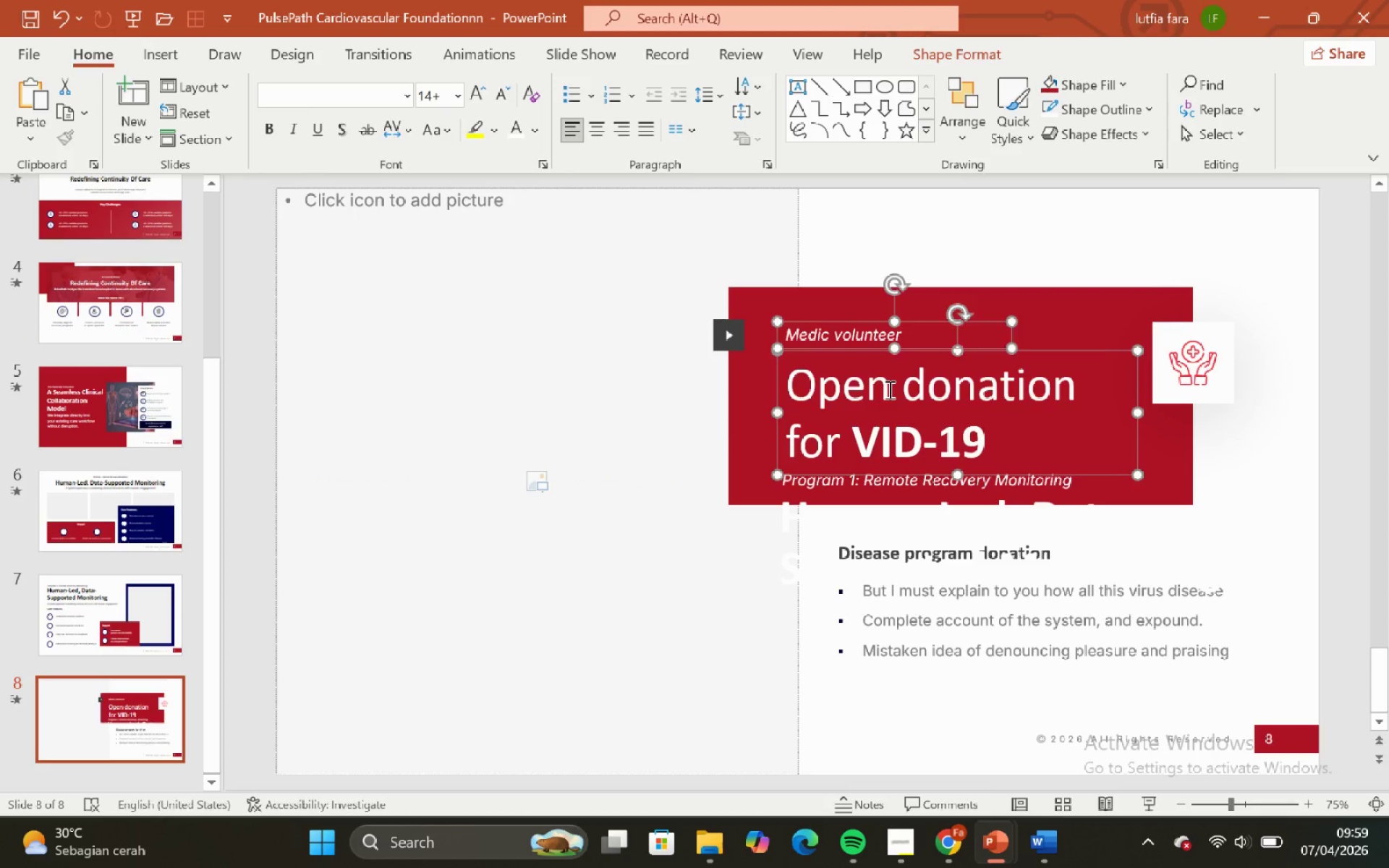 
key(Backspace)
 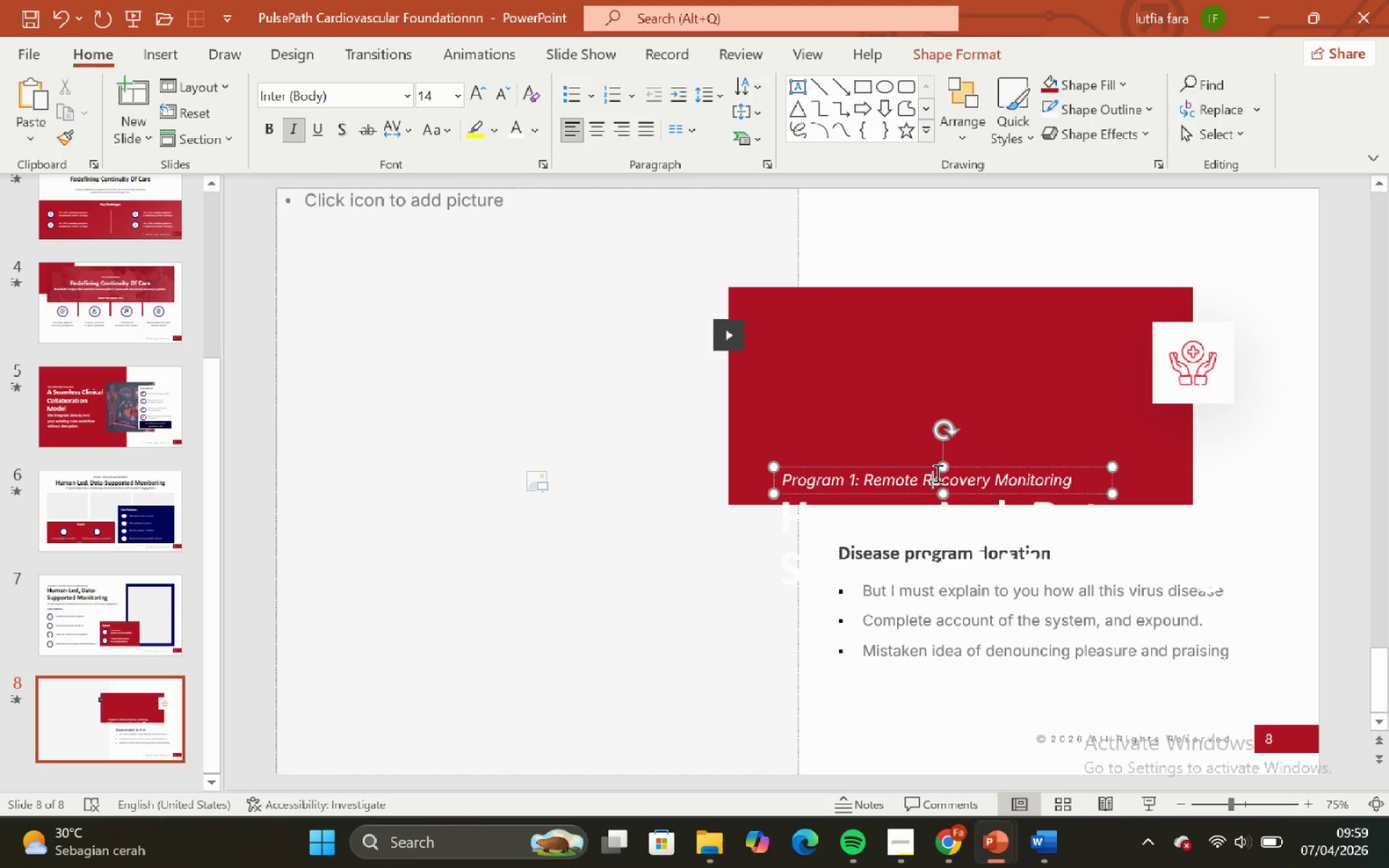 
hold_key(key=ShiftLeft, duration=0.47)
double_click([1058, 516])
 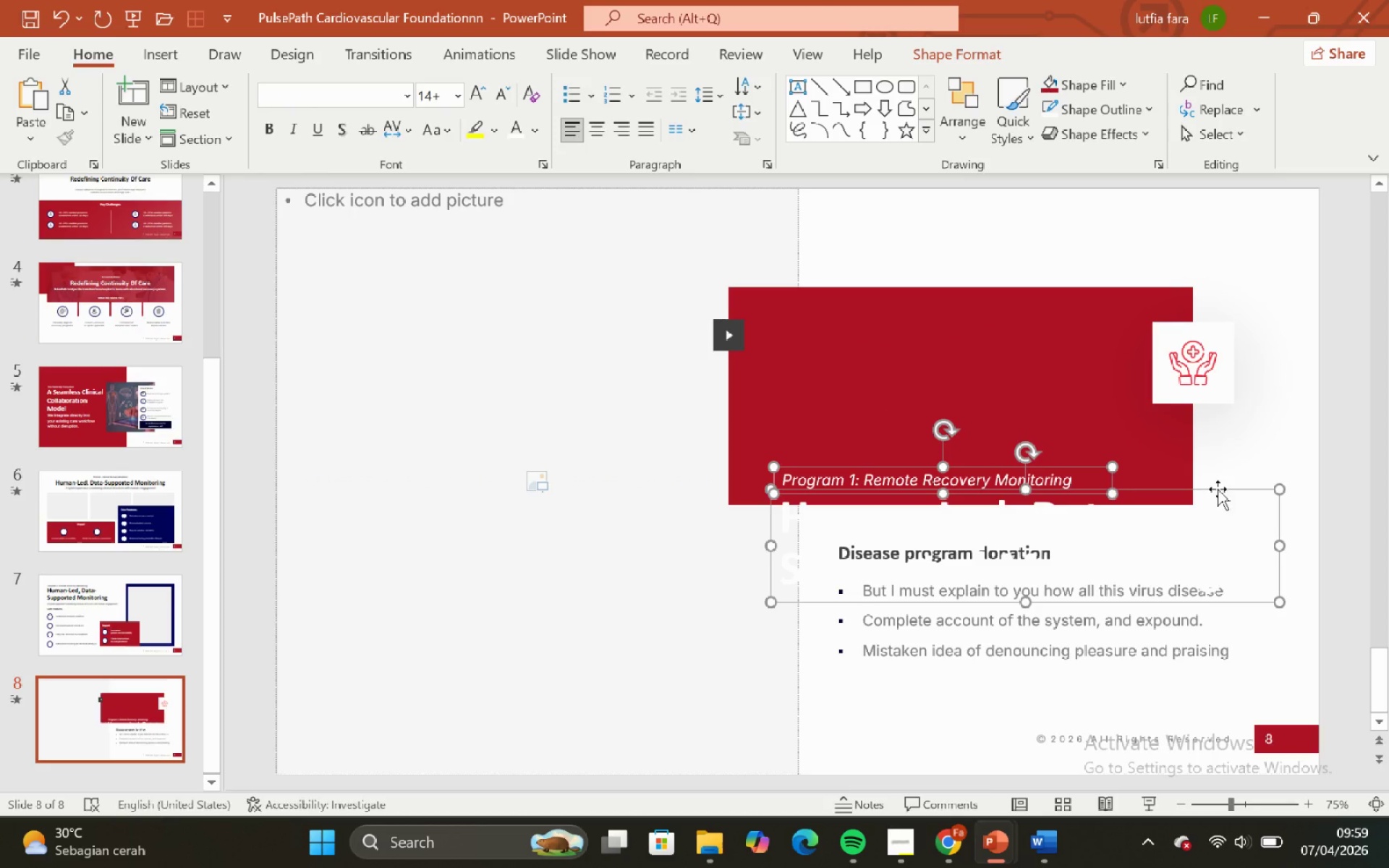 
hold_key(key=ShiftLeft, duration=4.5)
left_click_drag(start_coordinate=[1223, 493], to_coordinate=[1260, 357])
 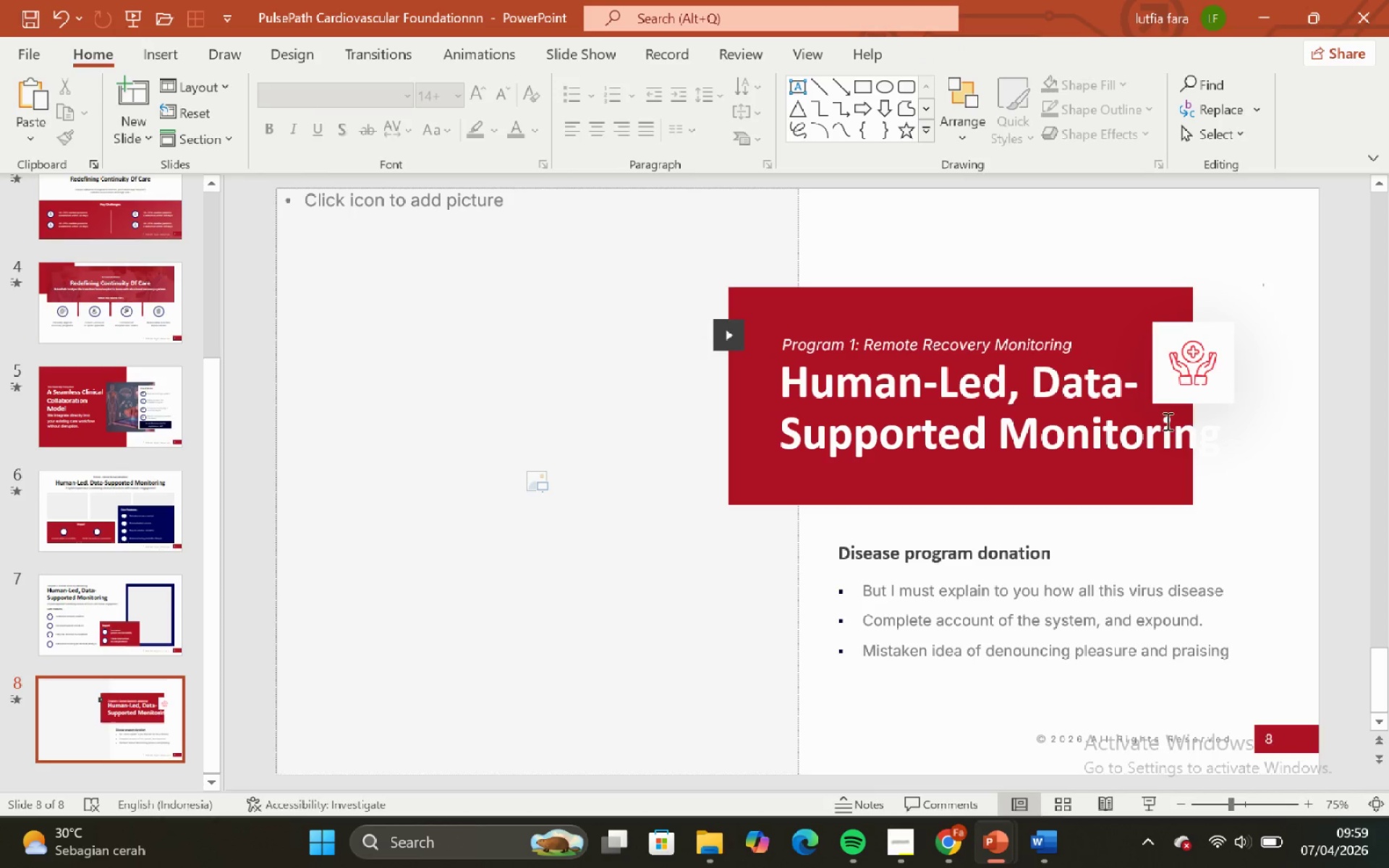 
left_click([1159, 416])
 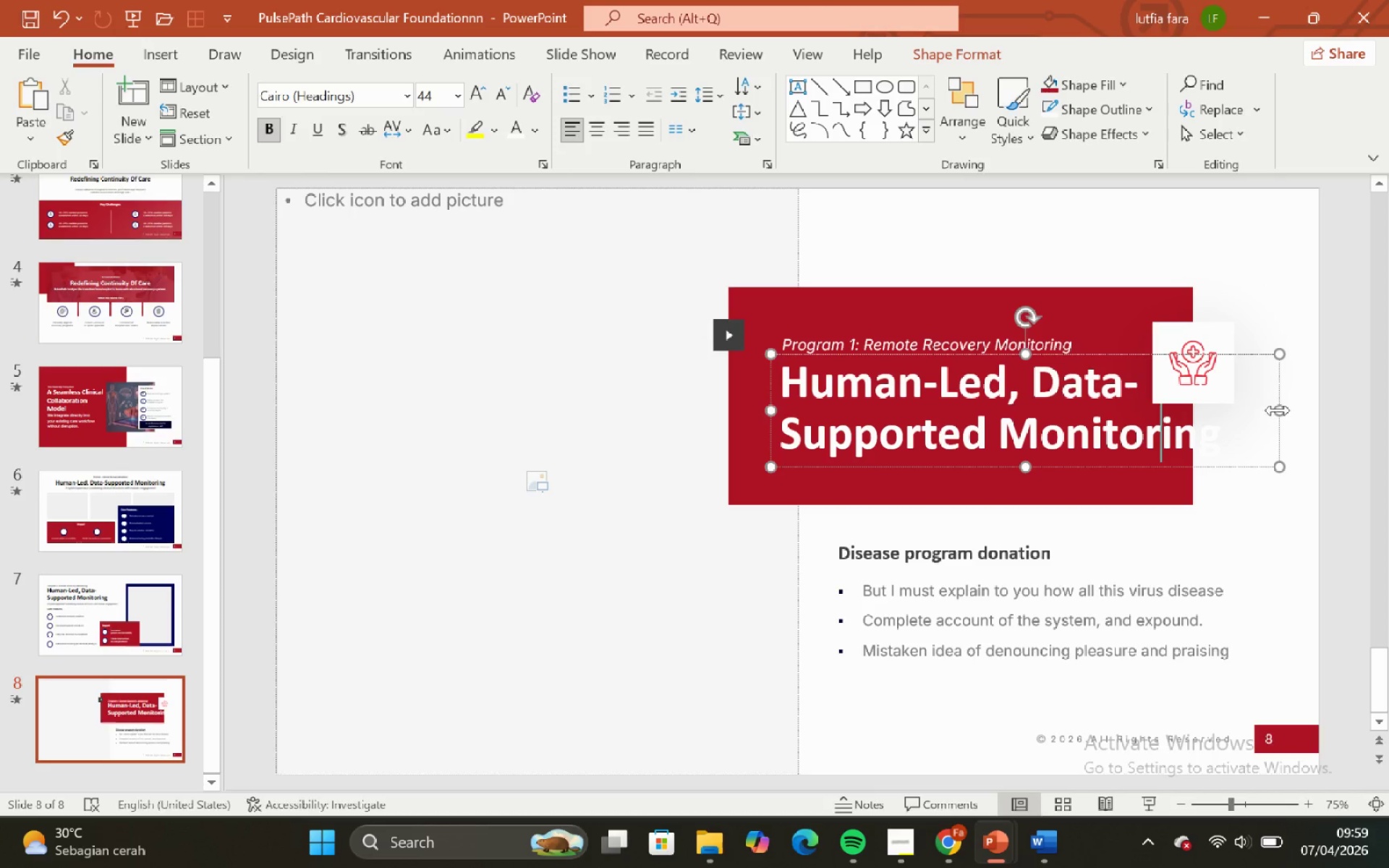 
left_click_drag(start_coordinate=[1278, 410], to_coordinate=[1212, 420])
 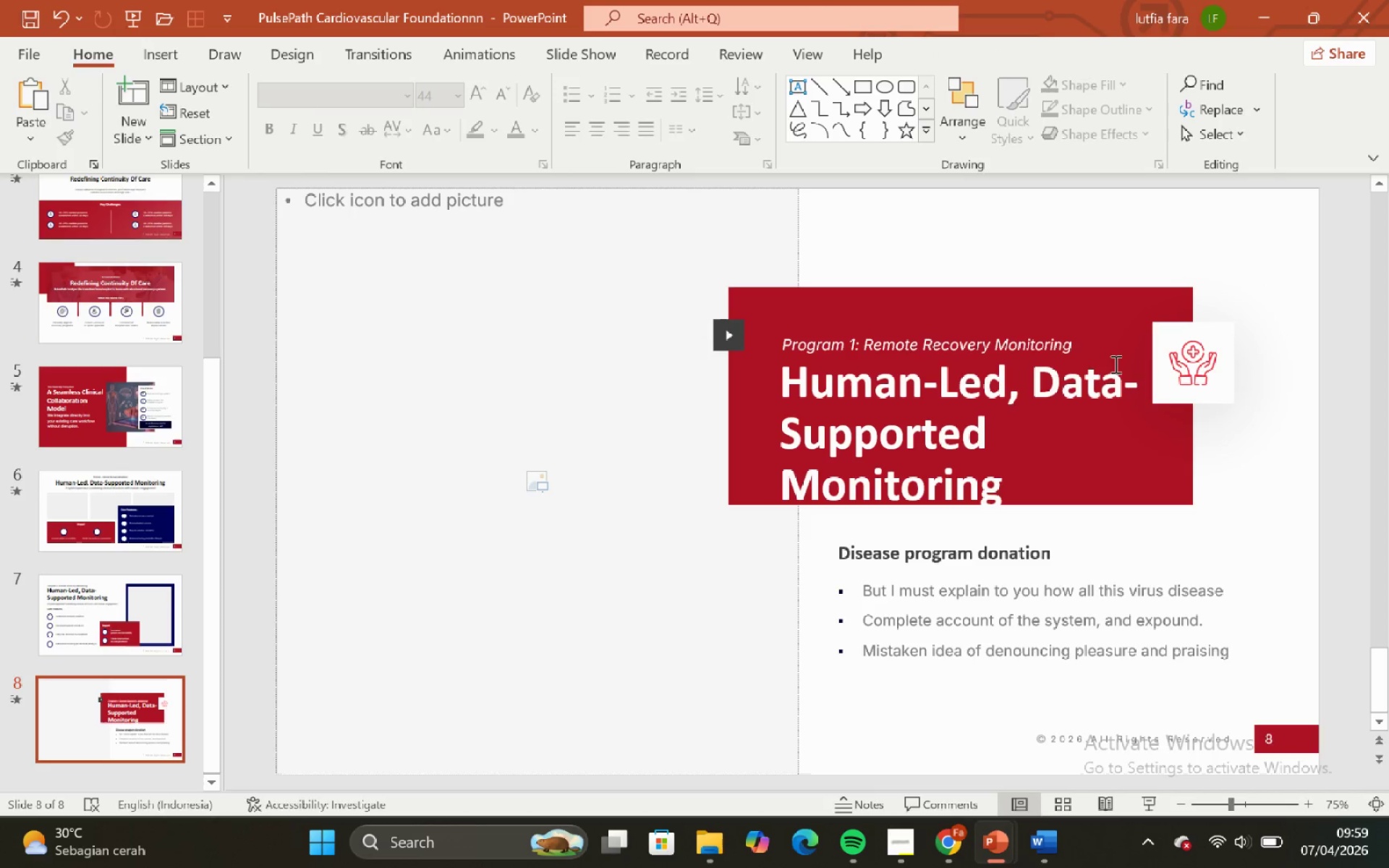 
left_click([1113, 376])
 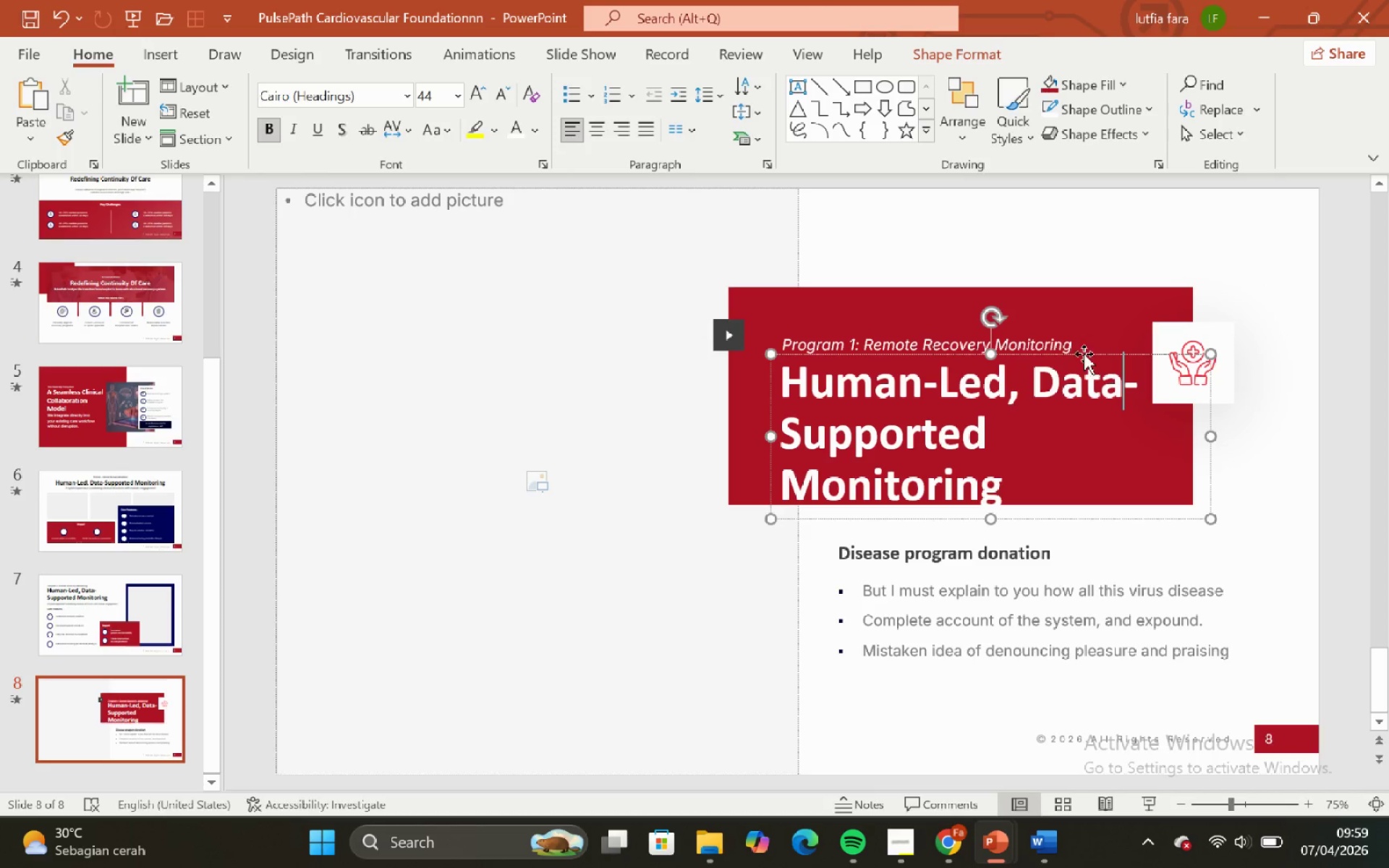 
hold_key(key=ShiftLeft, duration=1.22)
left_click([1061, 346])
 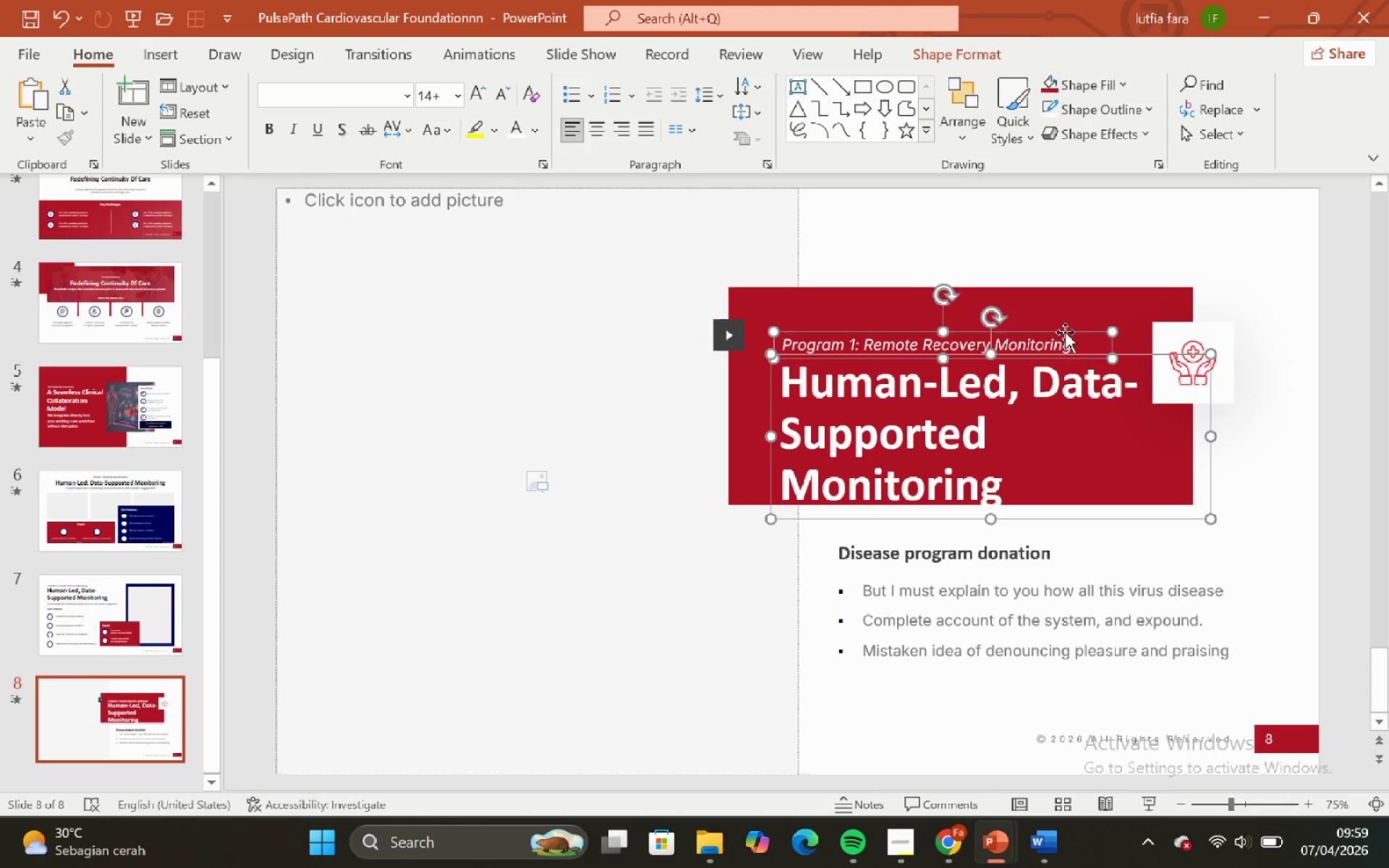 
hold_key(key=ShiftLeft, duration=1.69)
left_click_drag(start_coordinate=[1065, 332], to_coordinate=[1050, 337])
 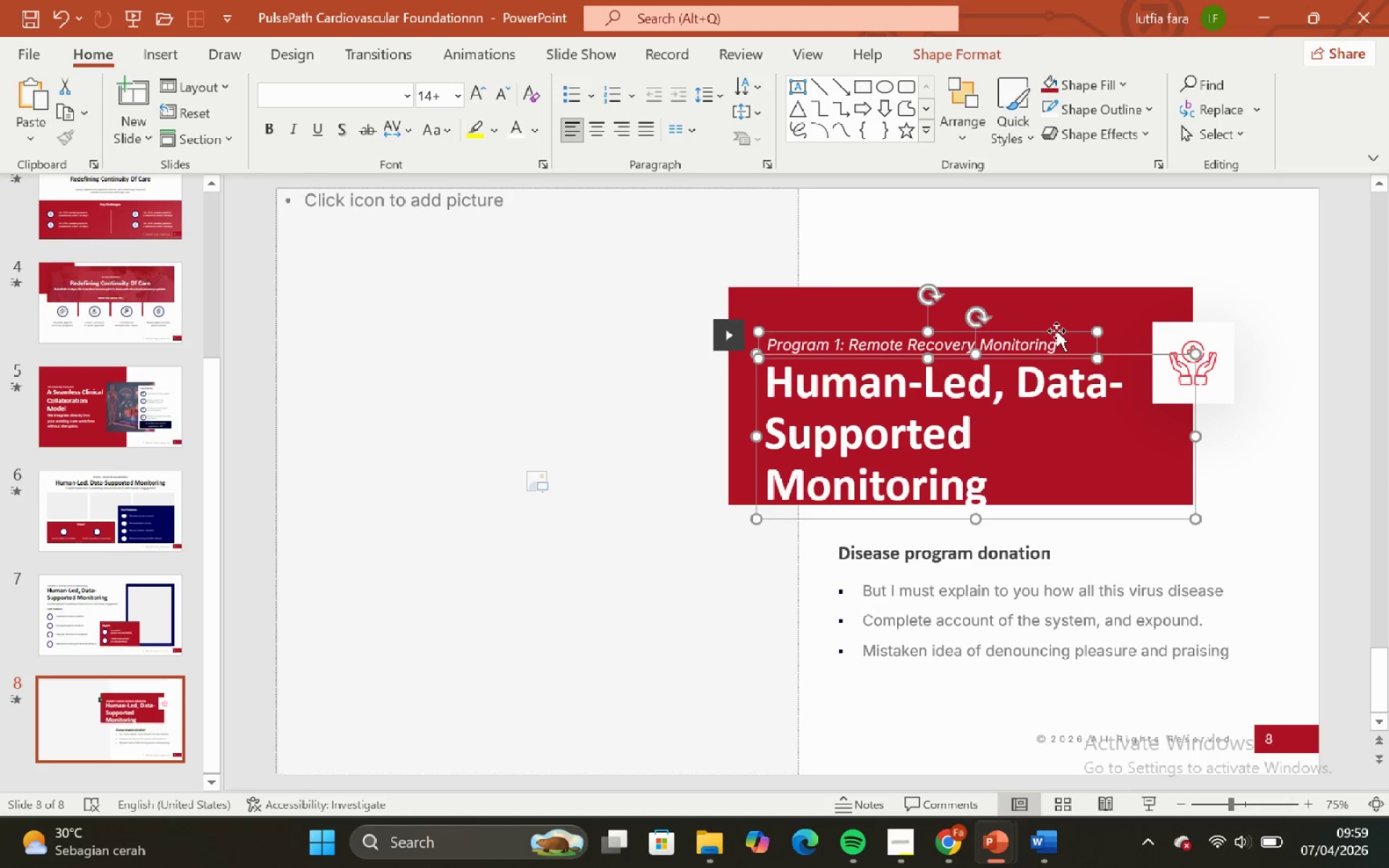 
hold_key(key=ShiftLeft, duration=1.02)
left_click_drag(start_coordinate=[1058, 331], to_coordinate=[1057, 312])
 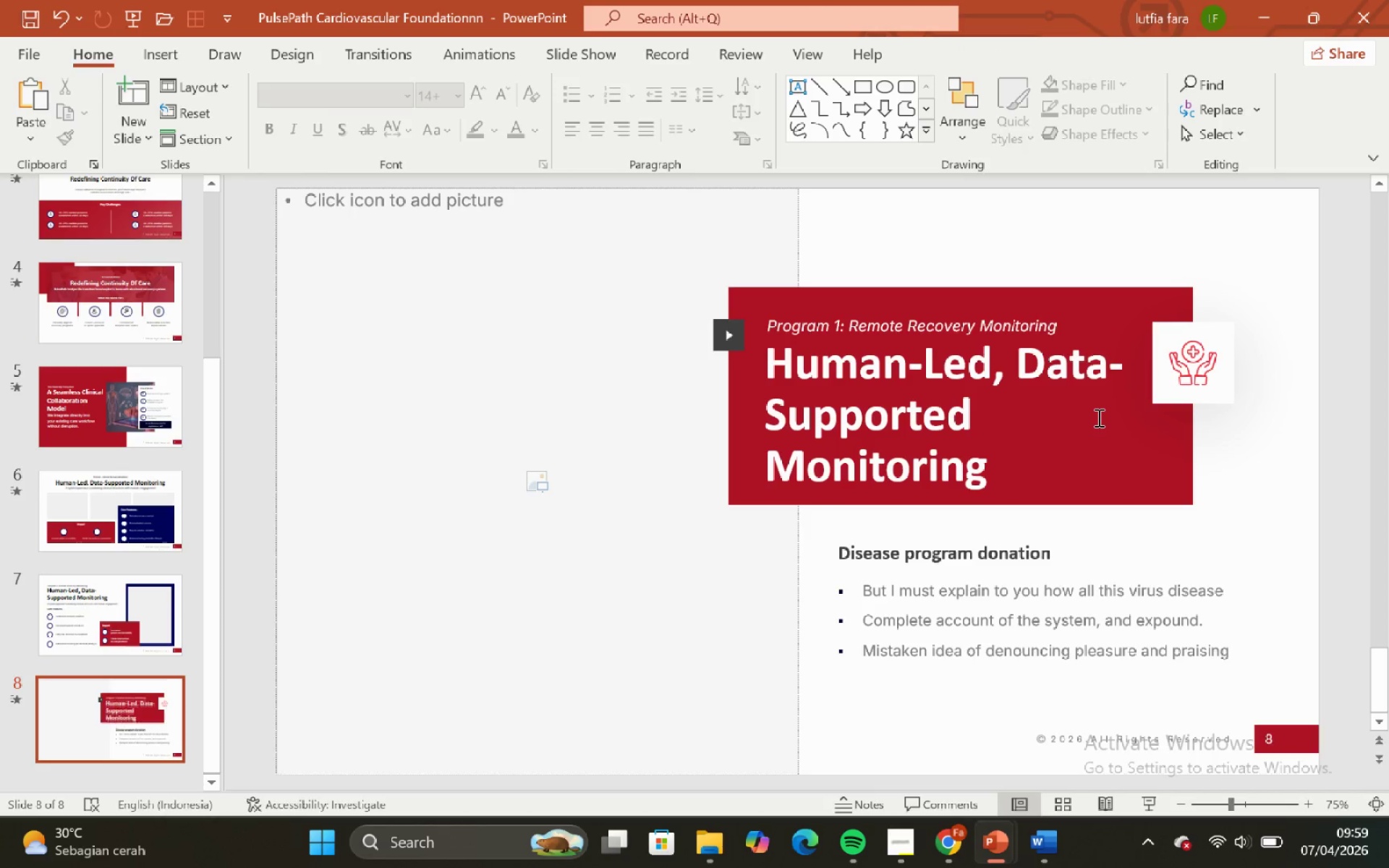 
left_click([1097, 417])
 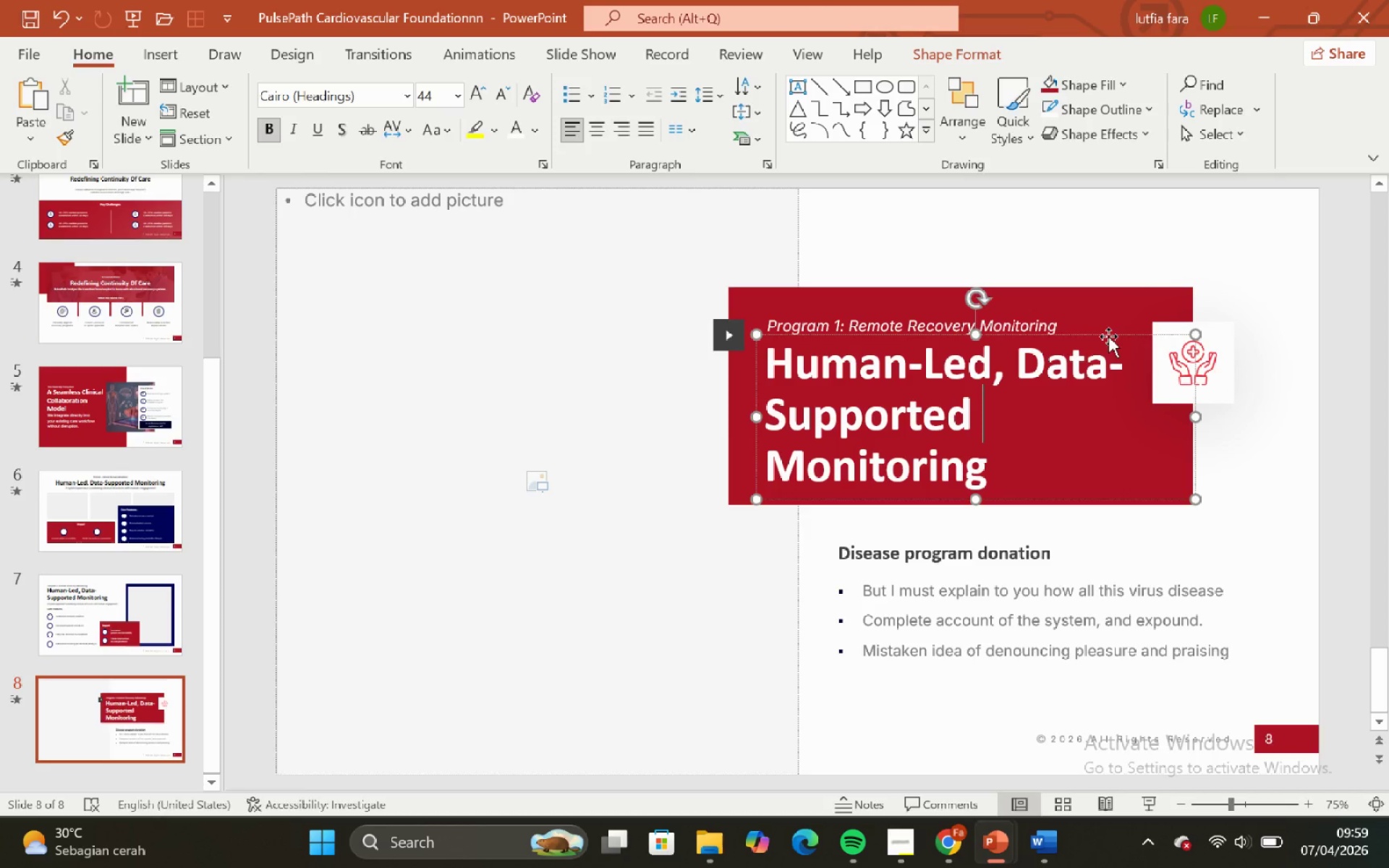 
left_click([1108, 336])
 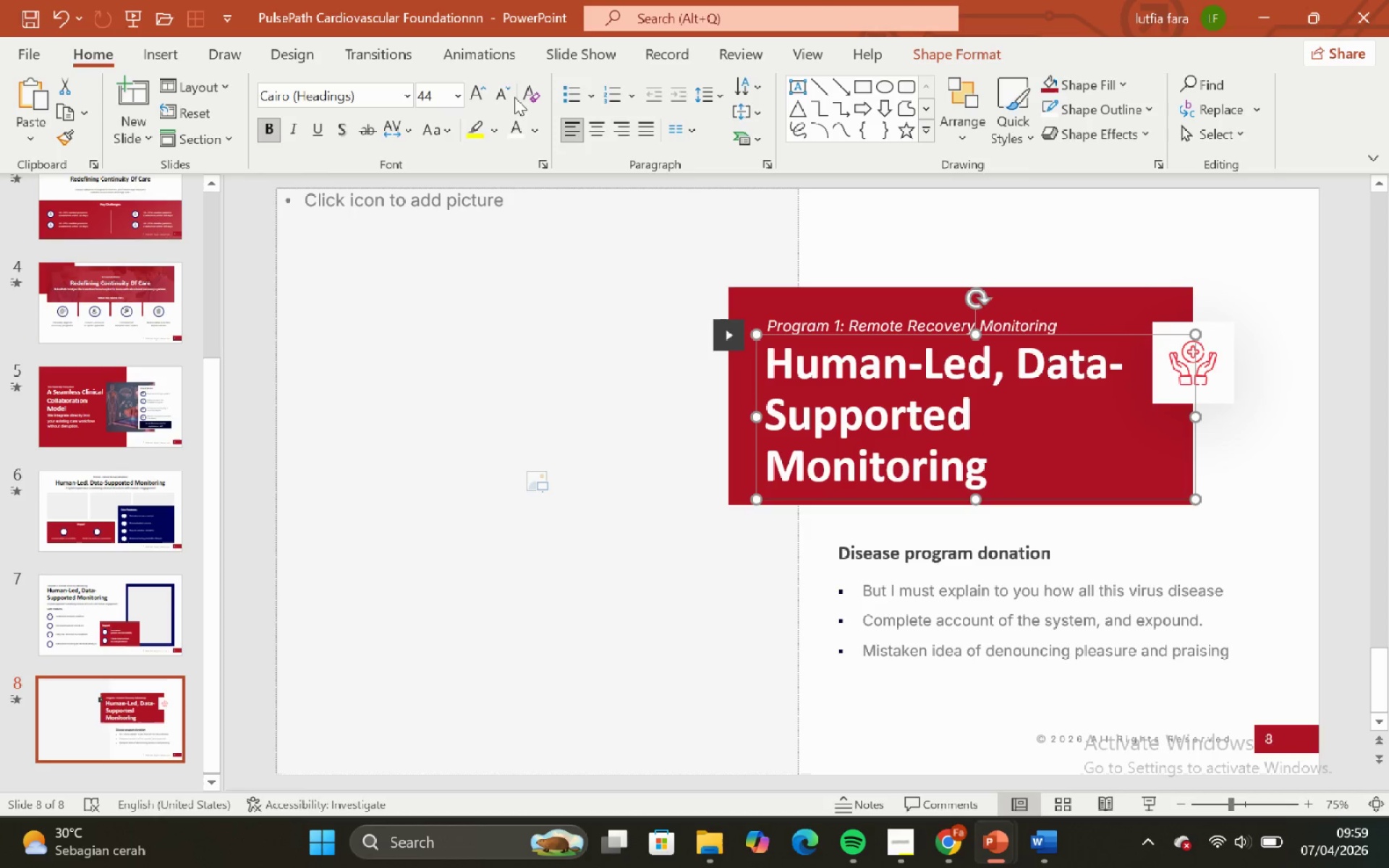 
left_click([509, 97])
 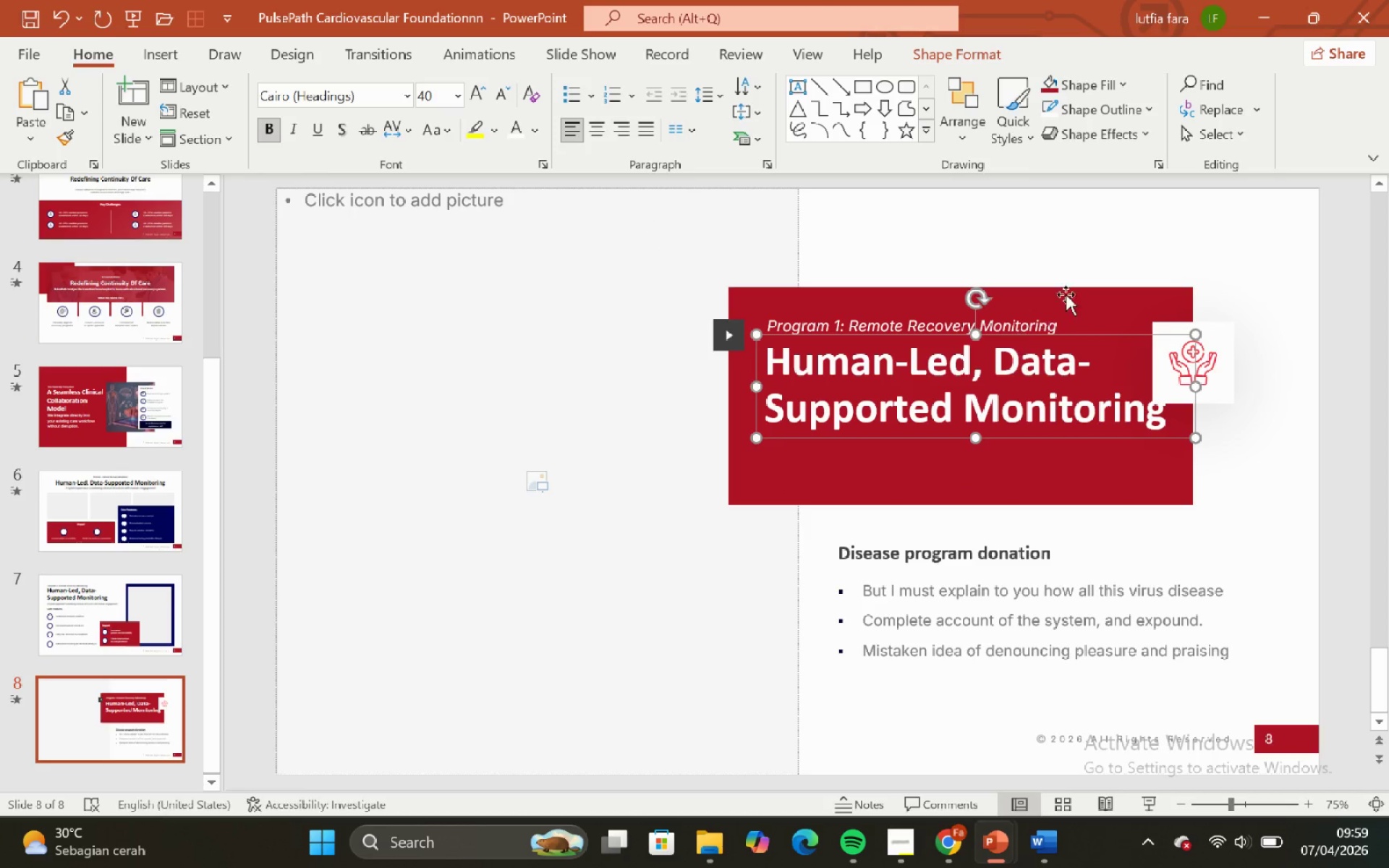 
left_click([1100, 250])
 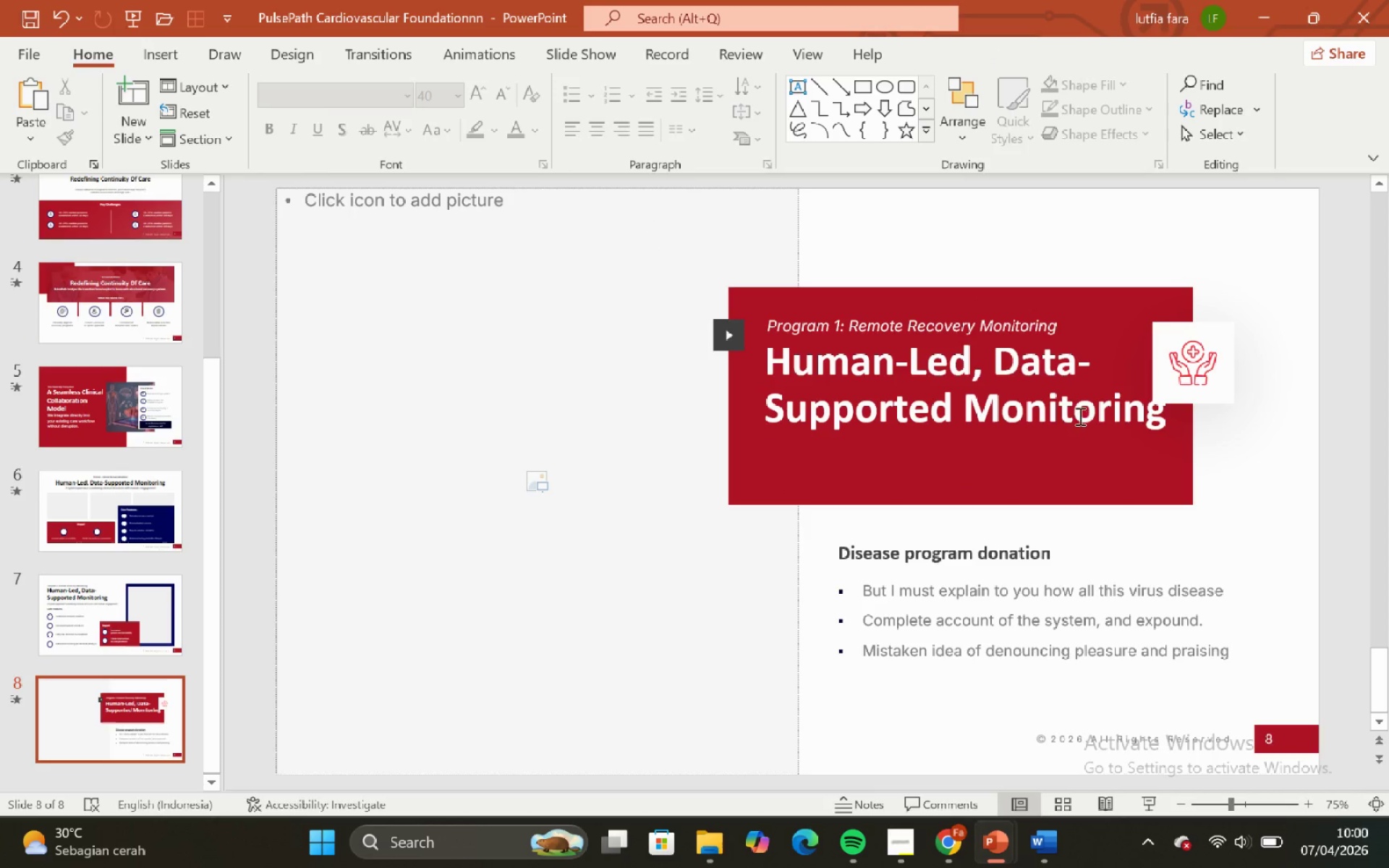 
left_click([1068, 409])
 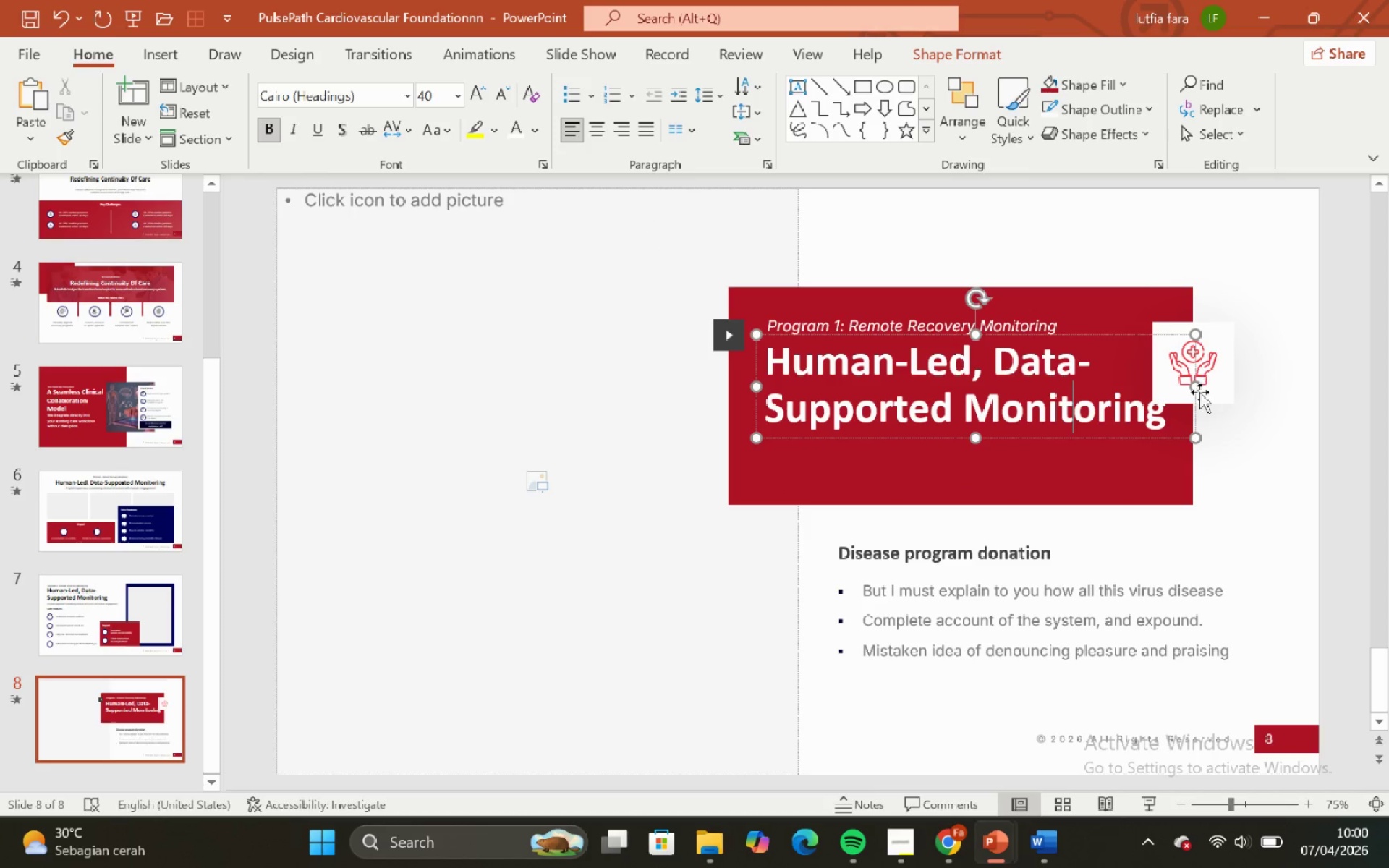 
left_click_drag(start_coordinate=[1189, 388], to_coordinate=[1284, 511])
 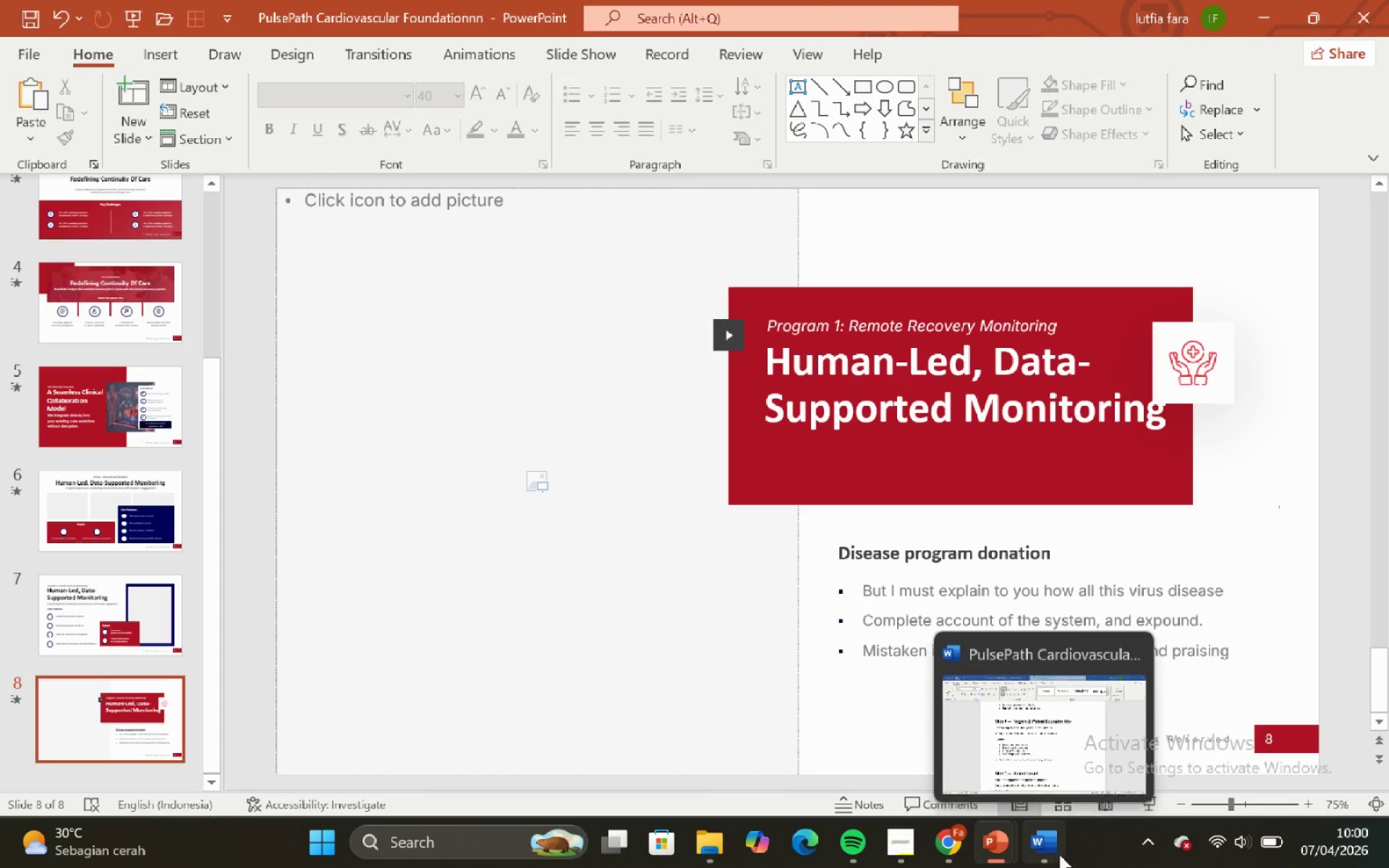 
left_click([1018, 715])
 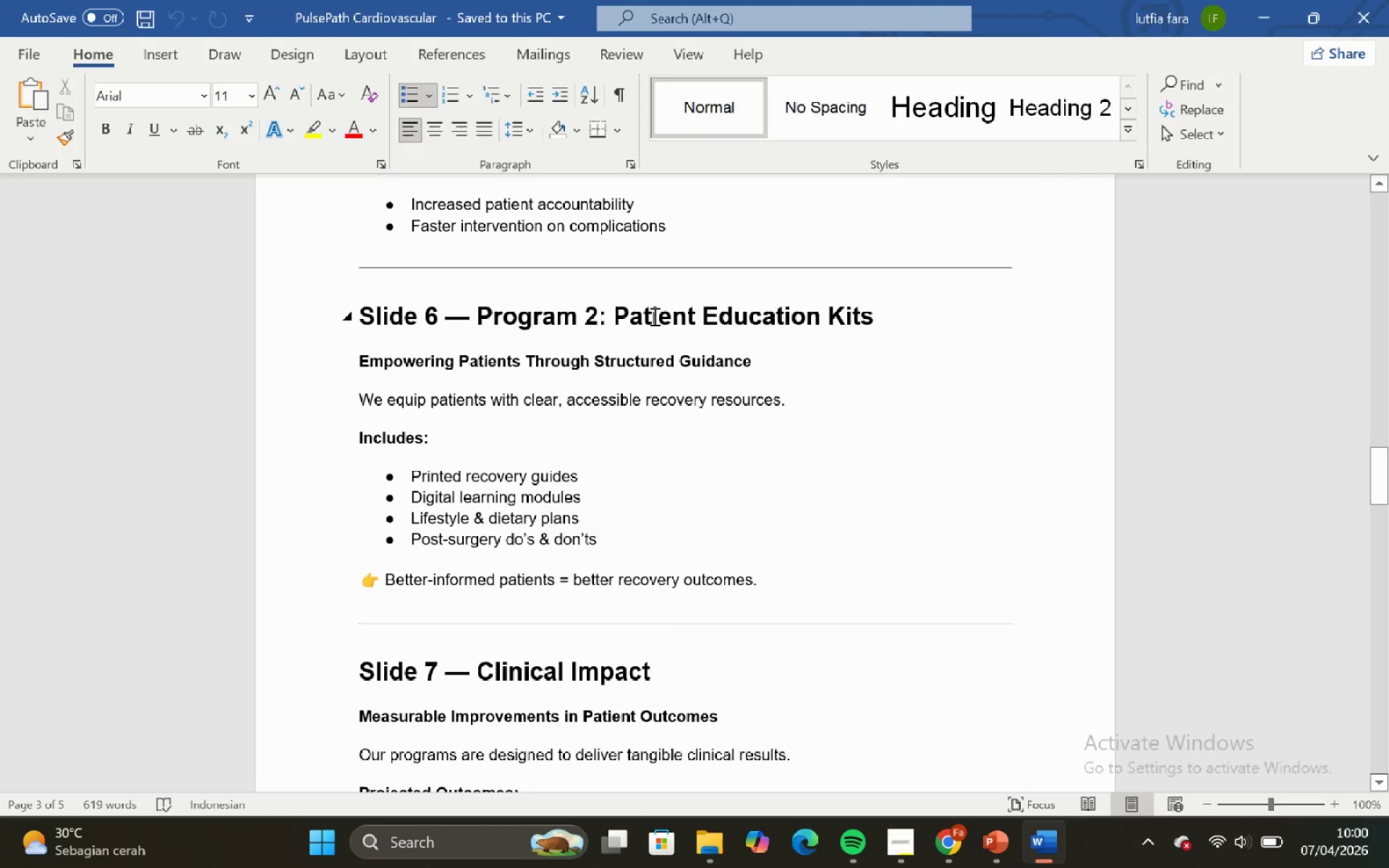 
left_click_drag(start_coordinate=[612, 312], to_coordinate=[866, 315])
 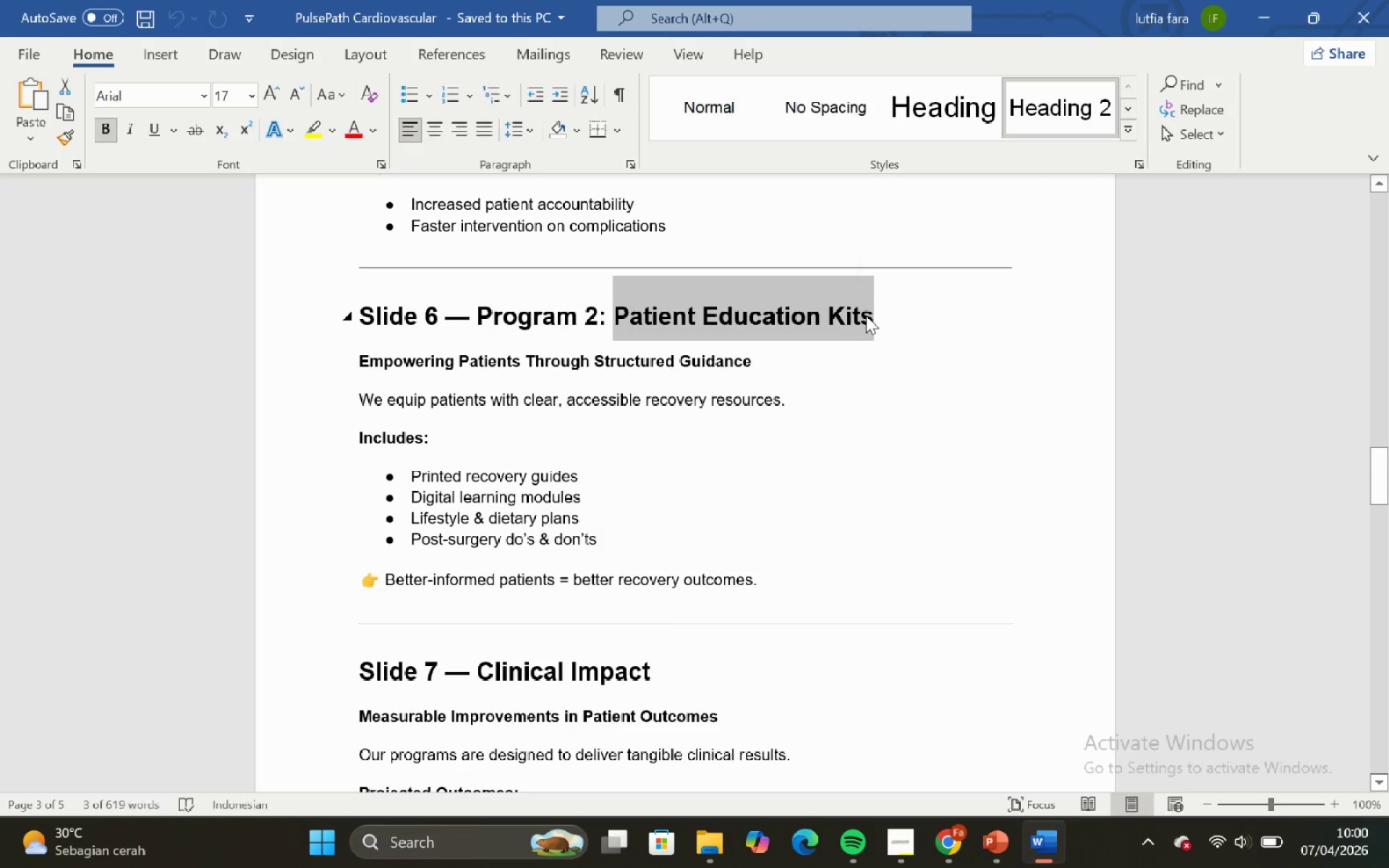 
key(Control+C)
 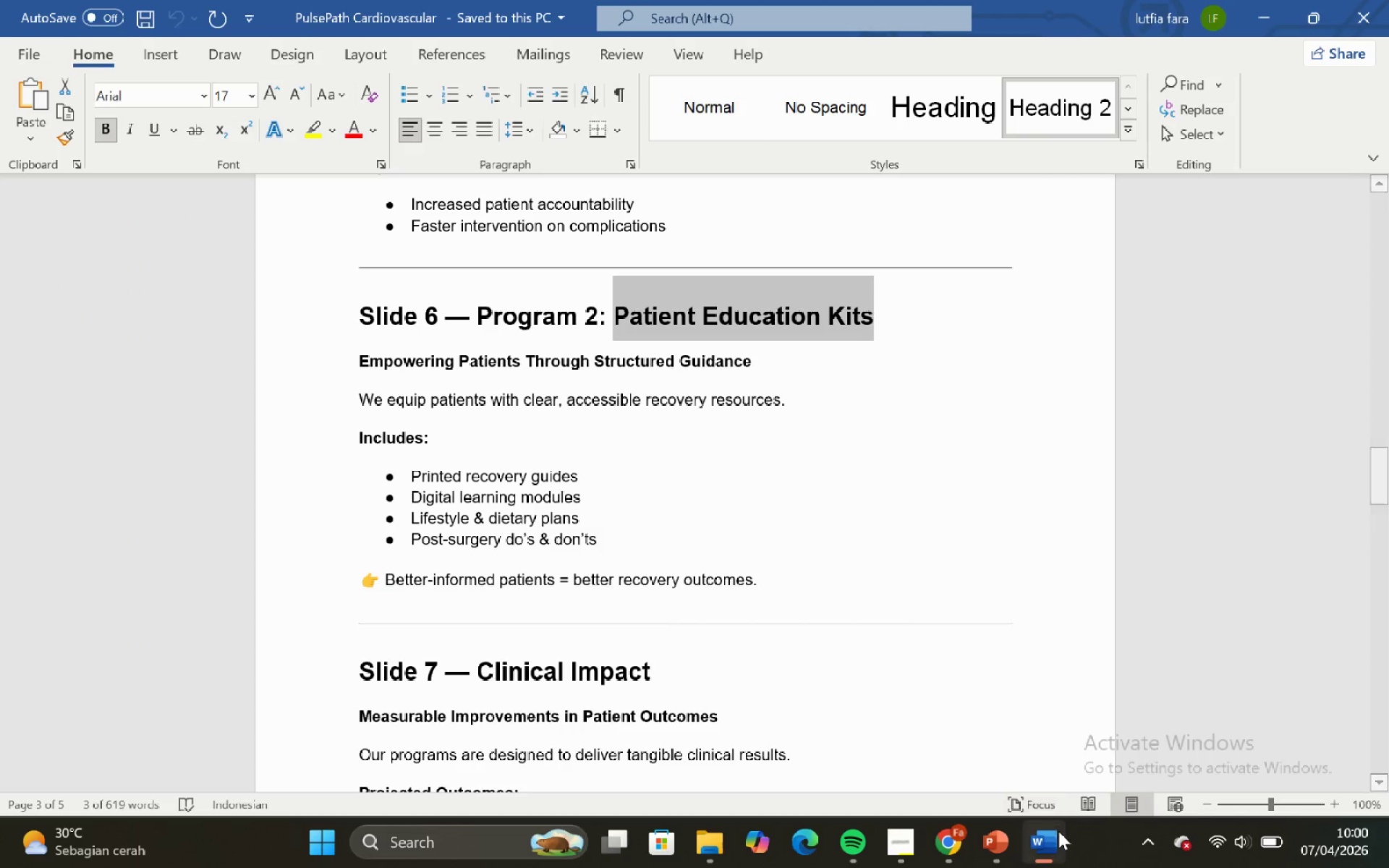 
mouse_move([960, 841])
 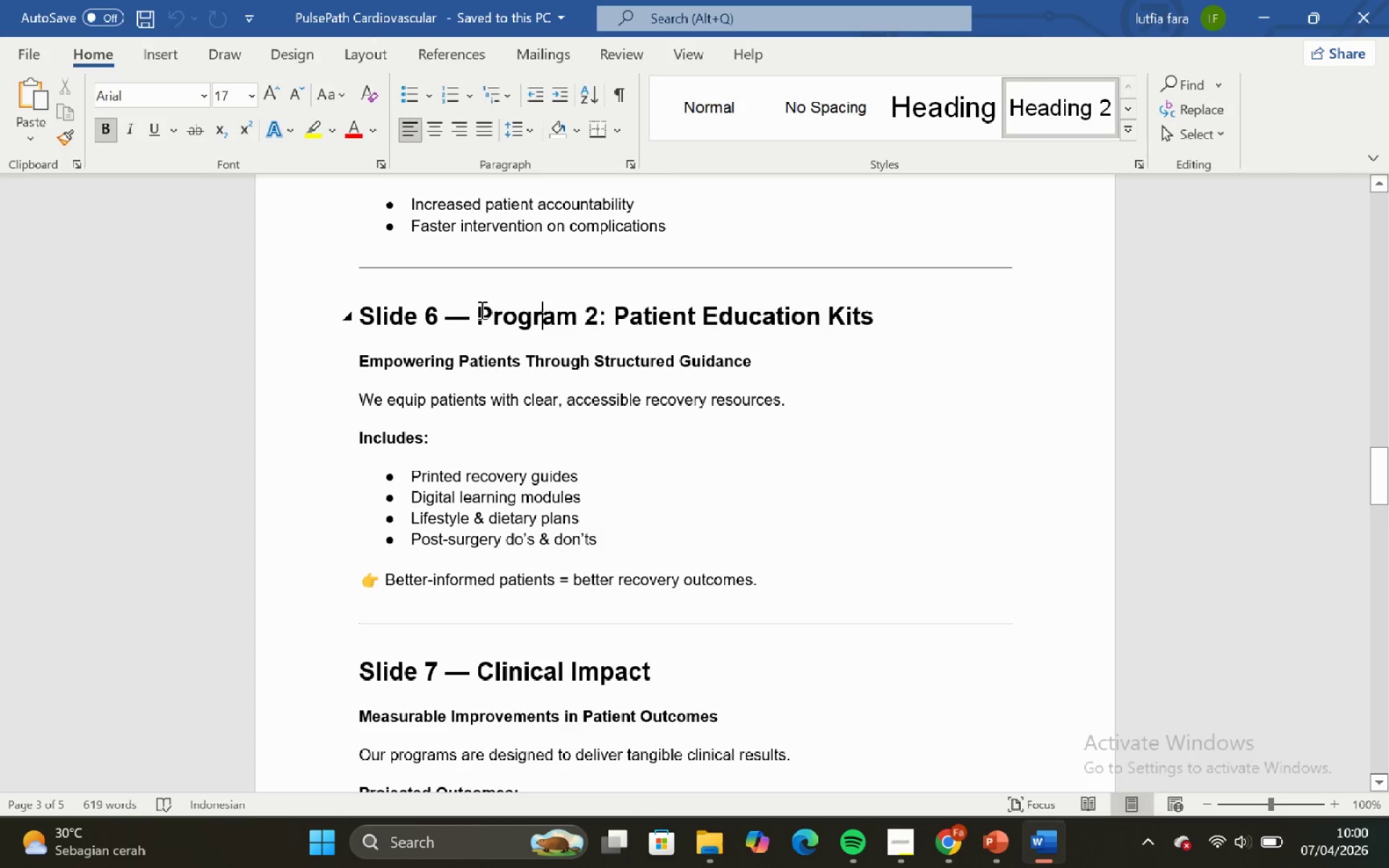 
left_click_drag(start_coordinate=[480, 310], to_coordinate=[891, 333])
 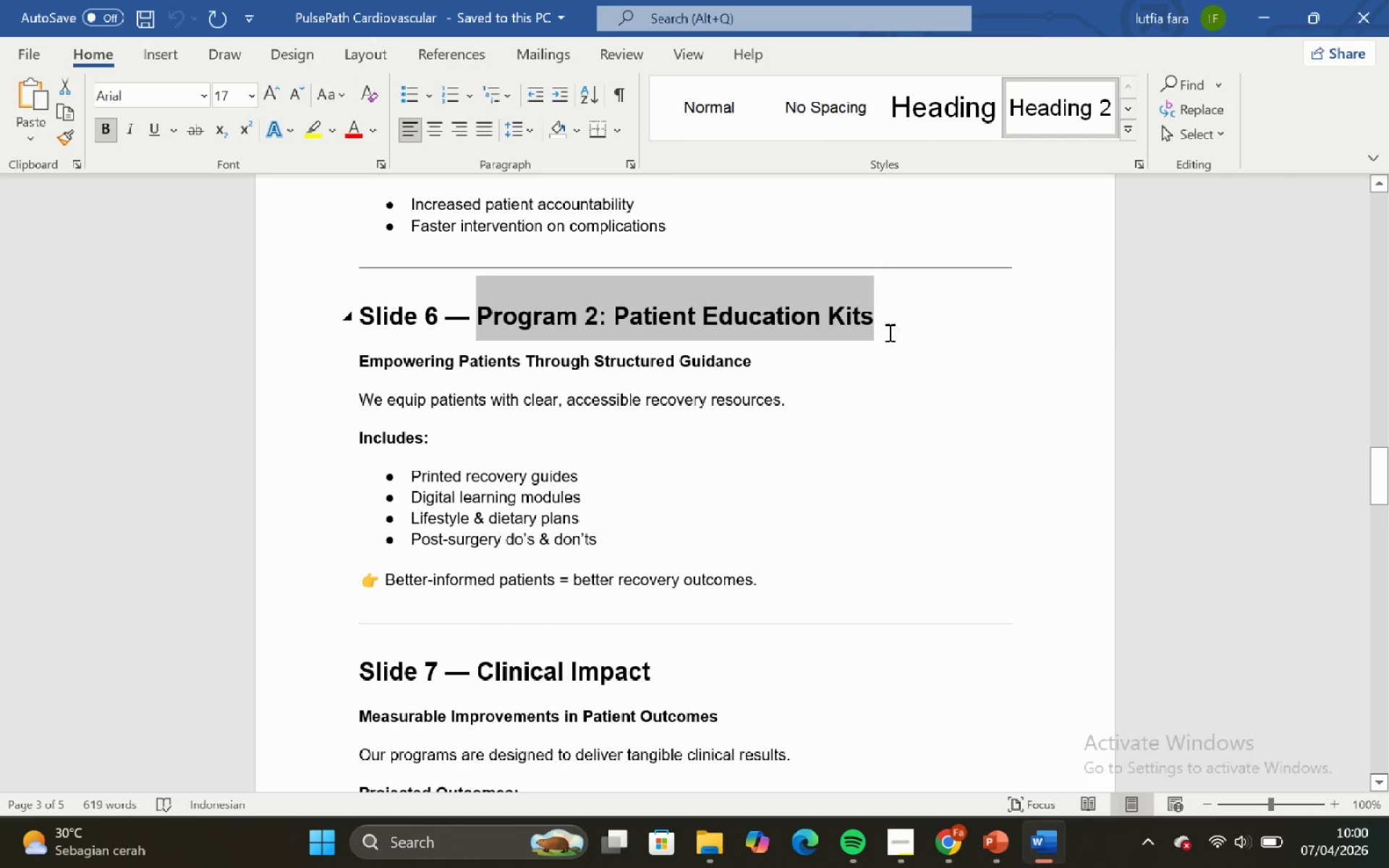 
key(Control+C)
 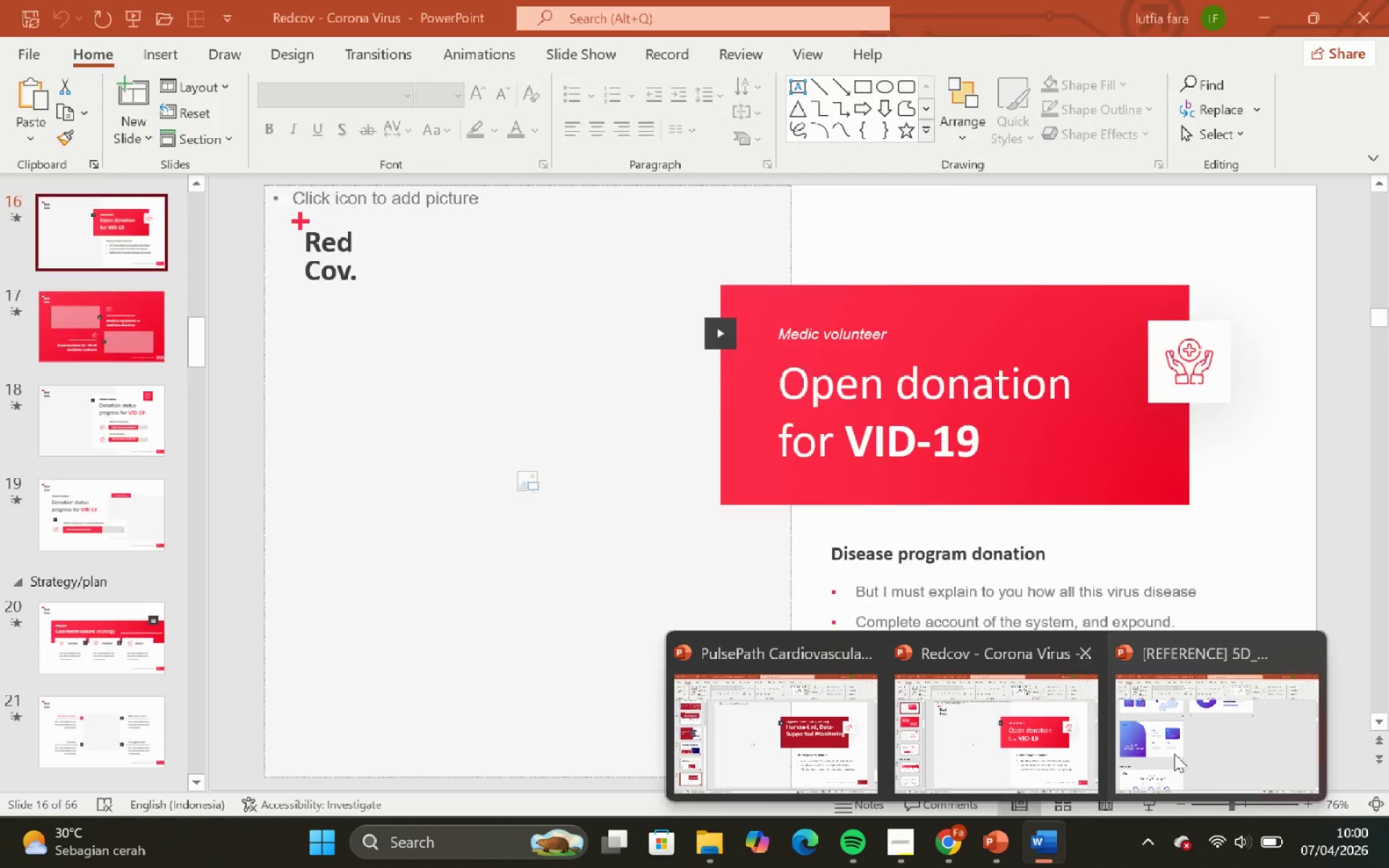 
left_click_drag(start_coordinate=[844, 747], to_coordinate=[844, 741])
 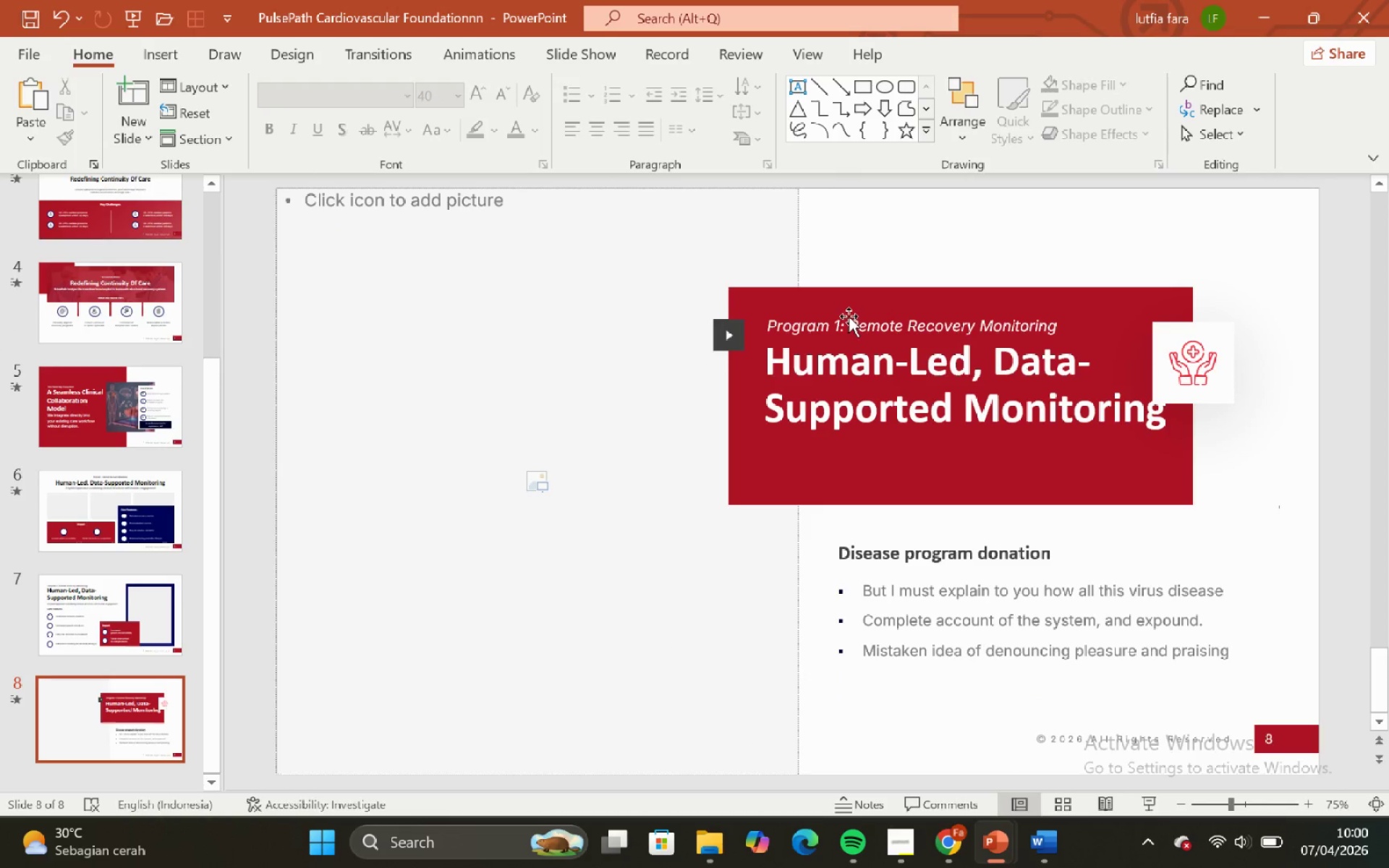 
left_click([852, 320])
 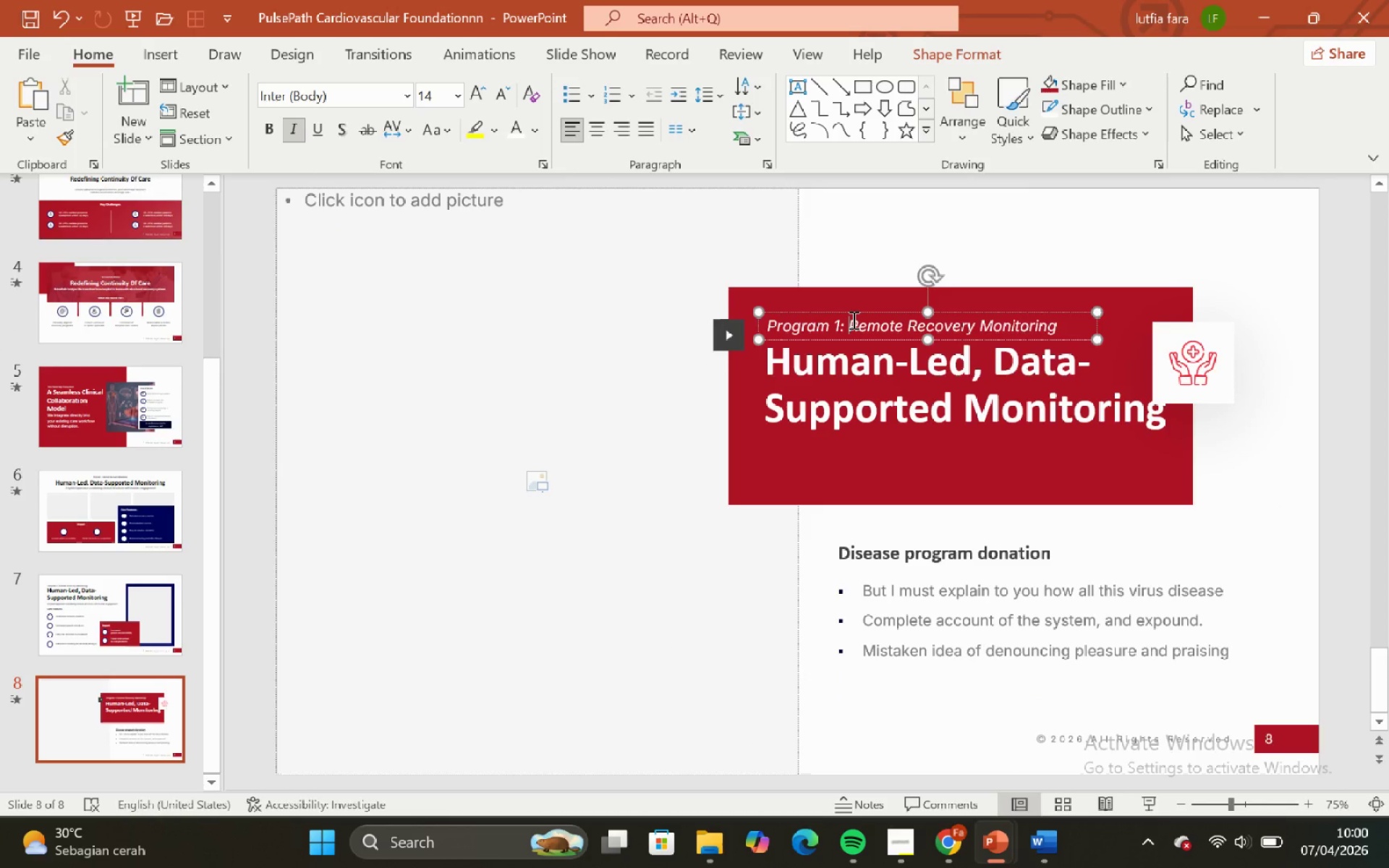 
key(Control+A)
 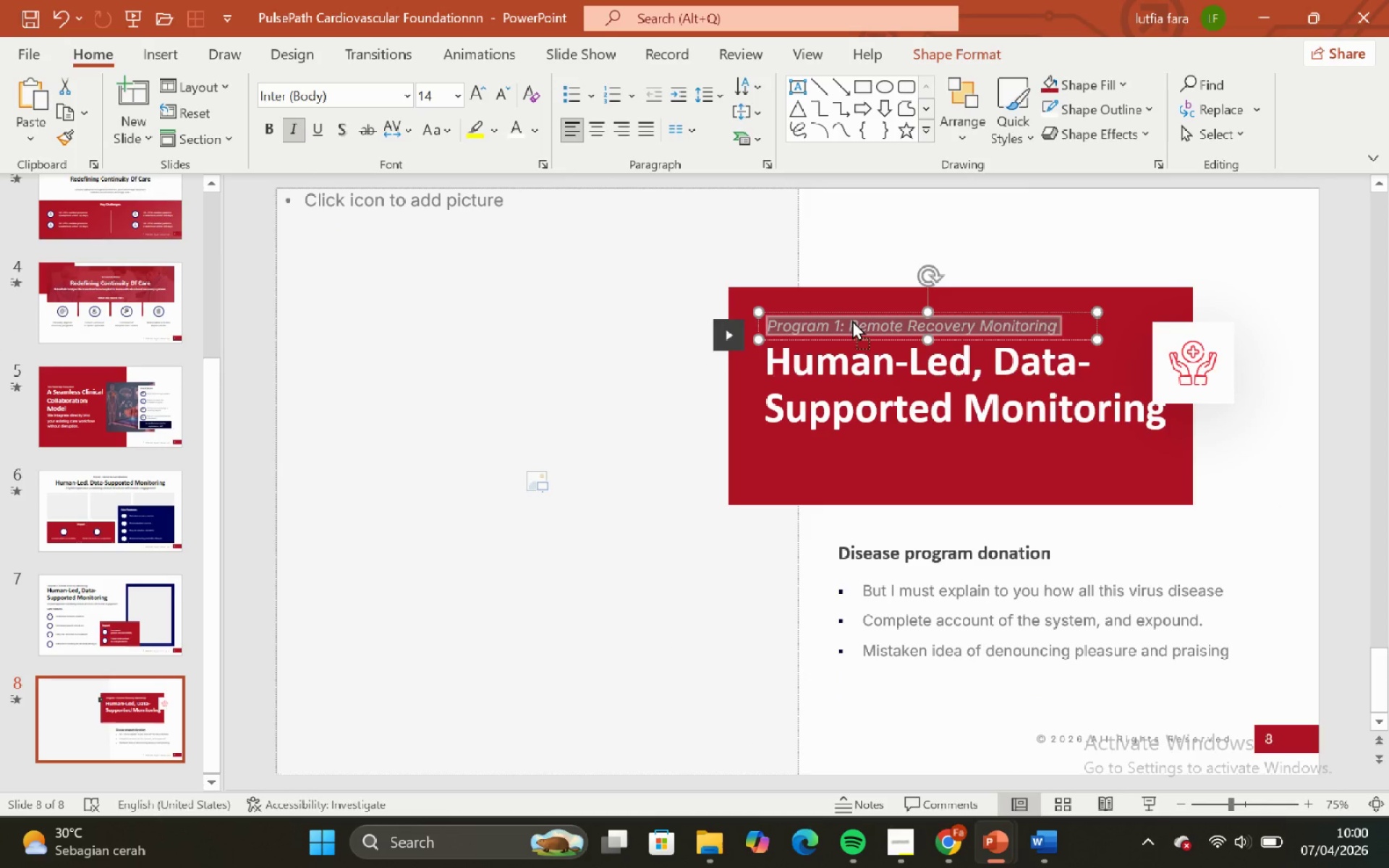 
right_click([852, 320])
 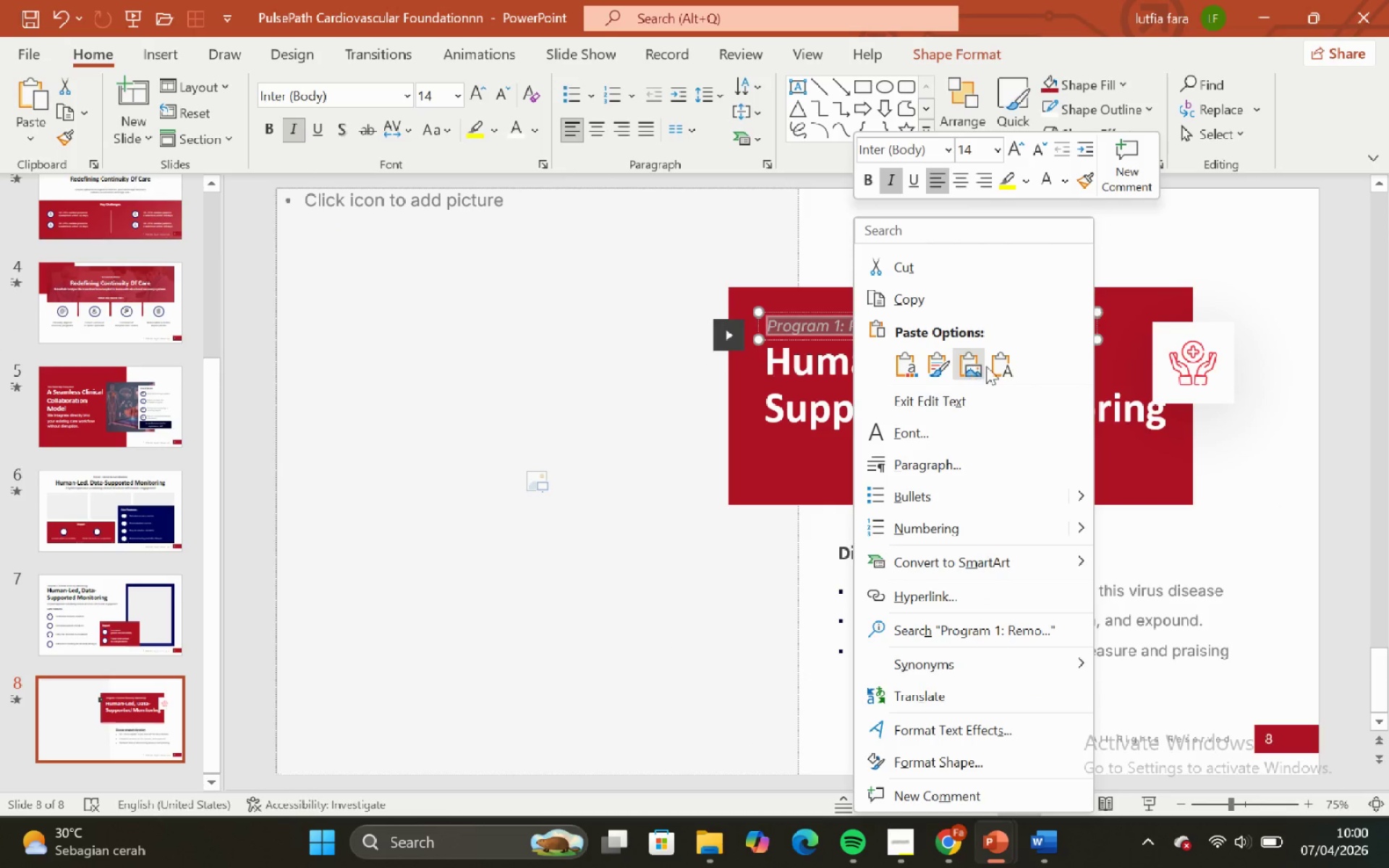 
left_click([995, 368])
 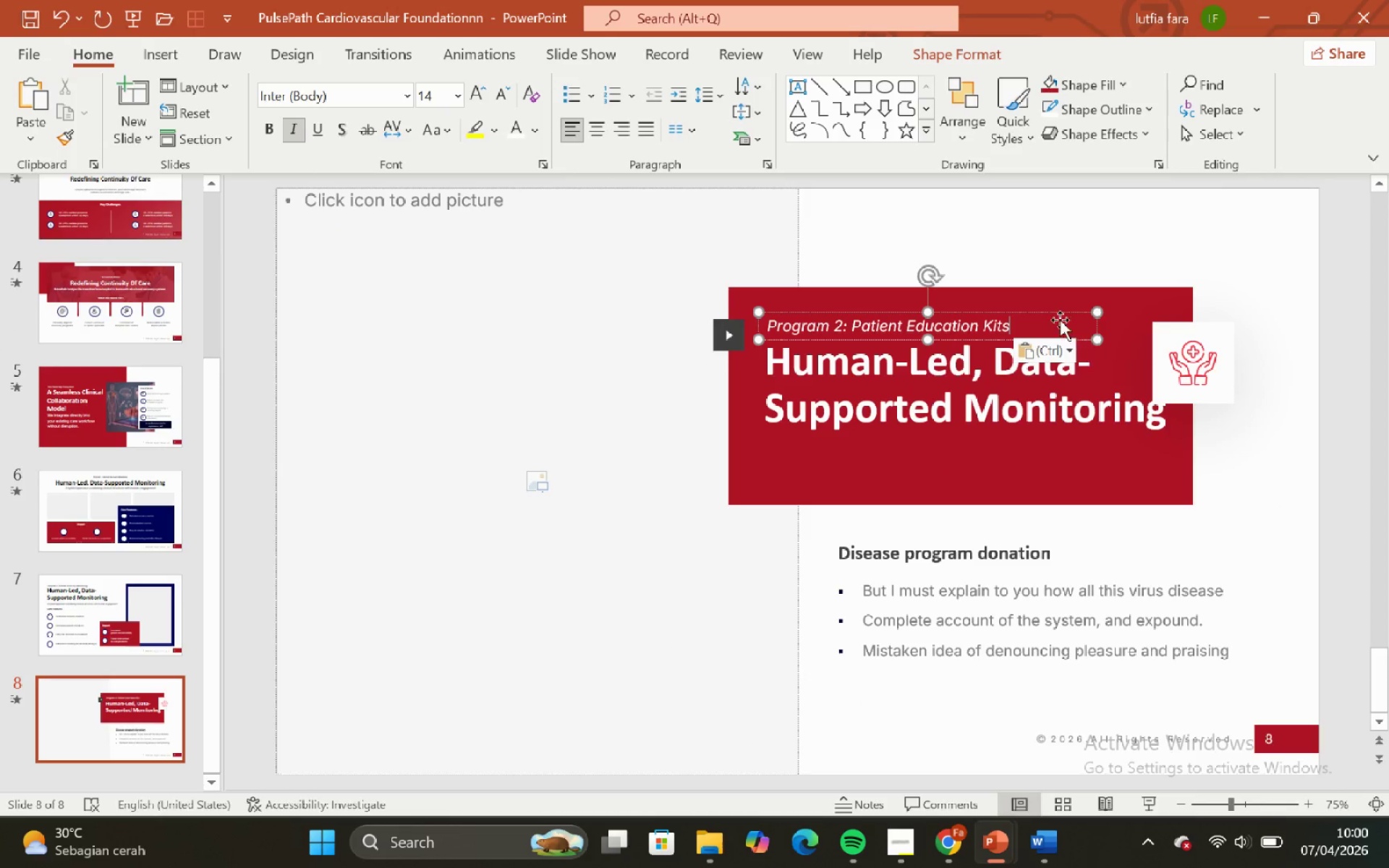 
left_click([1036, 249])
 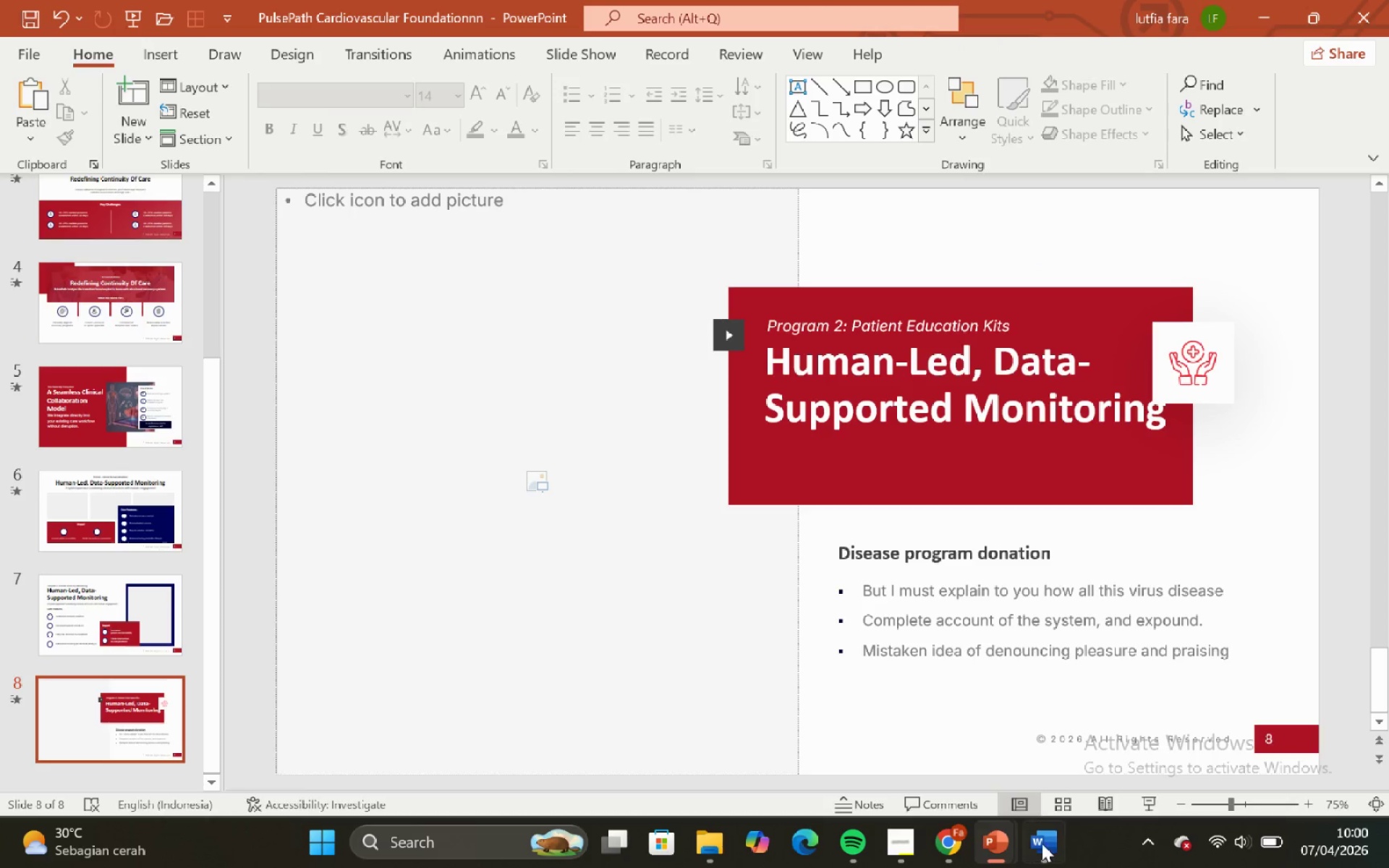 
left_click([1049, 843])
 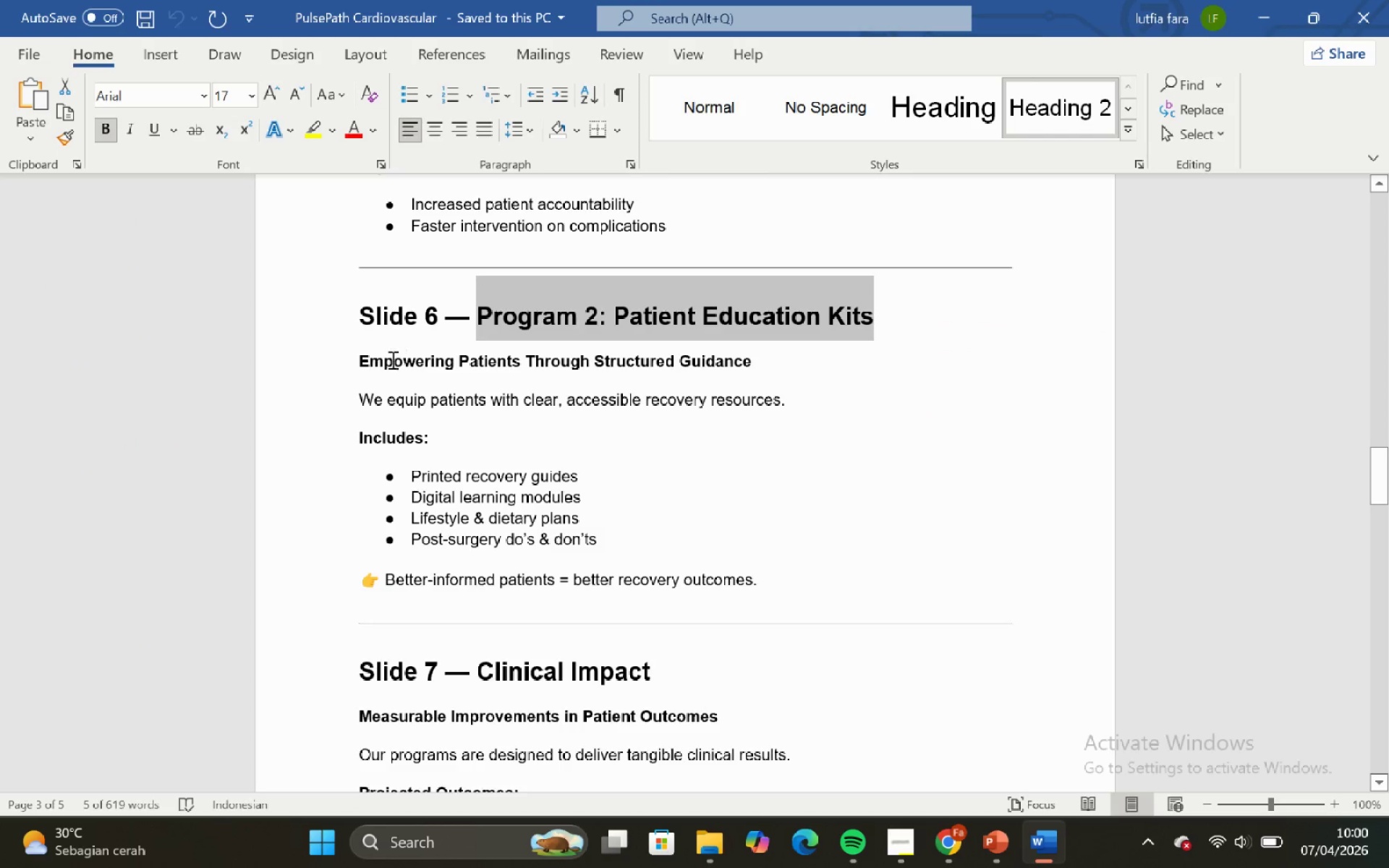 
left_click_drag(start_coordinate=[359, 361], to_coordinate=[736, 368])
 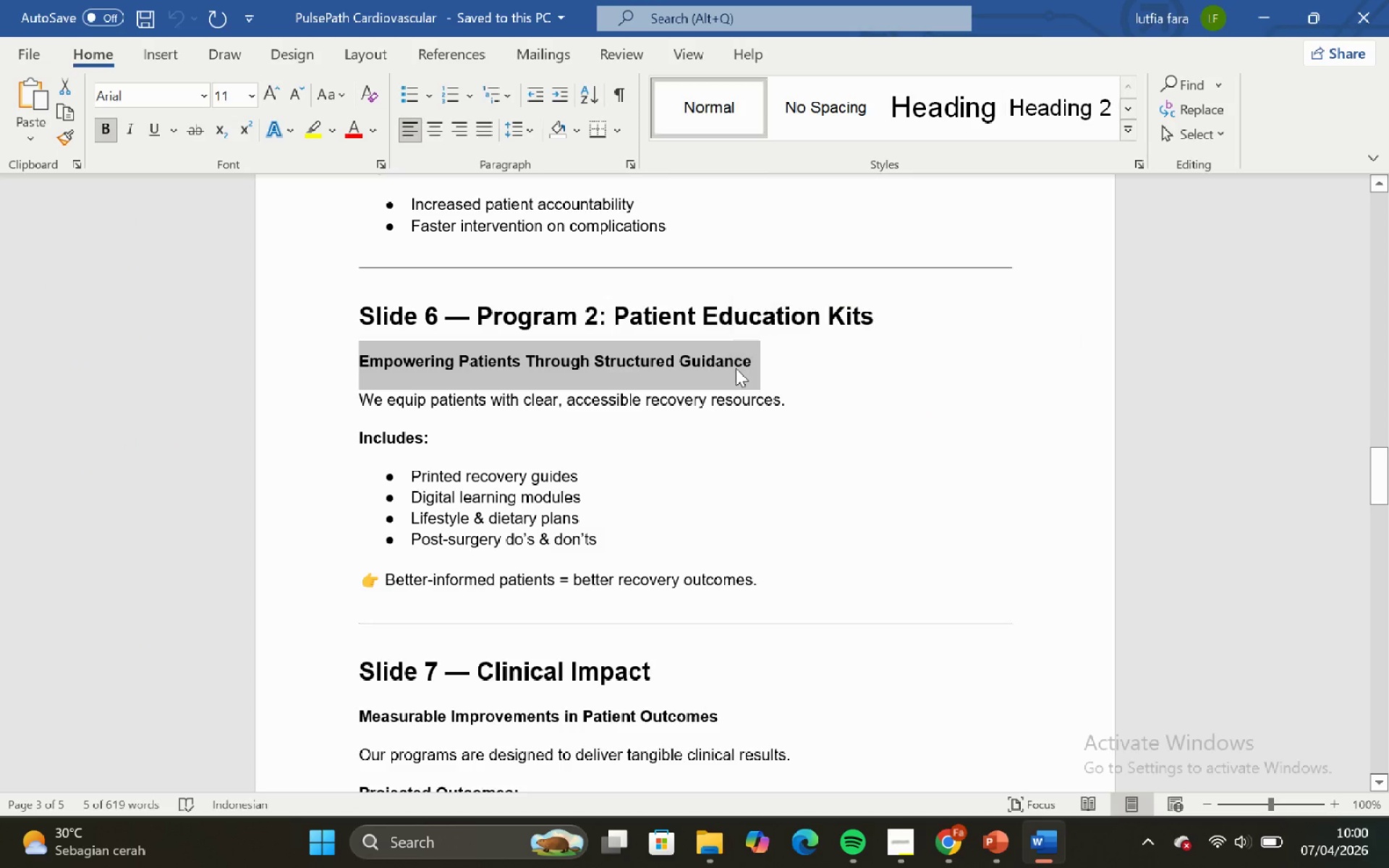 
key(Control+C)
 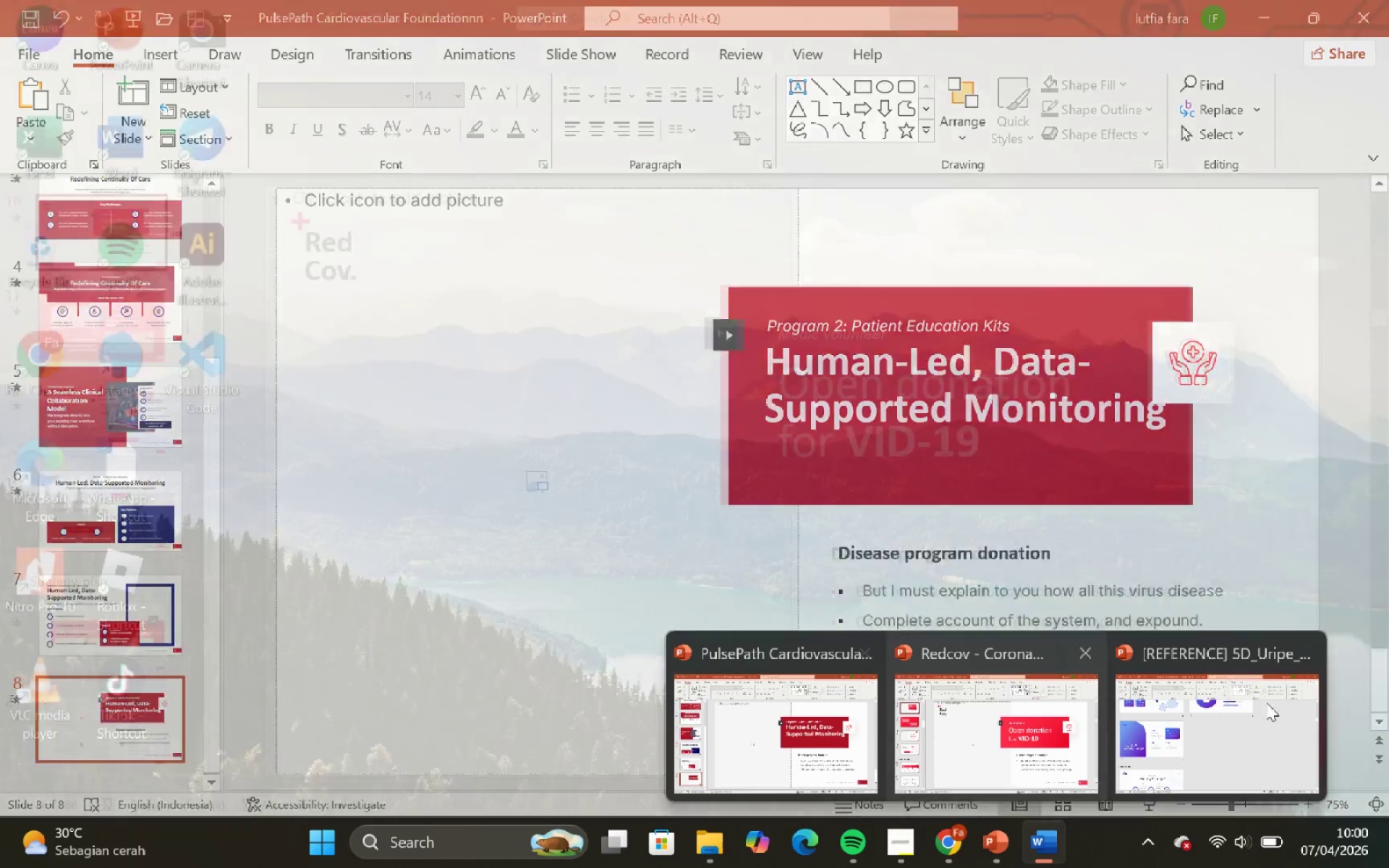 
left_click([820, 720])
 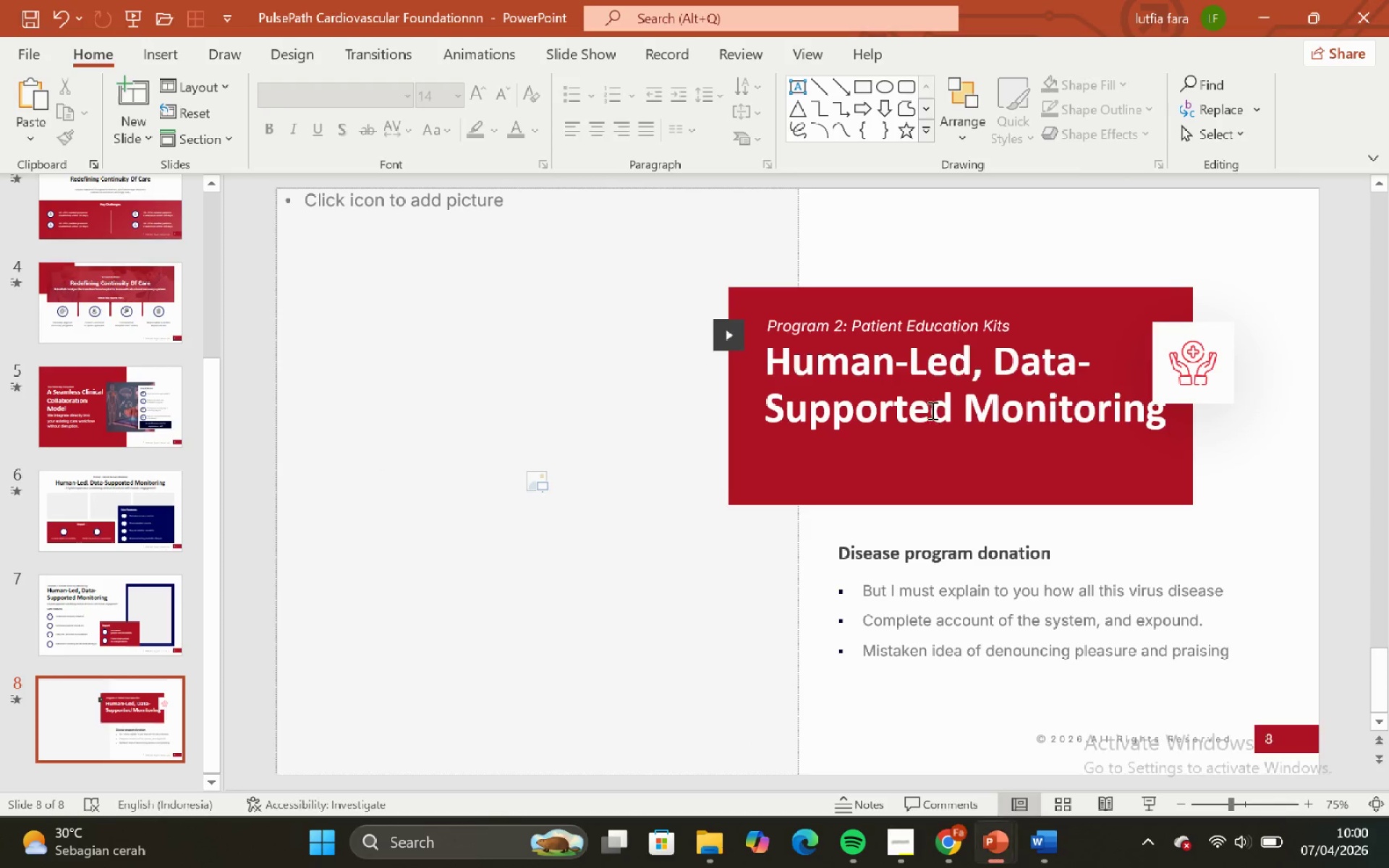 
left_click([931, 409])
 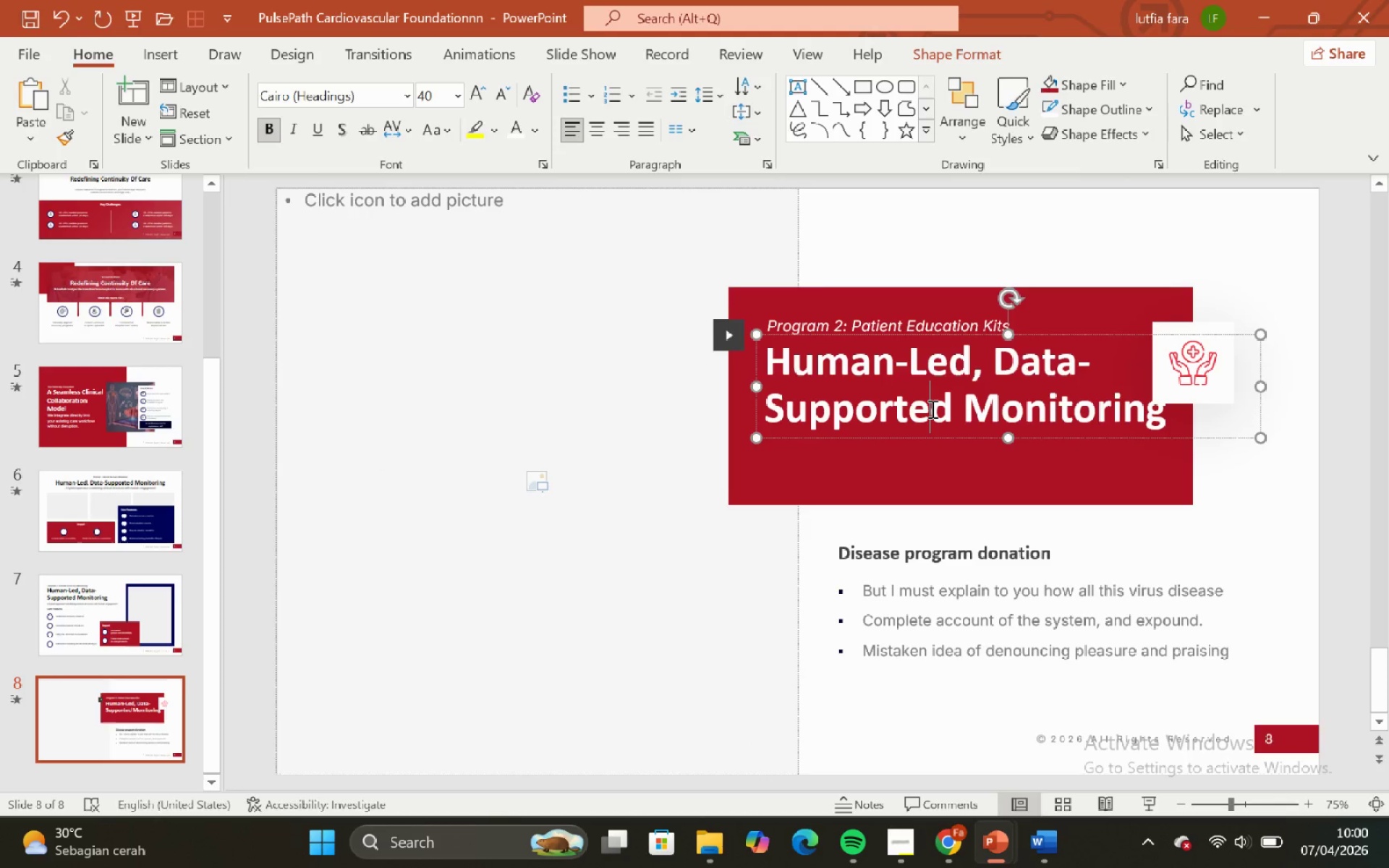 
key(Control+A)
 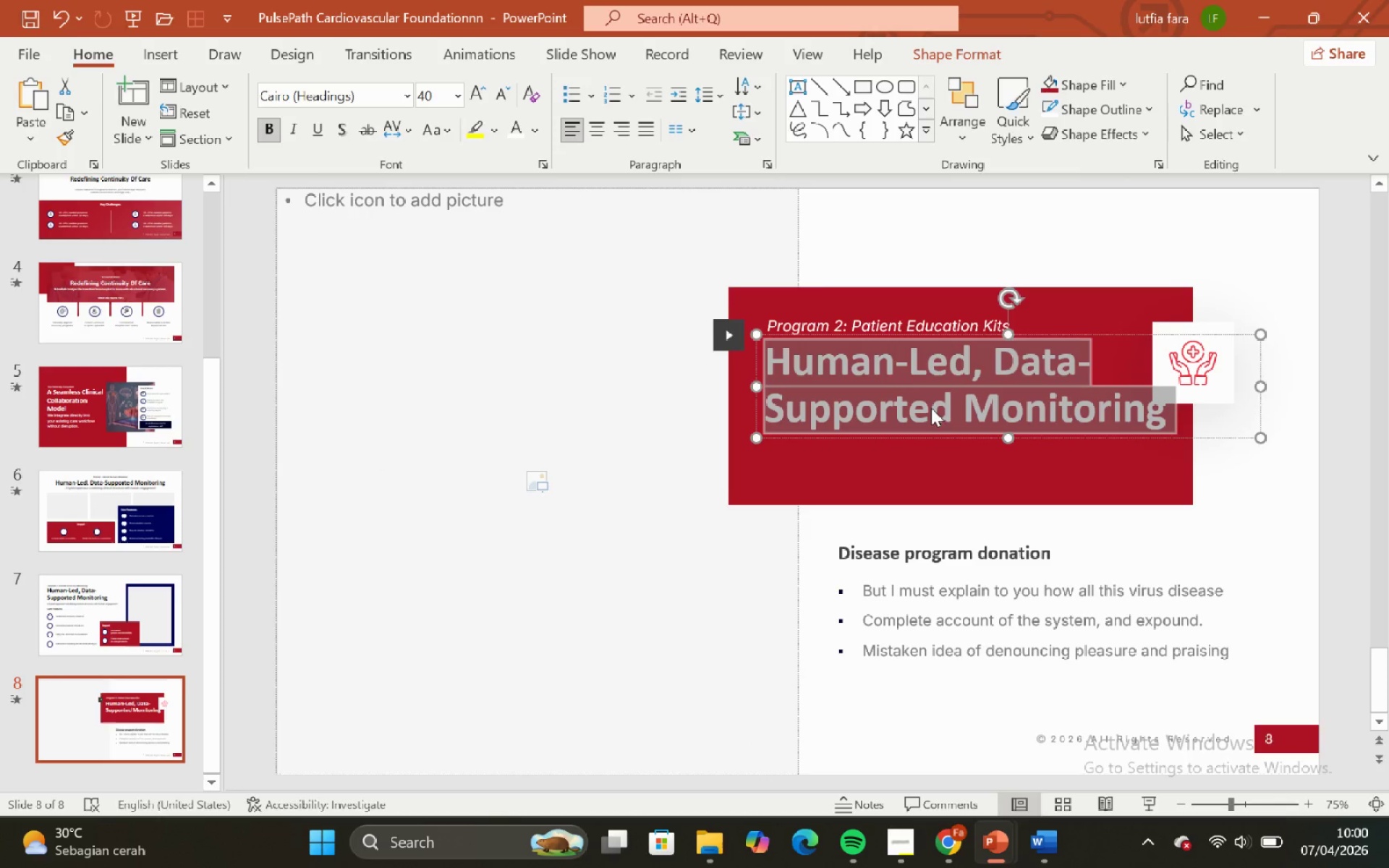 
right_click([931, 408])
 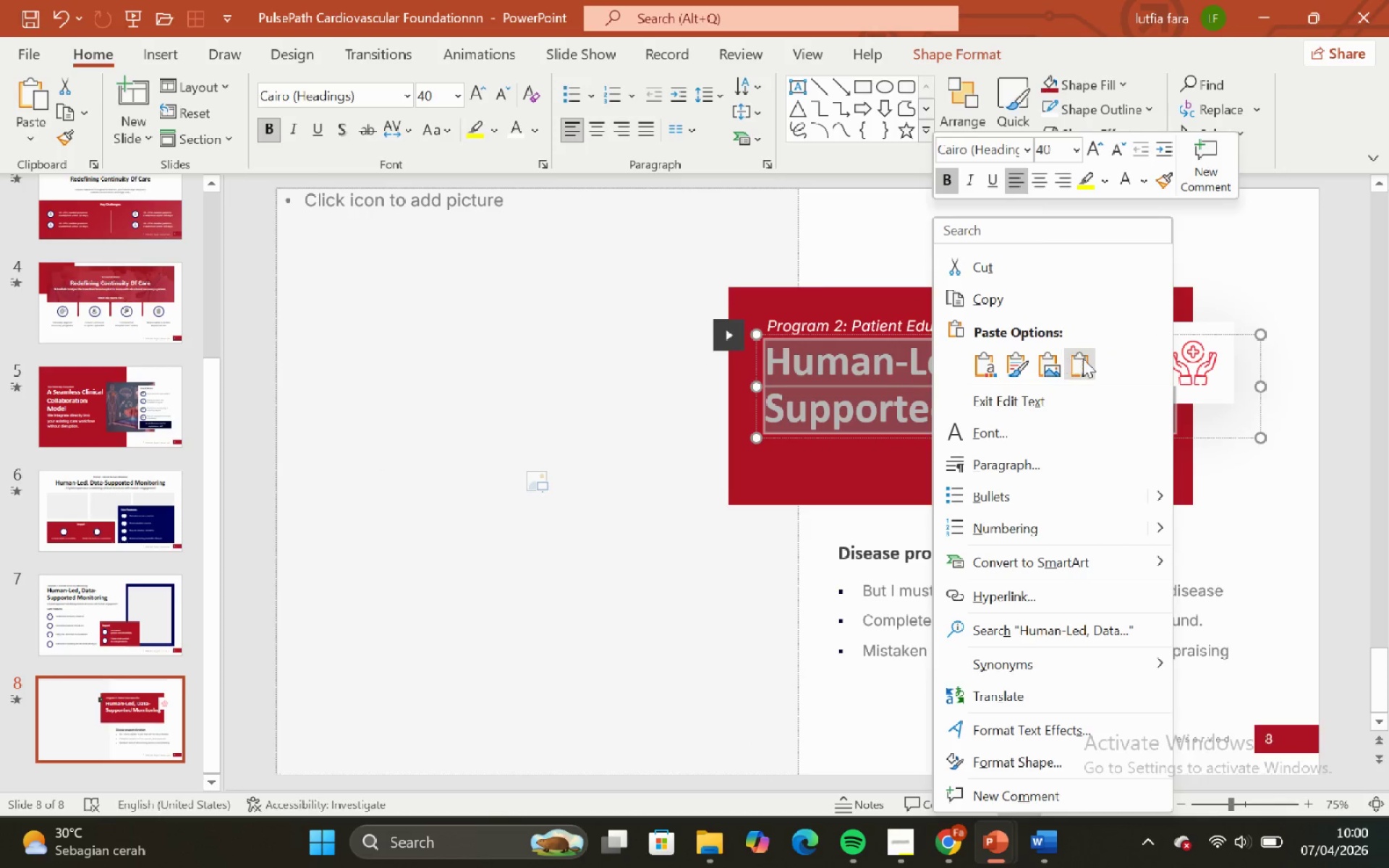 
left_click([1083, 359])
 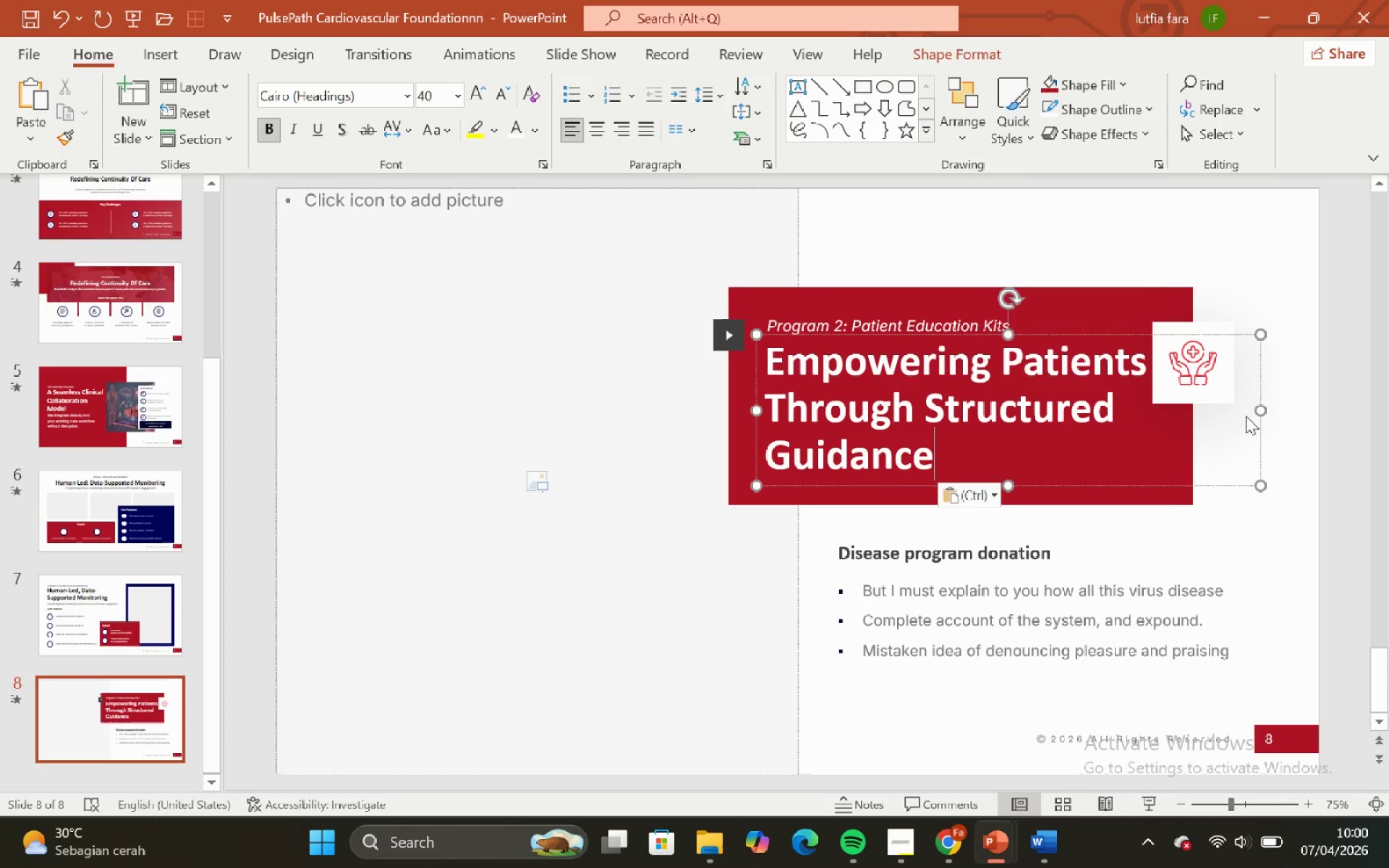 
left_click_drag(start_coordinate=[1260, 411], to_coordinate=[1144, 412])
 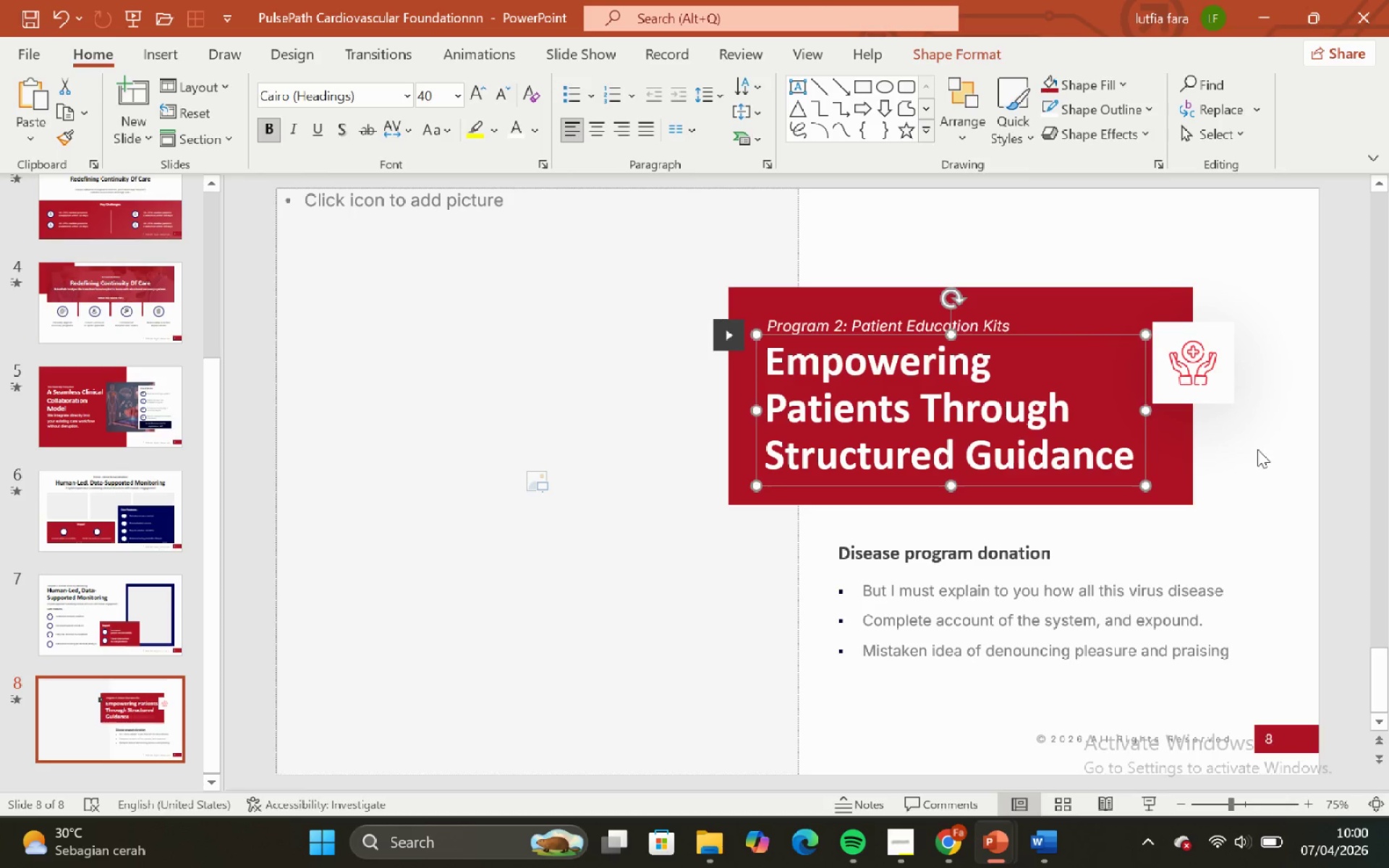 
left_click([1257, 449])
 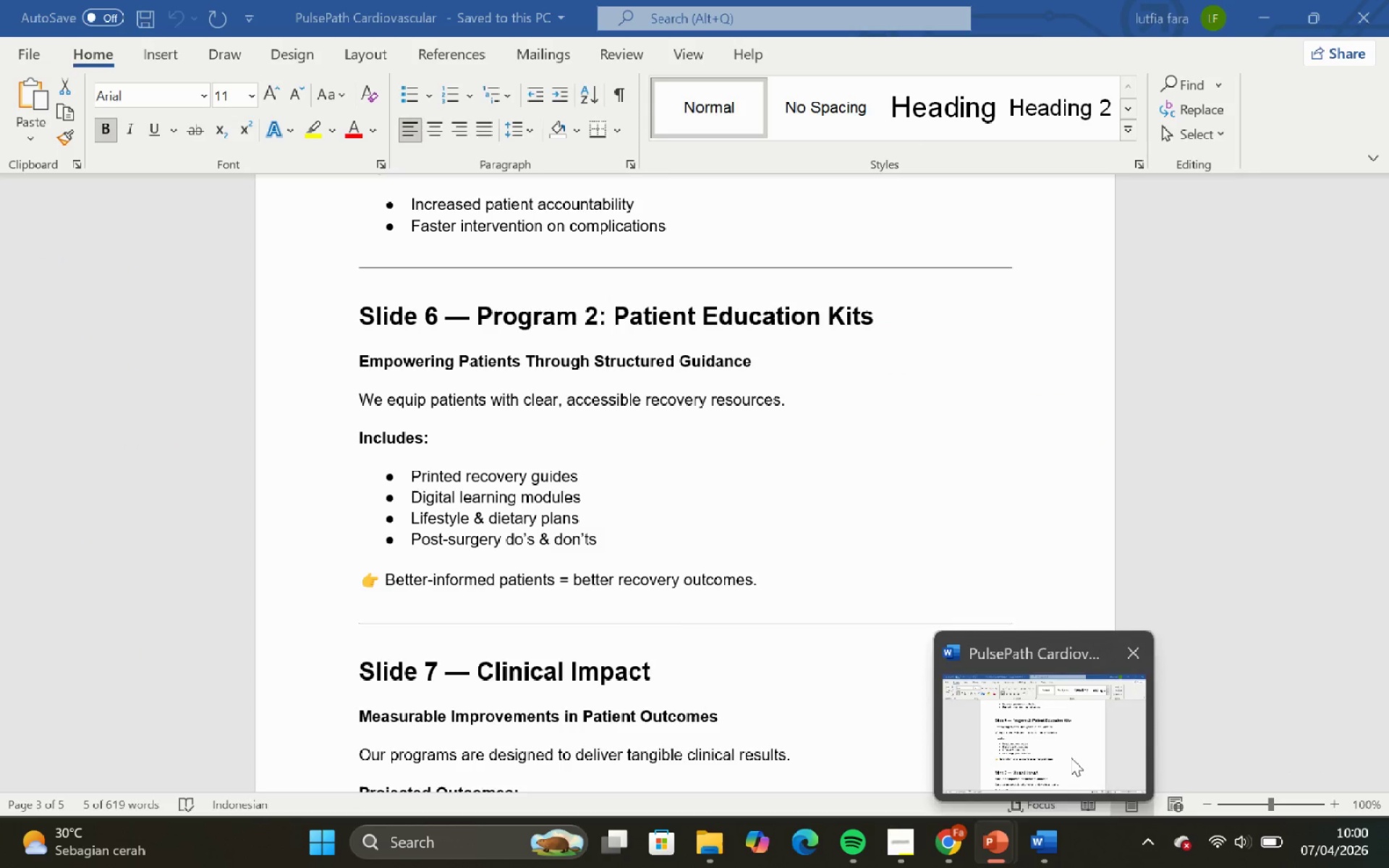 
wait(5.14)
 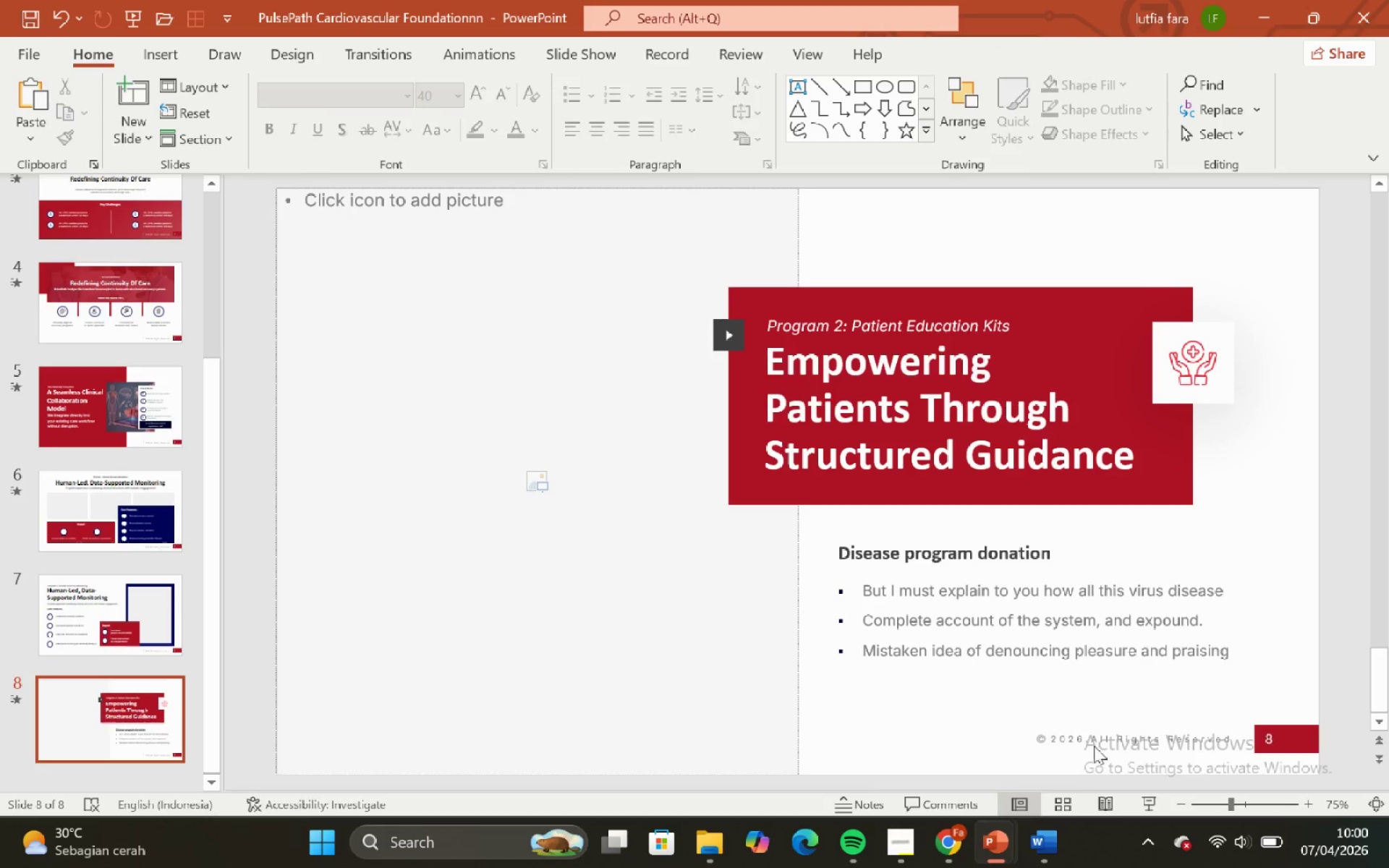 
left_click([762, 450])
 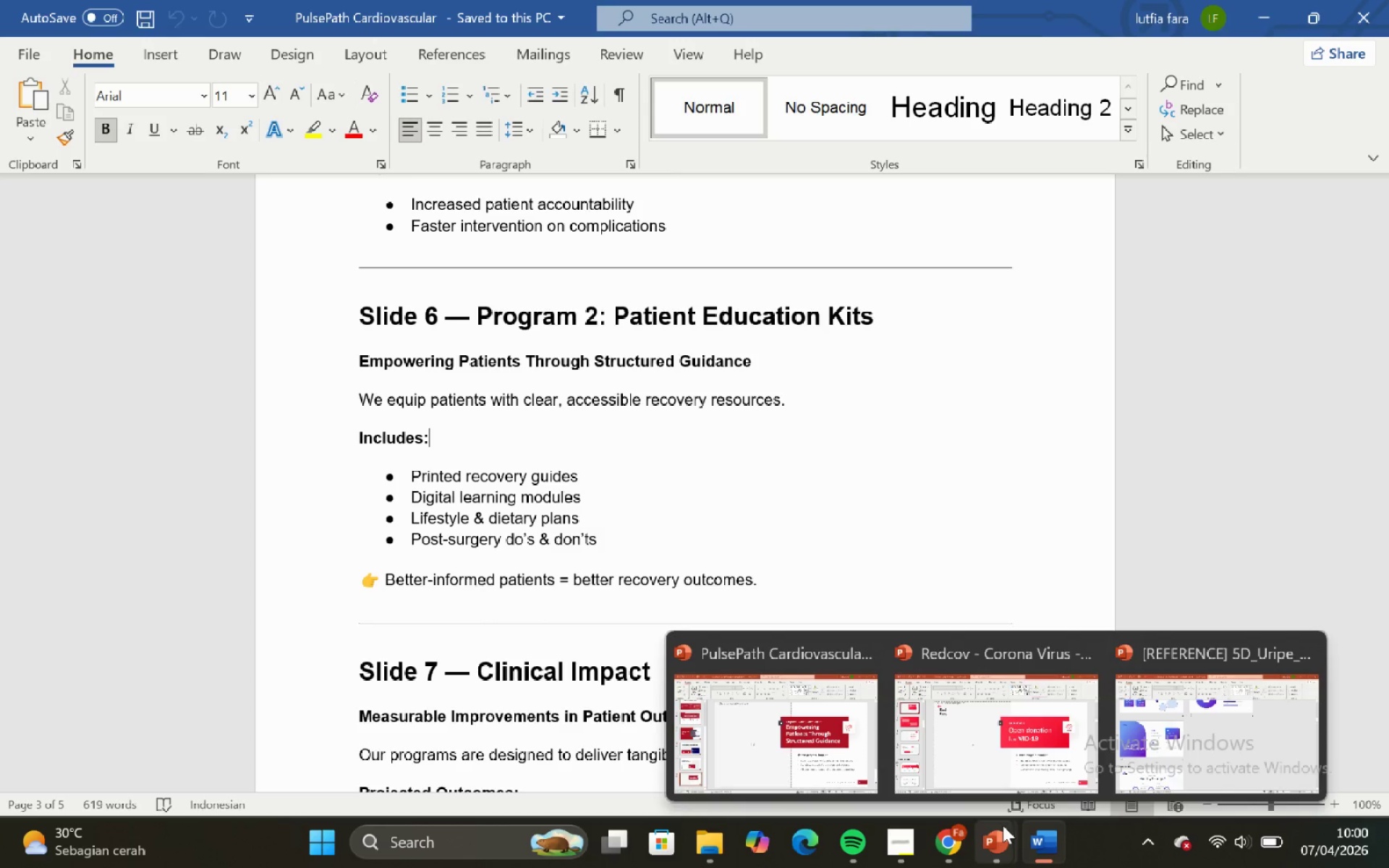 
left_click([828, 728])
 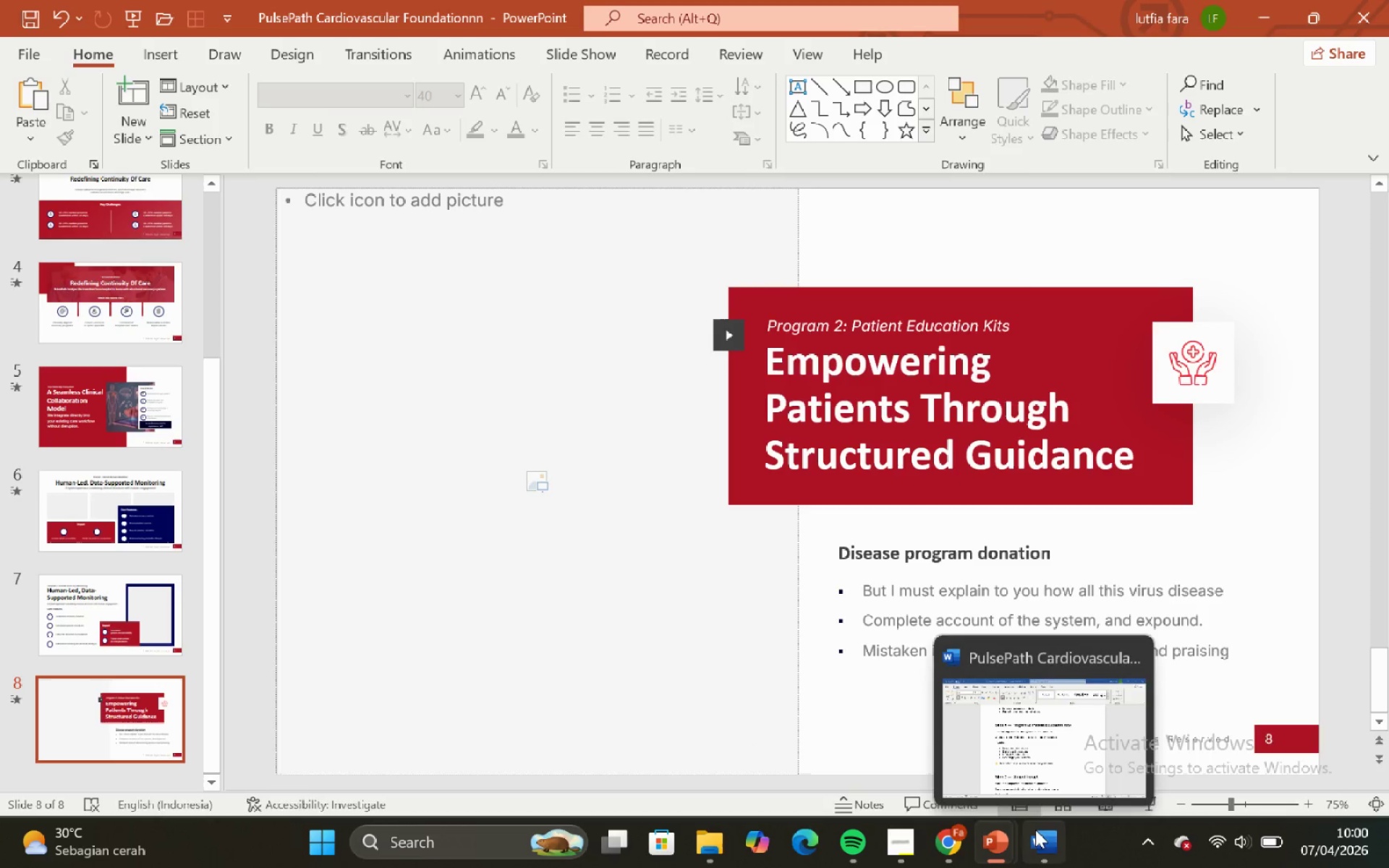 
left_click_drag(start_coordinate=[1003, 757], to_coordinate=[999, 760])
 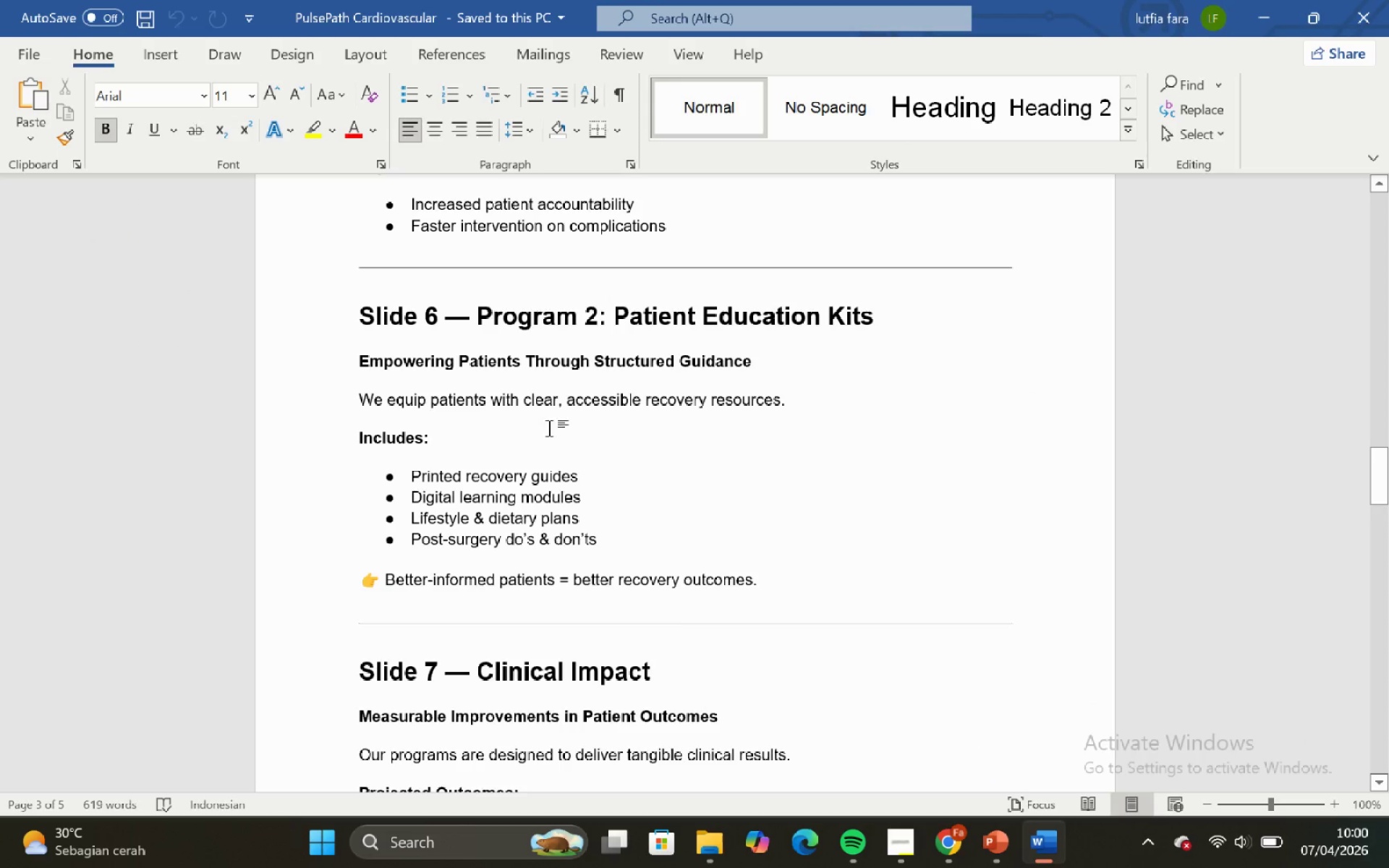 
mouse_move([1000, 848])
 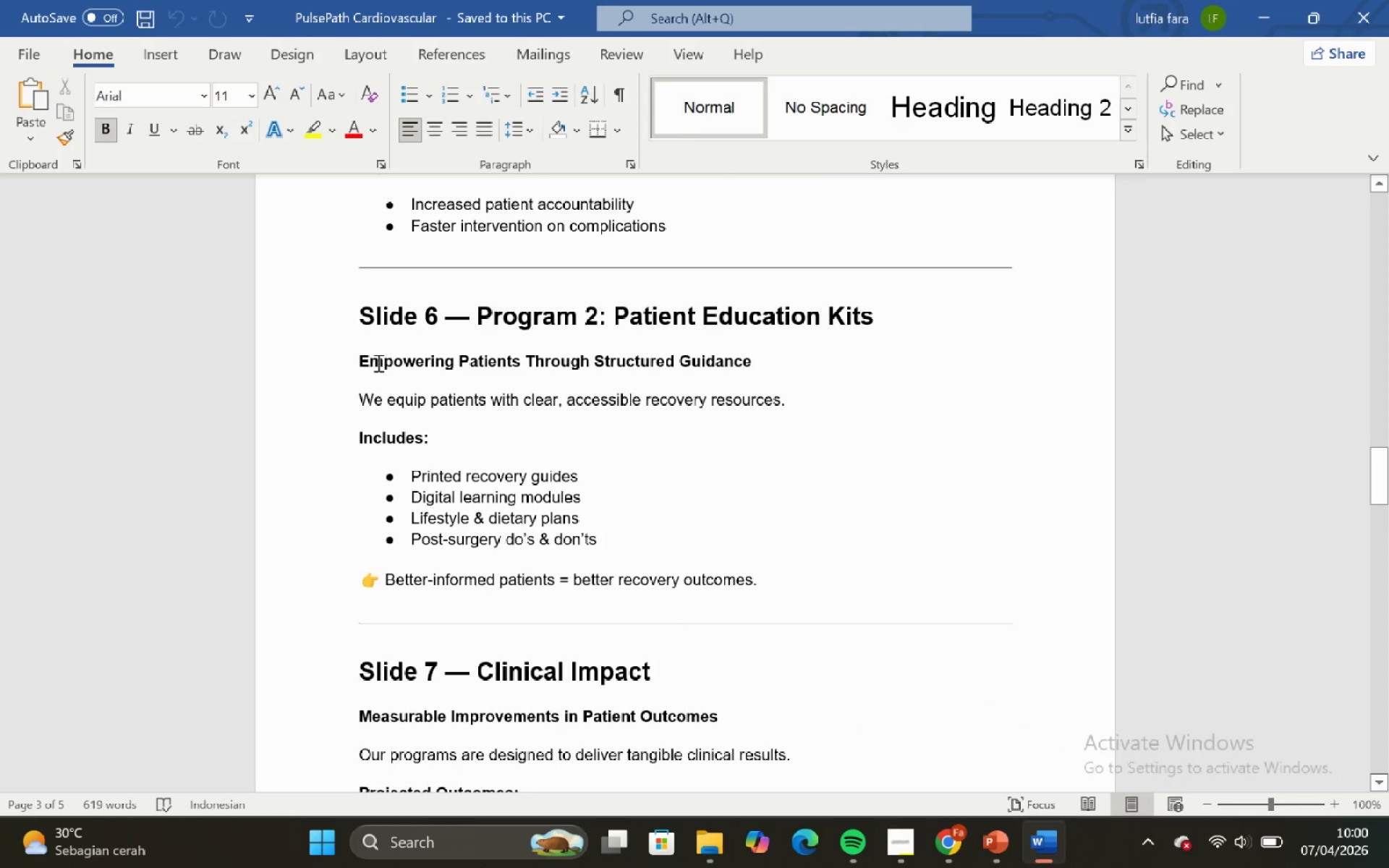 
left_click_drag(start_coordinate=[356, 396], to_coordinate=[785, 401])
 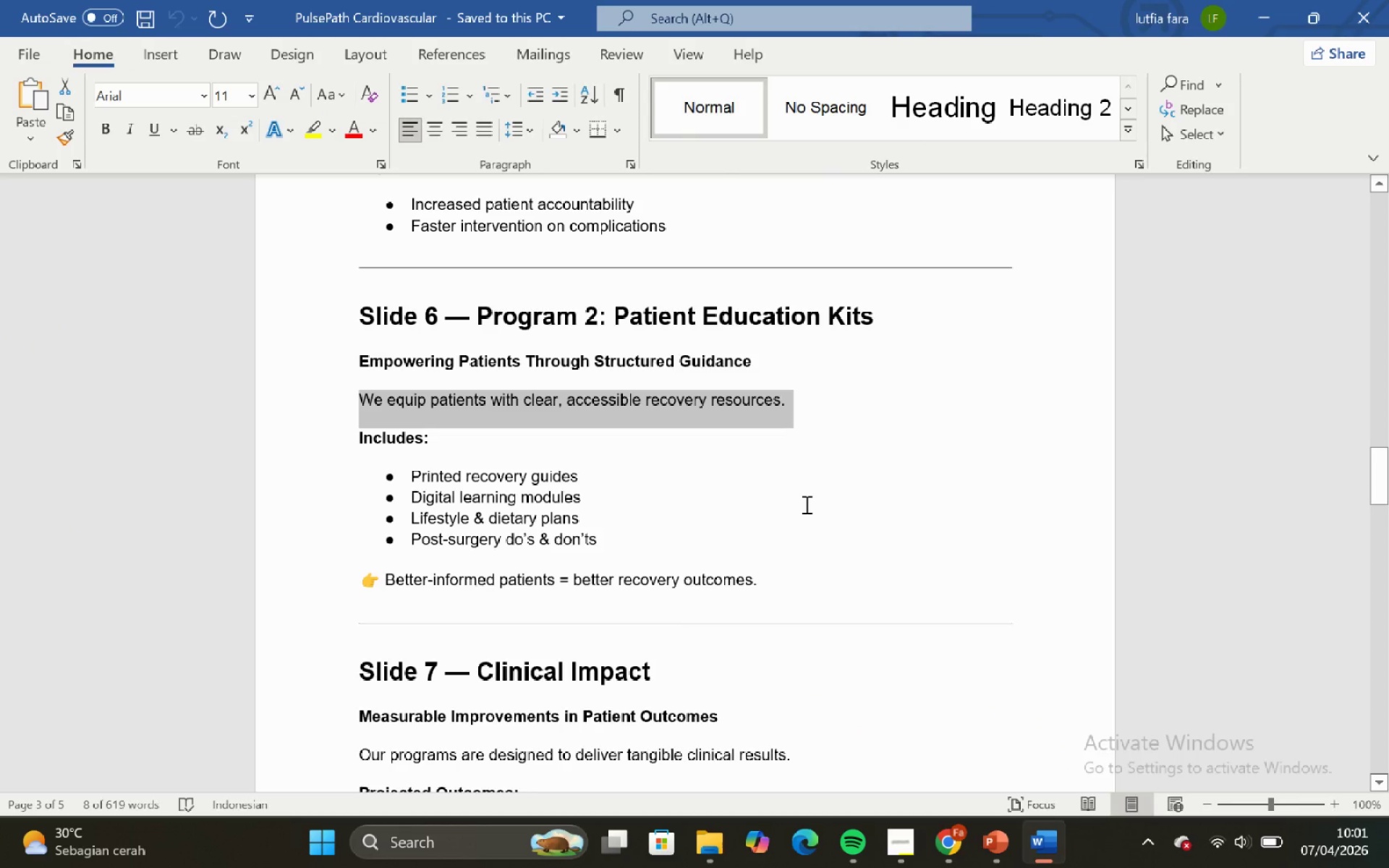 
hold_key(key=ControlLeft, duration=0.44)
 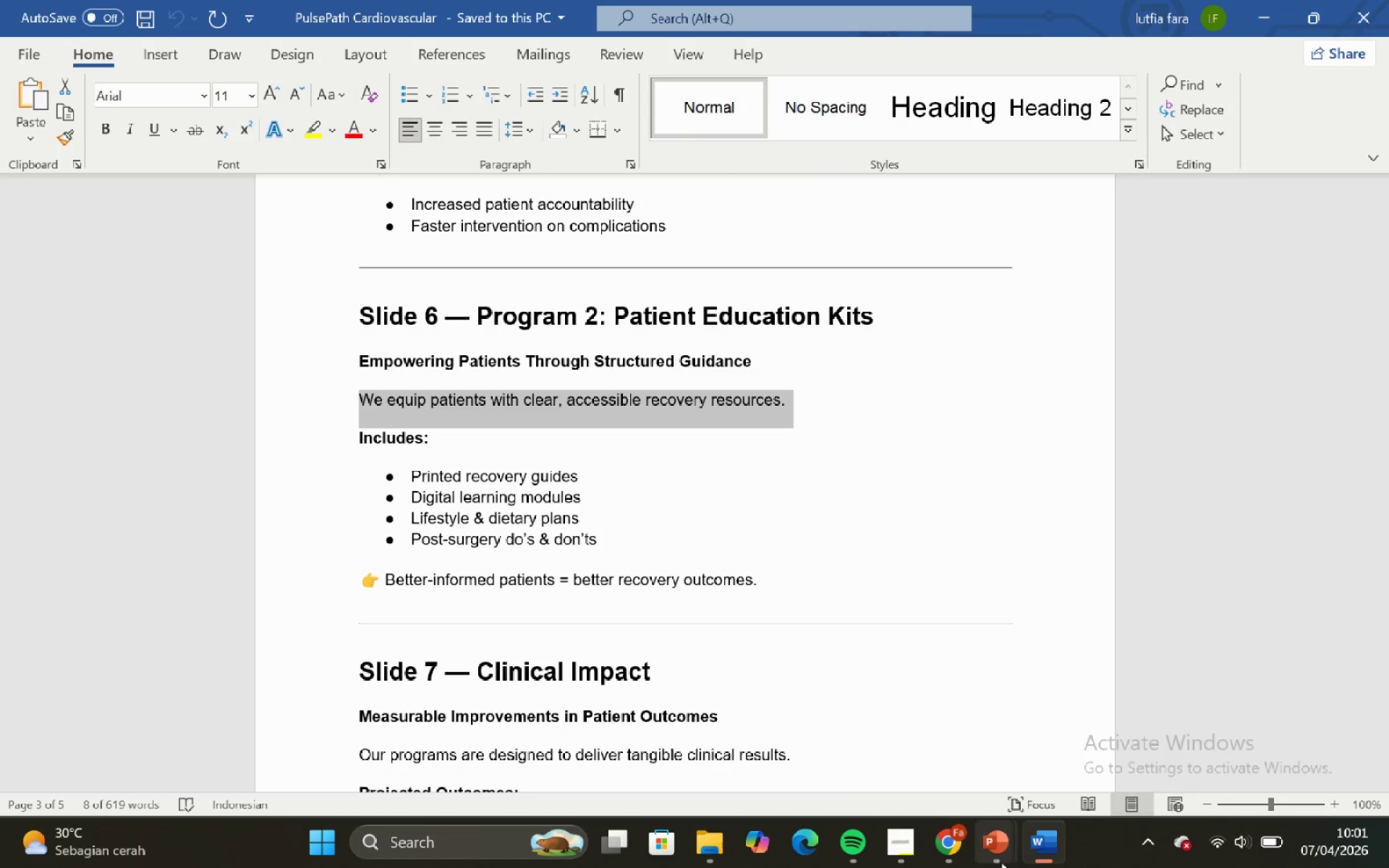 
hold_key(key=C, duration=0.31)
 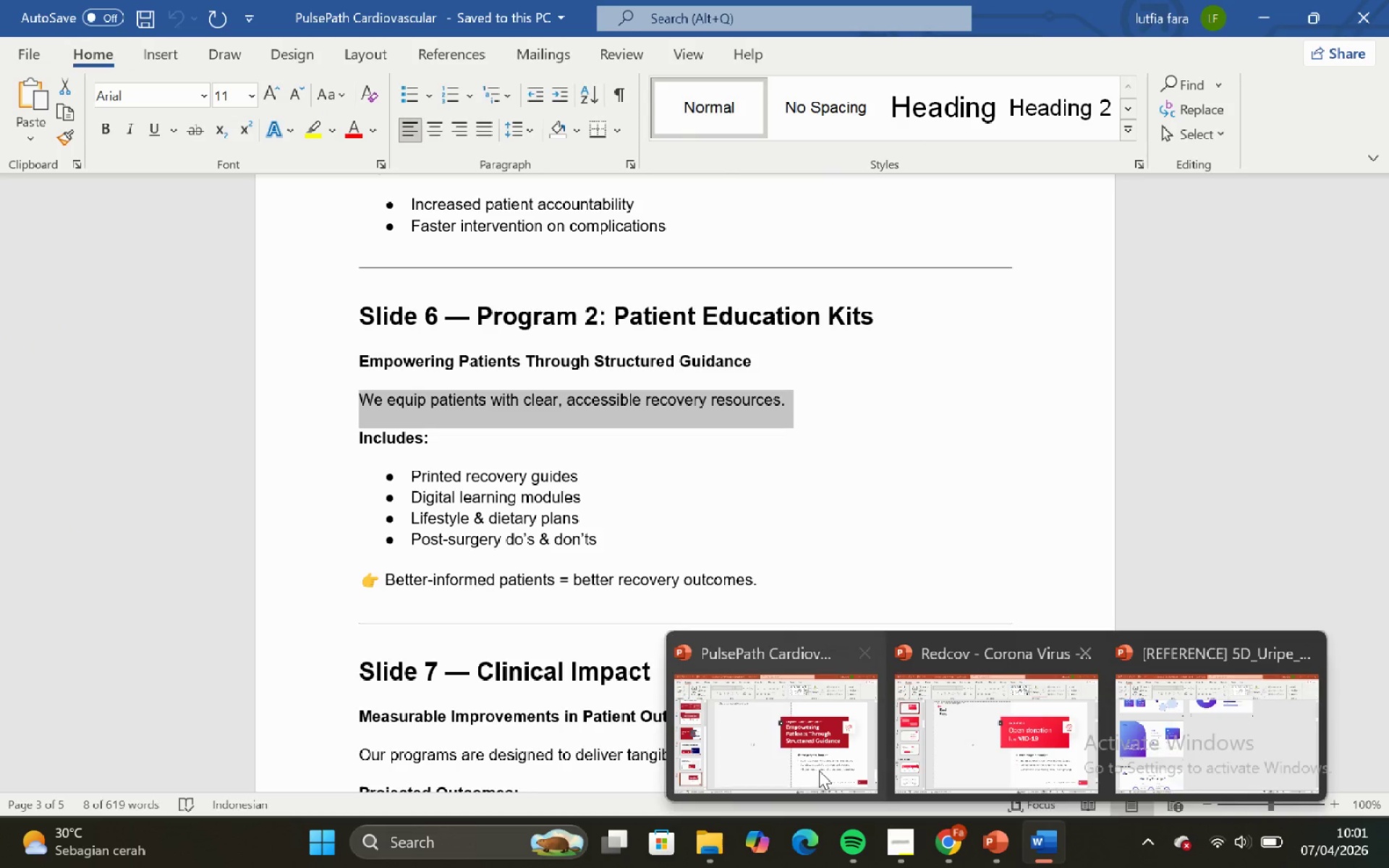 
left_click([808, 766])
 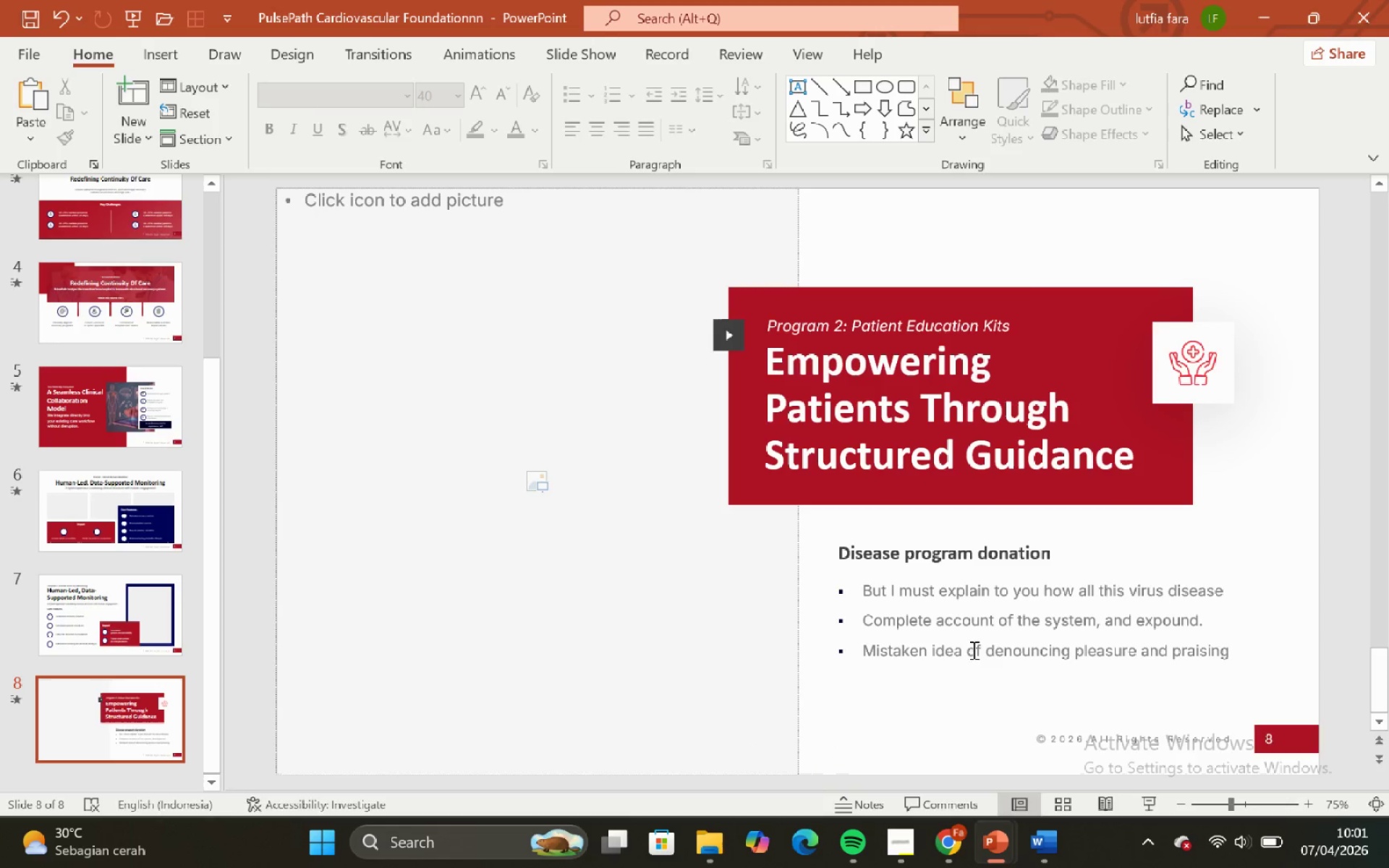 
left_click([995, 675])
 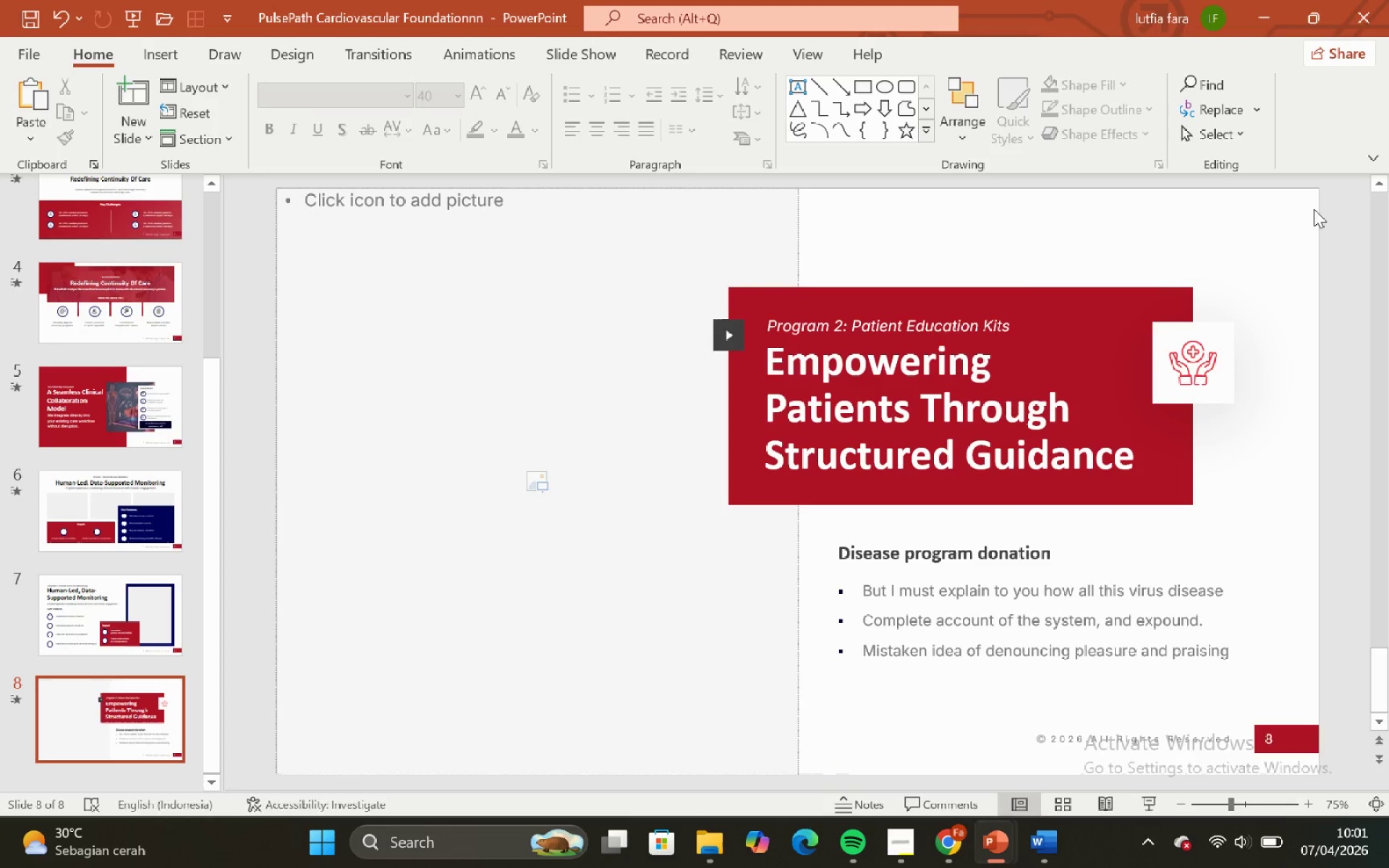 
left_click_drag(start_coordinate=[1321, 213], to_coordinate=[655, 536])
 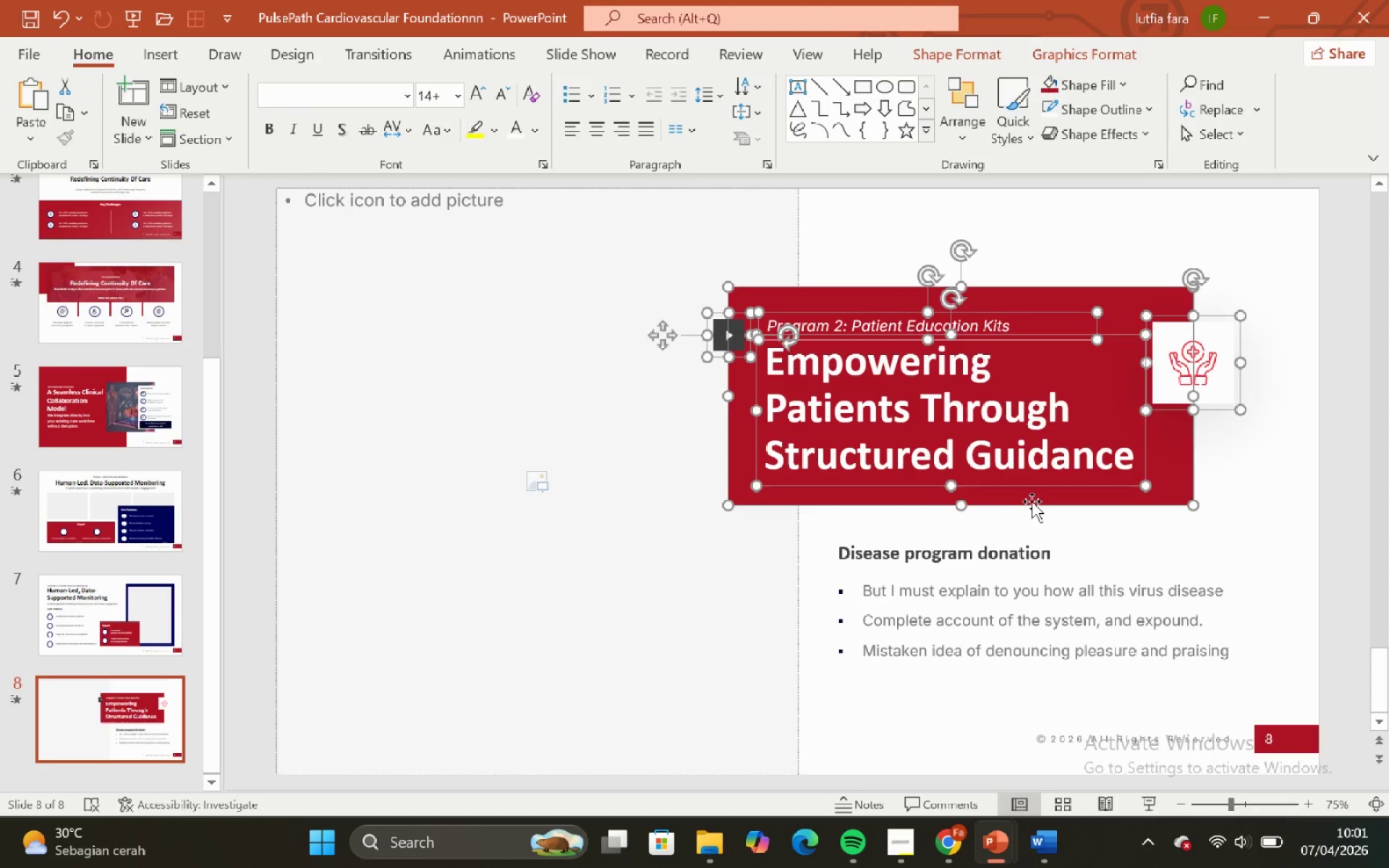 
hold_key(key=ShiftLeft, duration=1.25)
left_click_drag(start_coordinate=[1032, 501], to_coordinate=[1050, 455])
 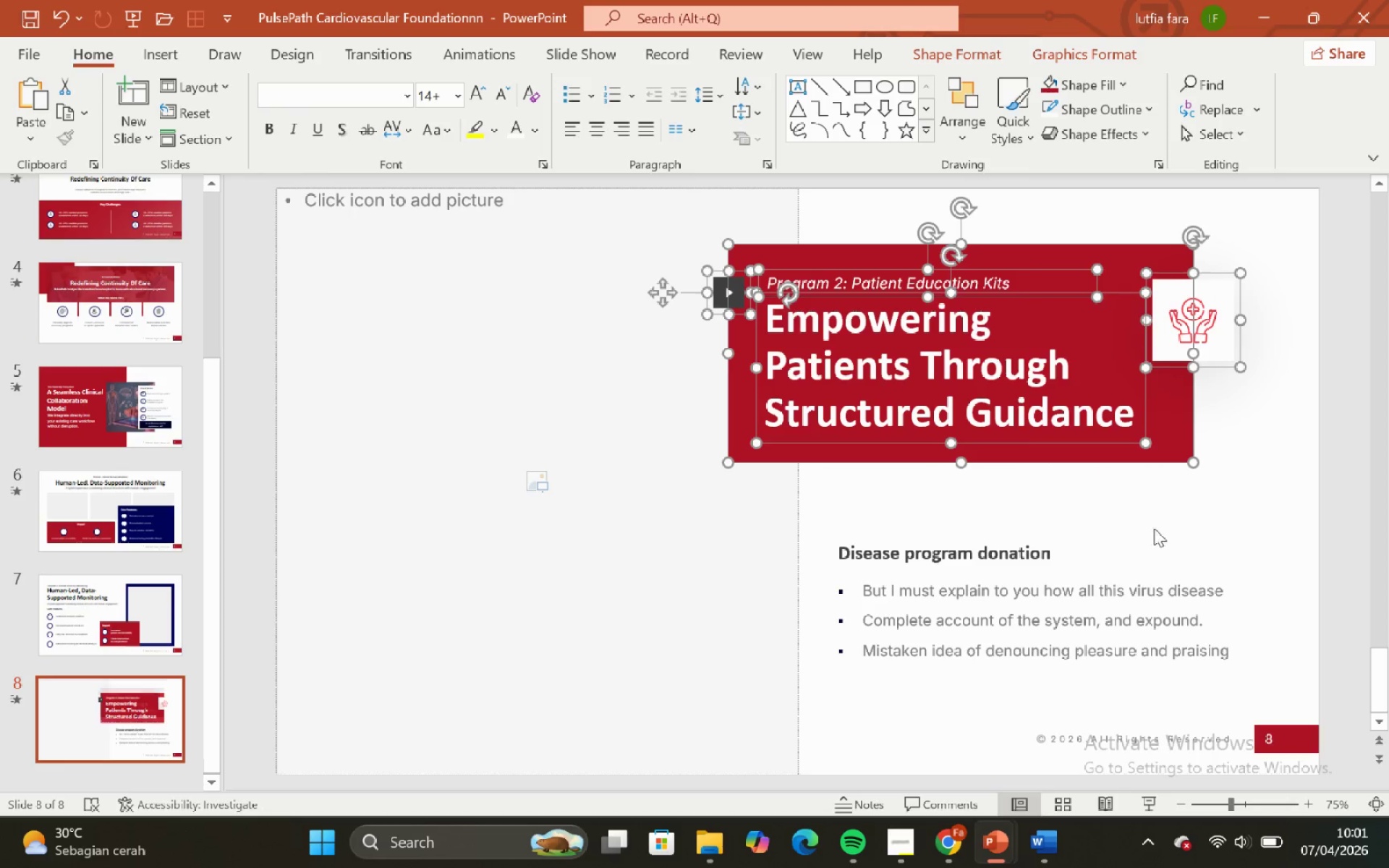 
left_click_drag(start_coordinate=[1154, 528], to_coordinate=[1158, 535])
 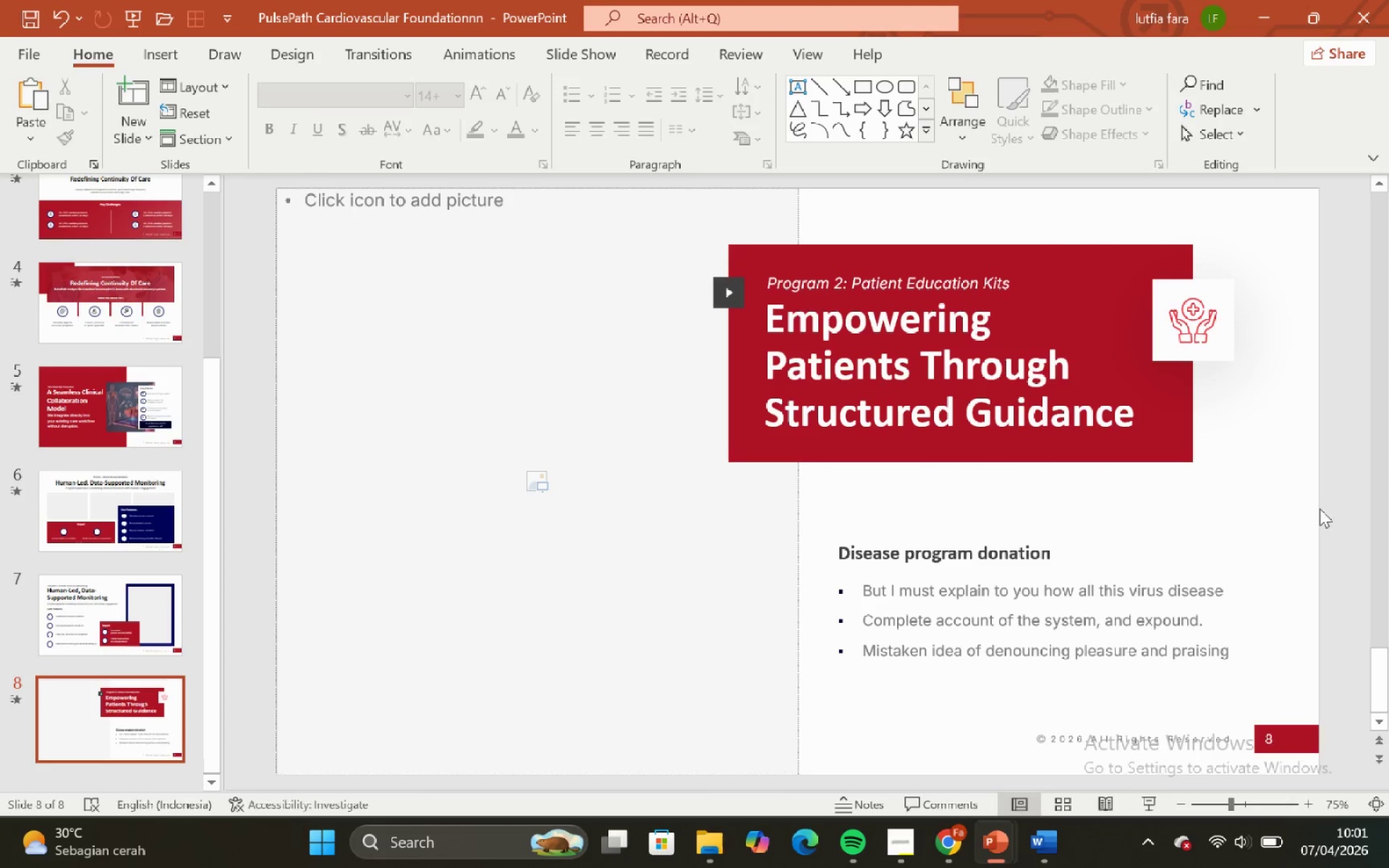 
left_click_drag(start_coordinate=[1320, 509], to_coordinate=[590, 797])
 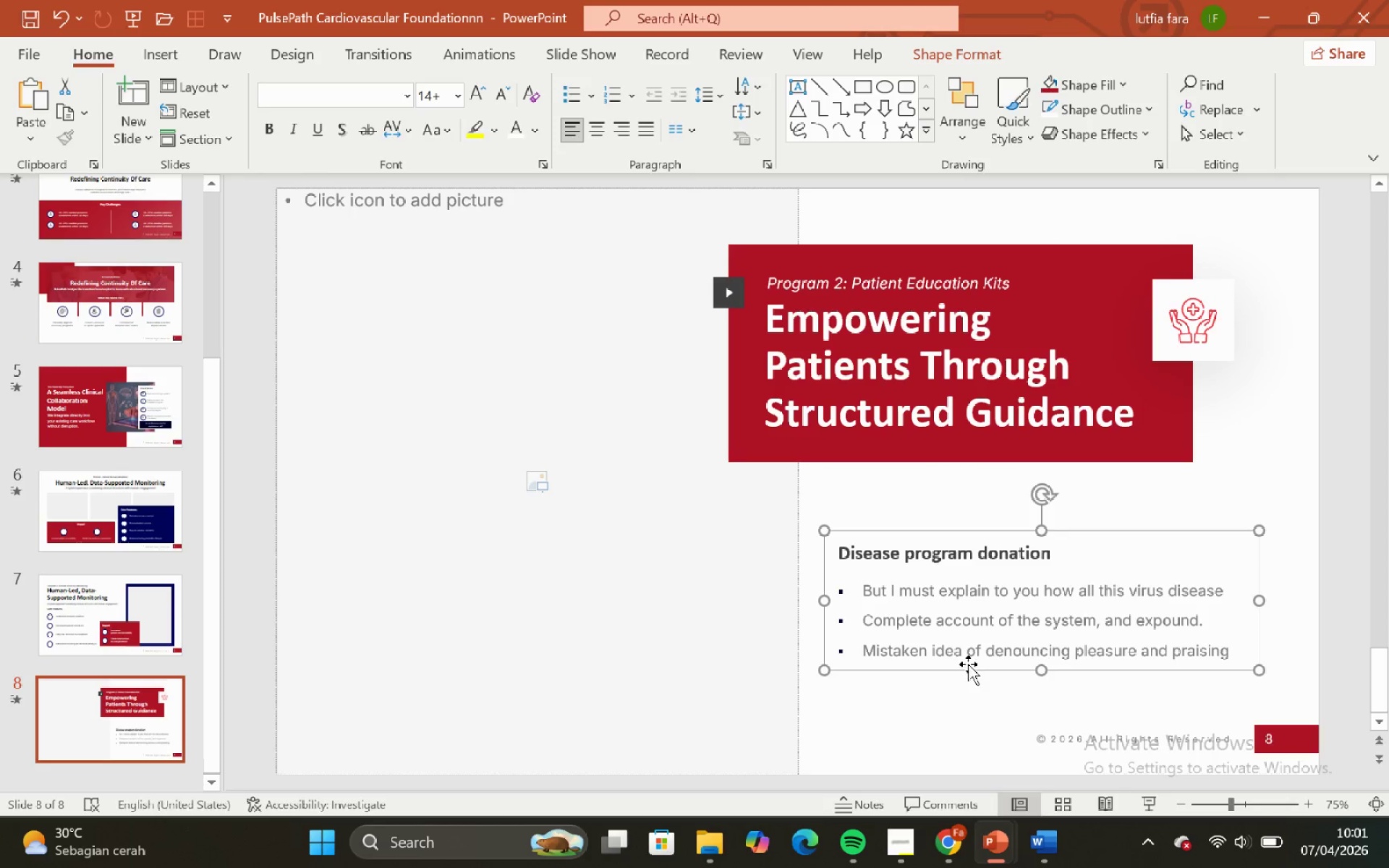 
hold_key(key=ShiftLeft, duration=2.06)
left_click_drag(start_coordinate=[968, 664], to_coordinate=[962, 719])
 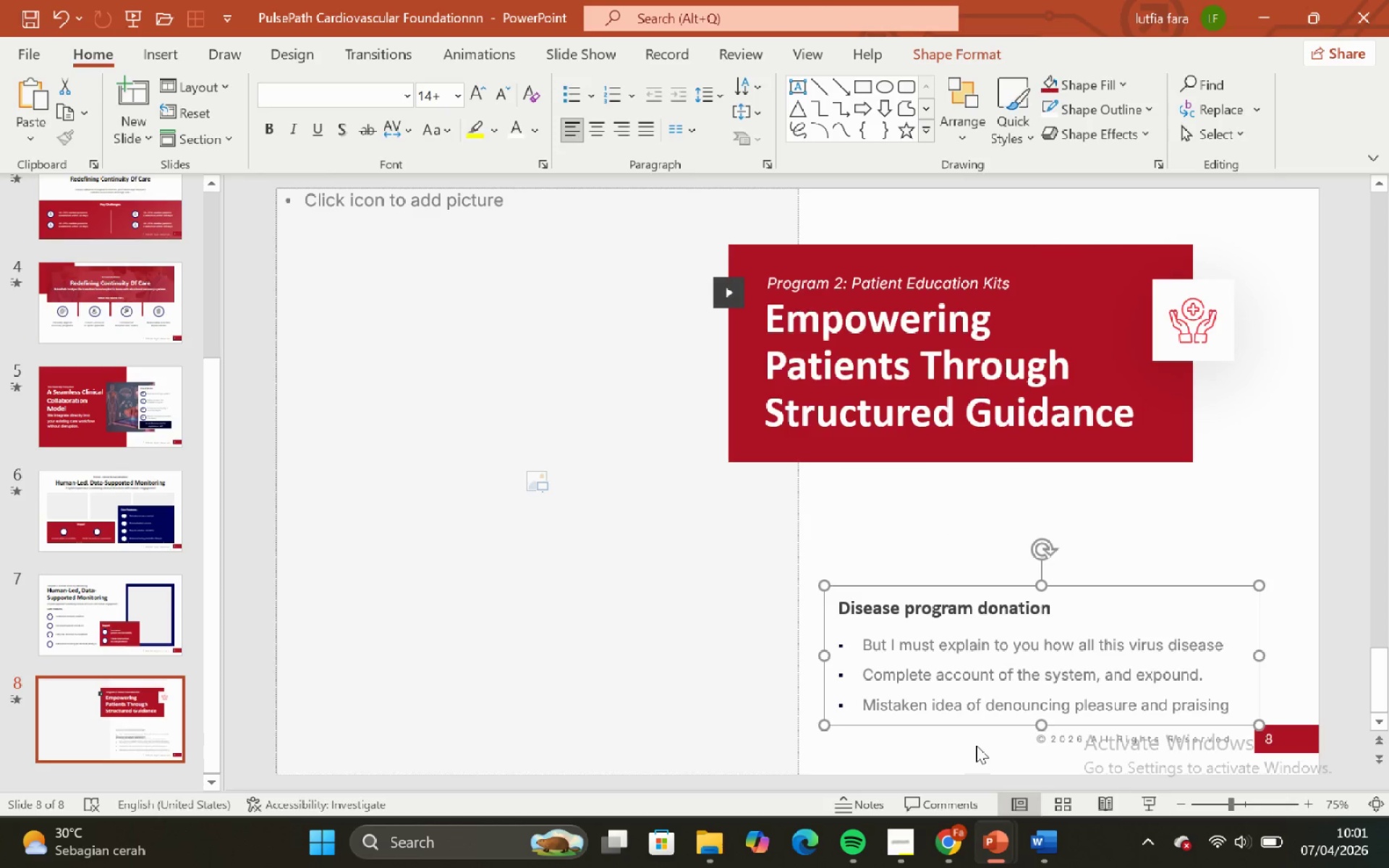 
left_click([976, 745])
 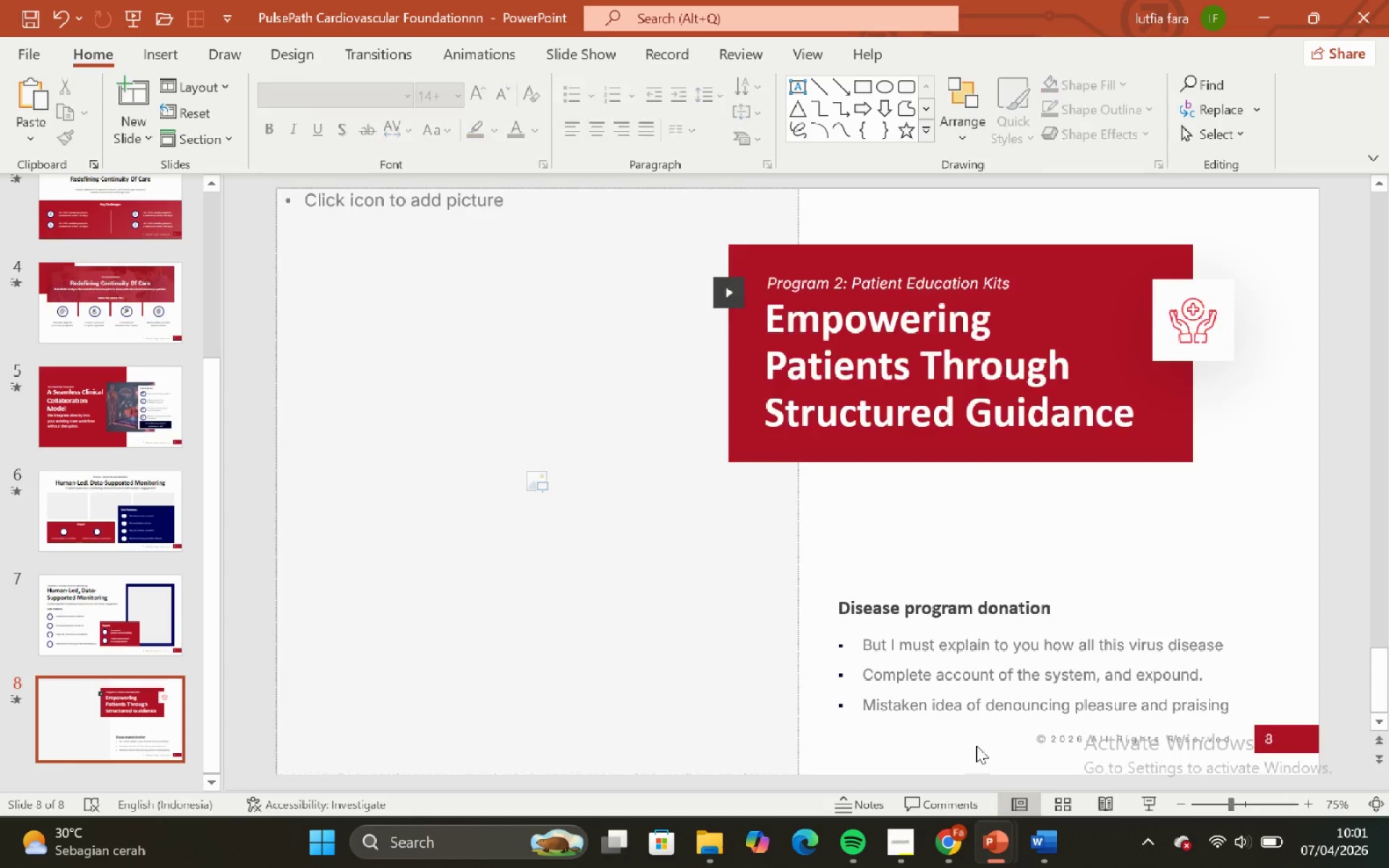 
key(Control+V)
 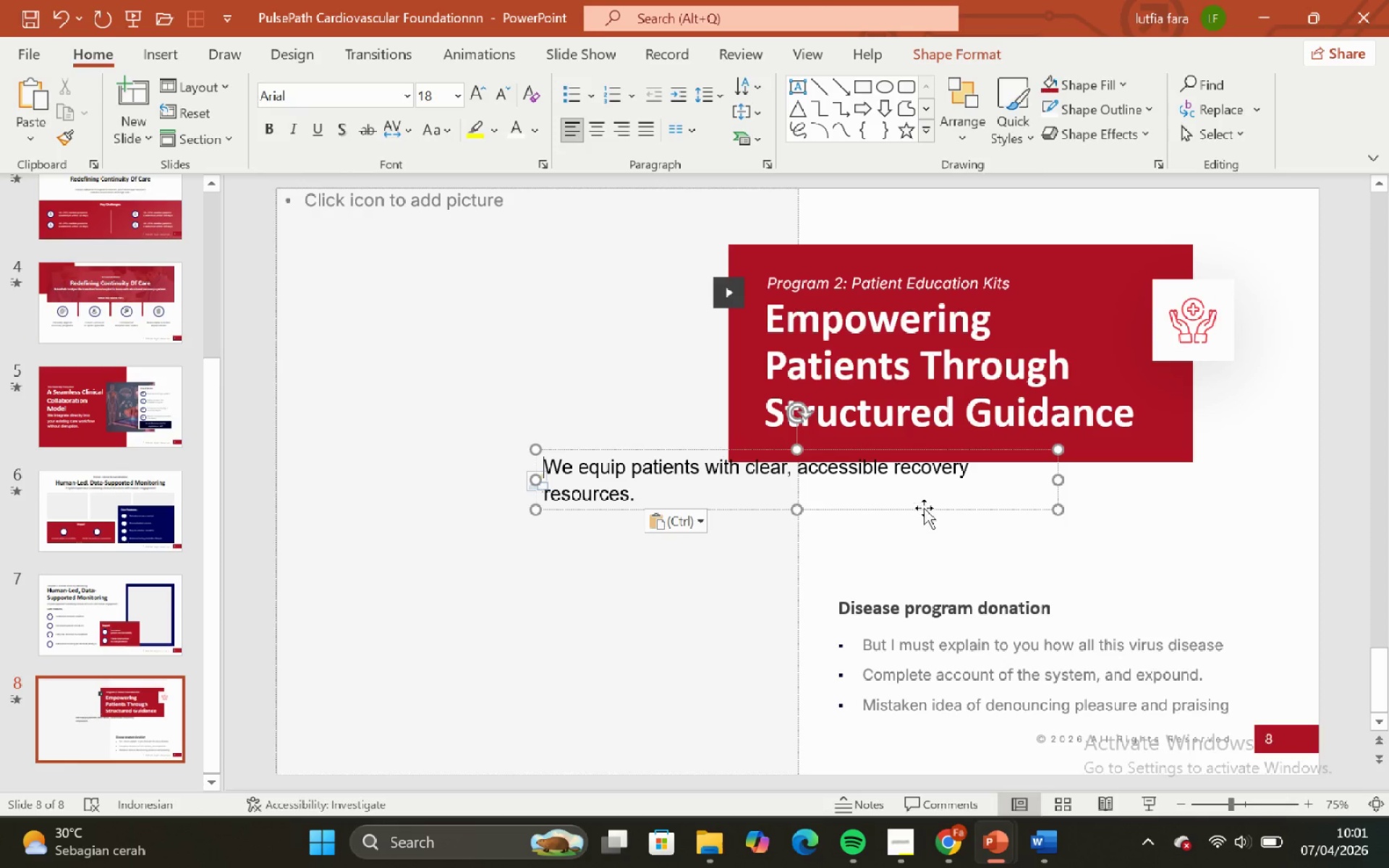 
left_click_drag(start_coordinate=[921, 506], to_coordinate=[1174, 516])
 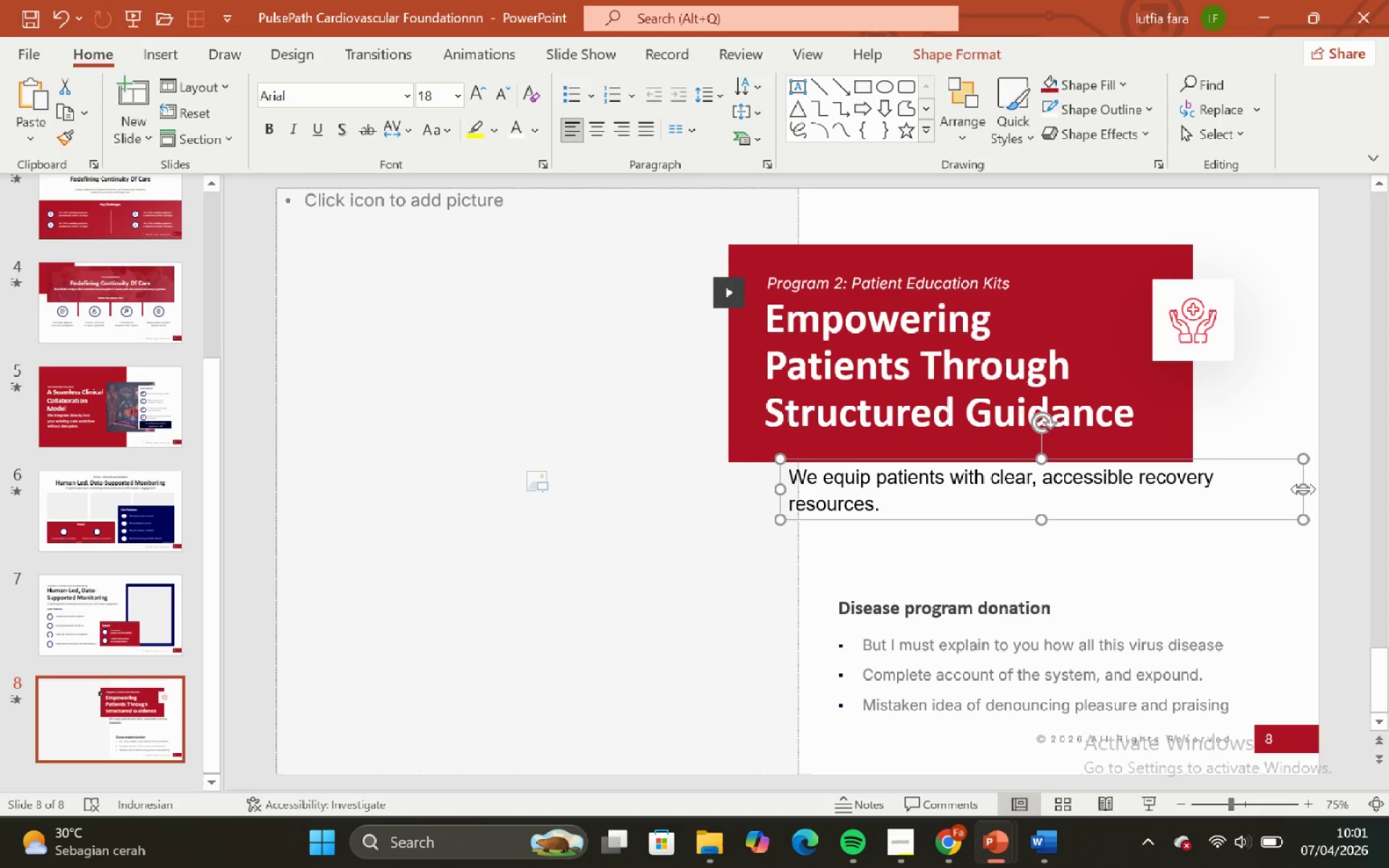 
left_click_drag(start_coordinate=[1304, 489], to_coordinate=[1101, 537])
 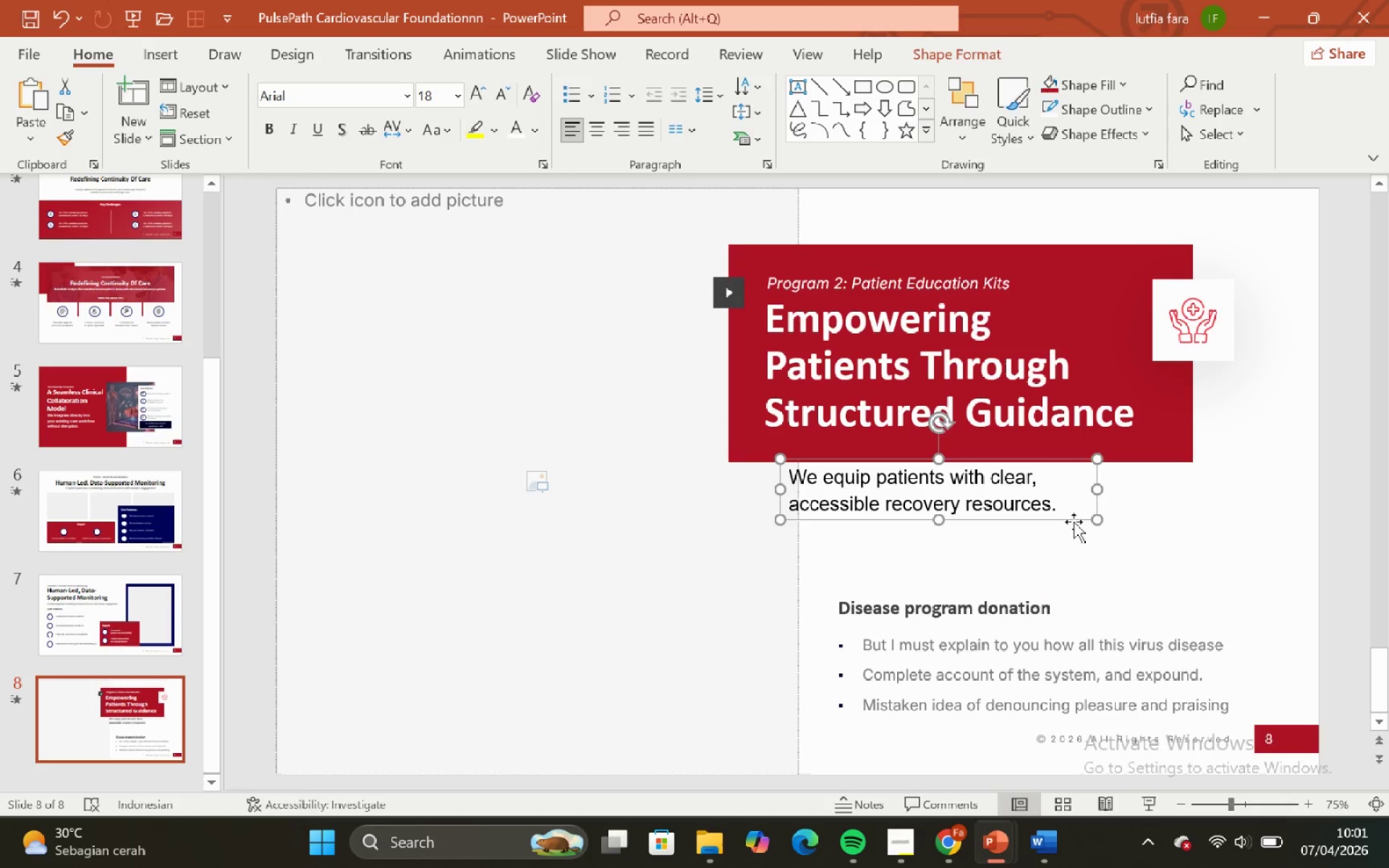 
left_click_drag(start_coordinate=[1074, 522], to_coordinate=[1128, 655])
 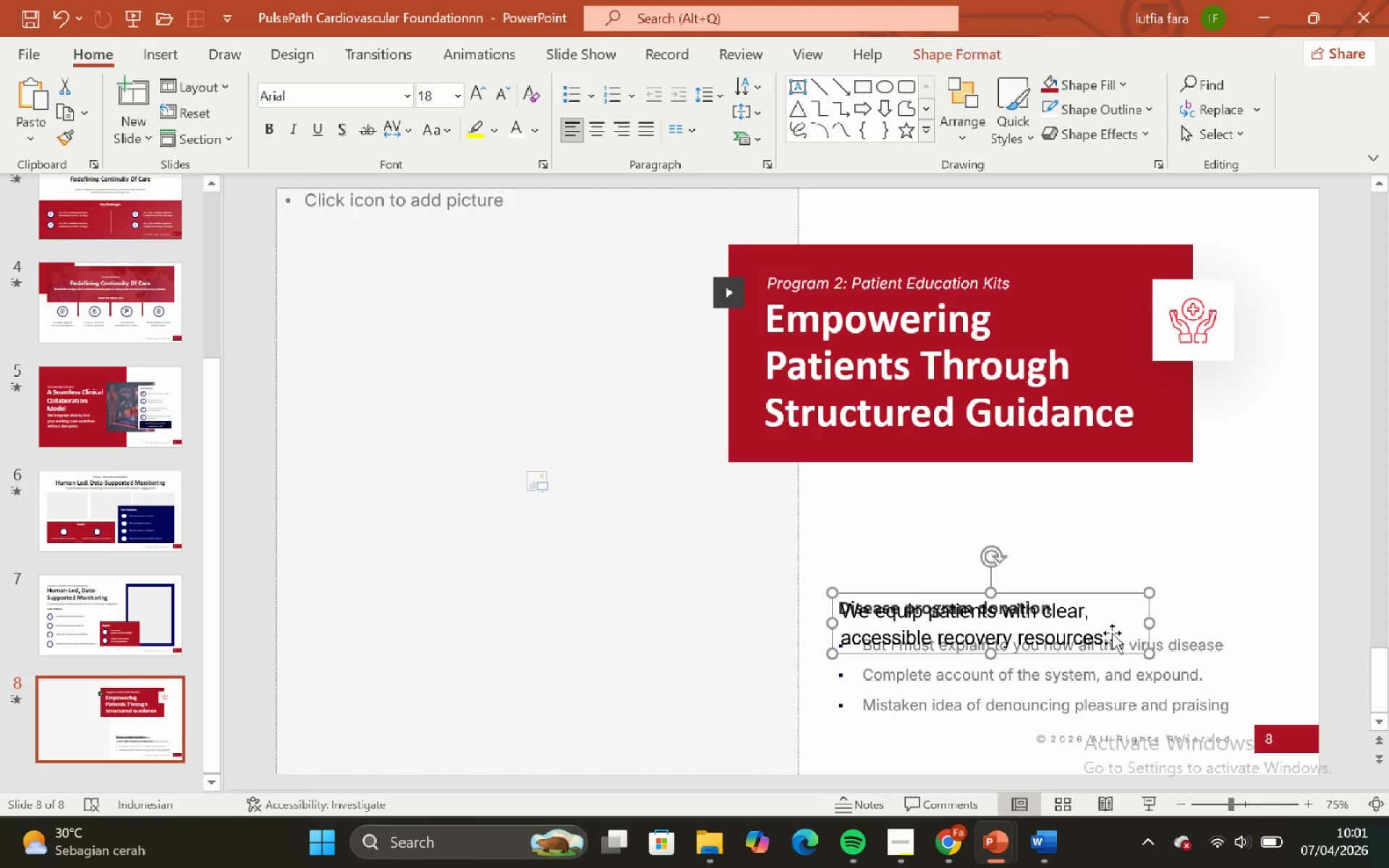 
key(ArrowLeft)
 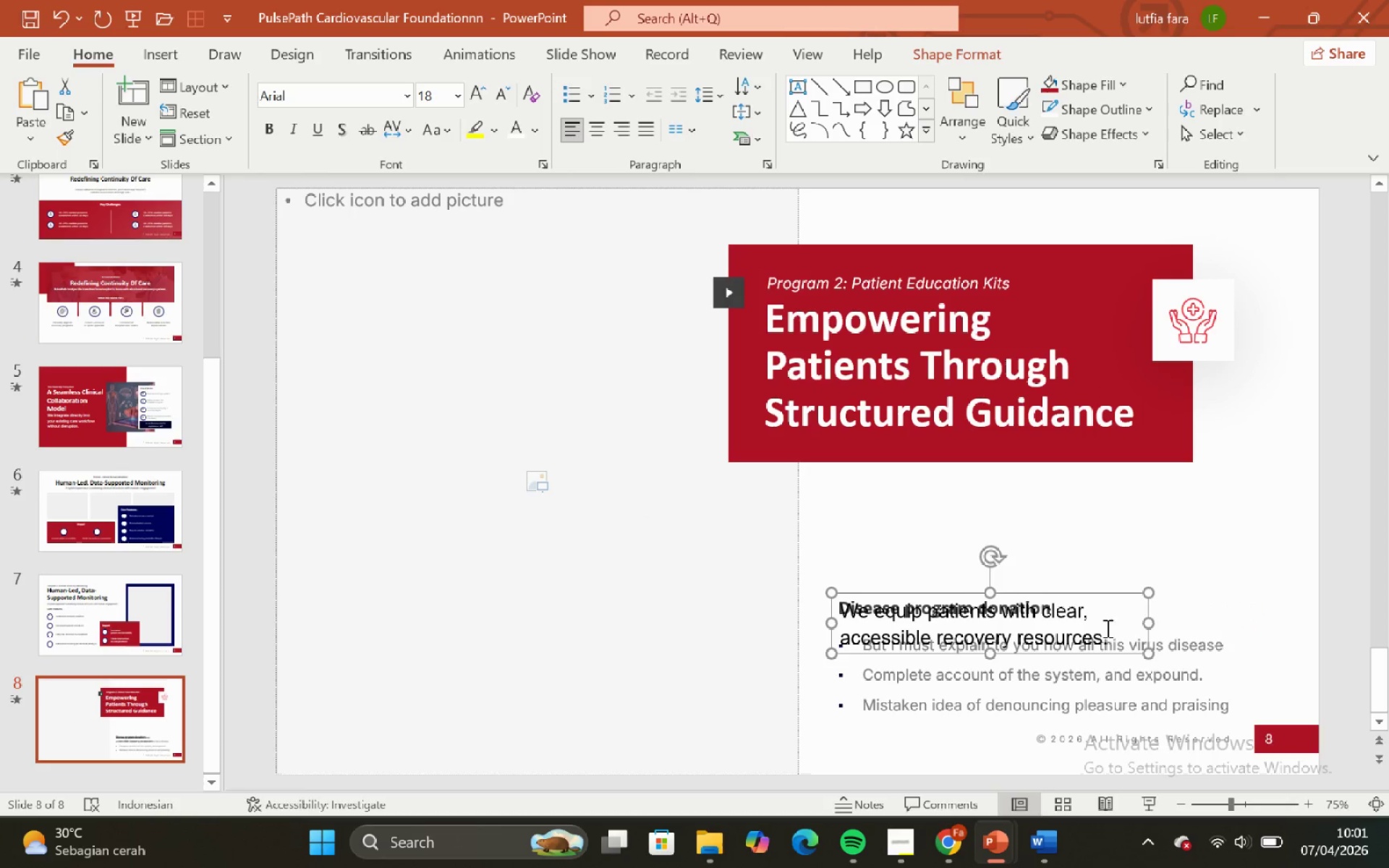 
key(ArrowLeft)
 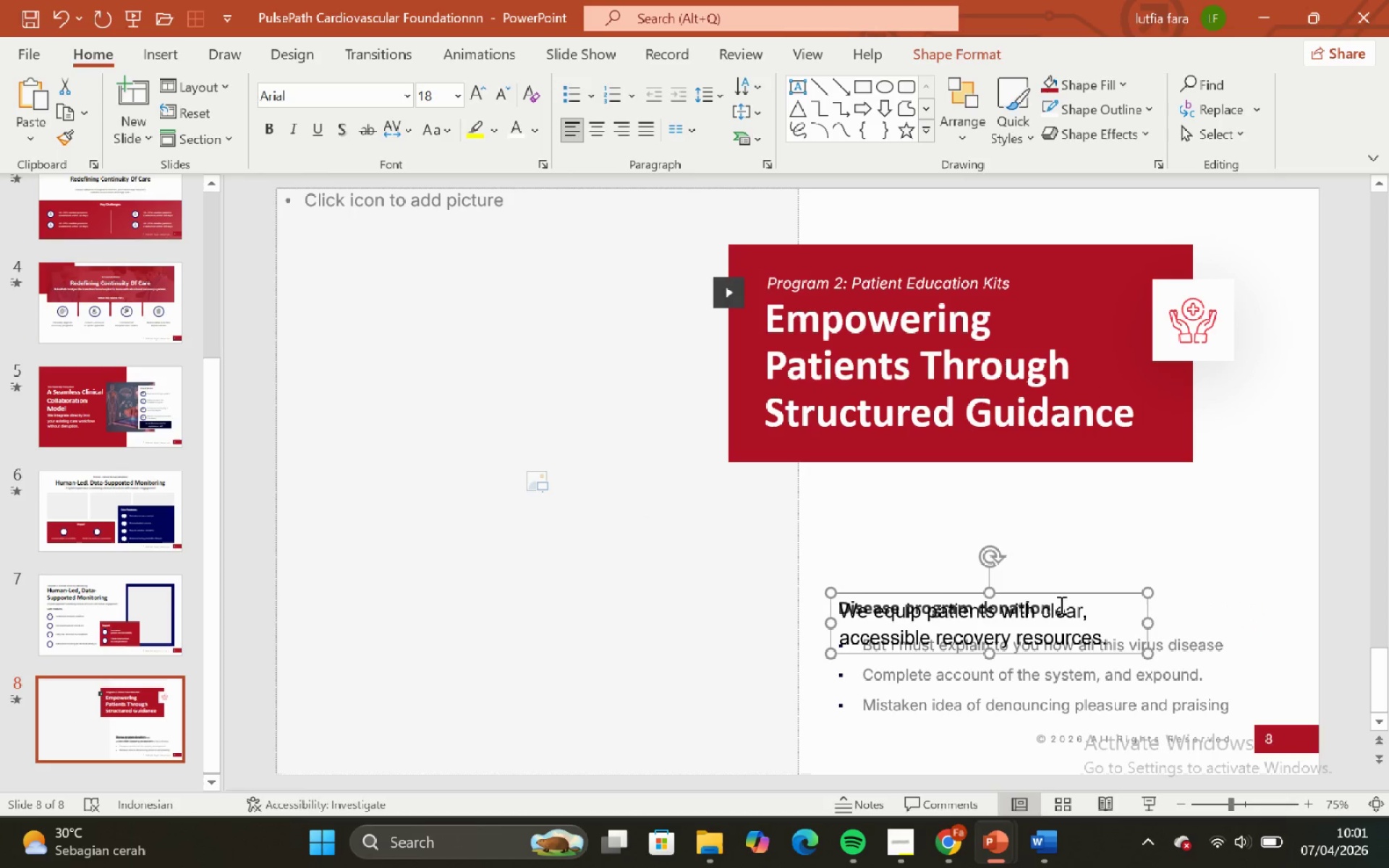 
key(ArrowLeft)
 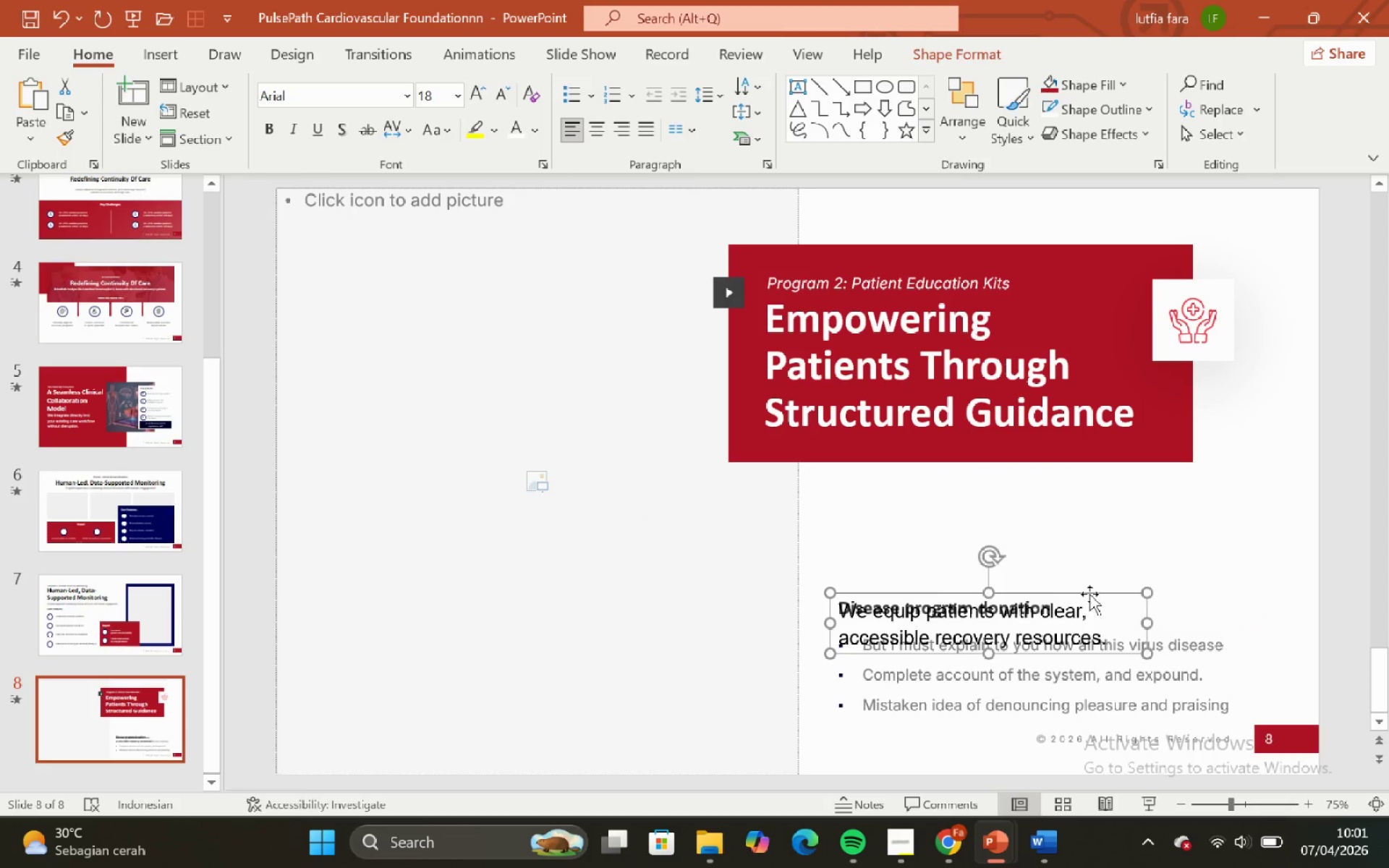 
hold_key(key=ShiftLeft, duration=2.59)
left_click_drag(start_coordinate=[1089, 594], to_coordinate=[1085, 482])
 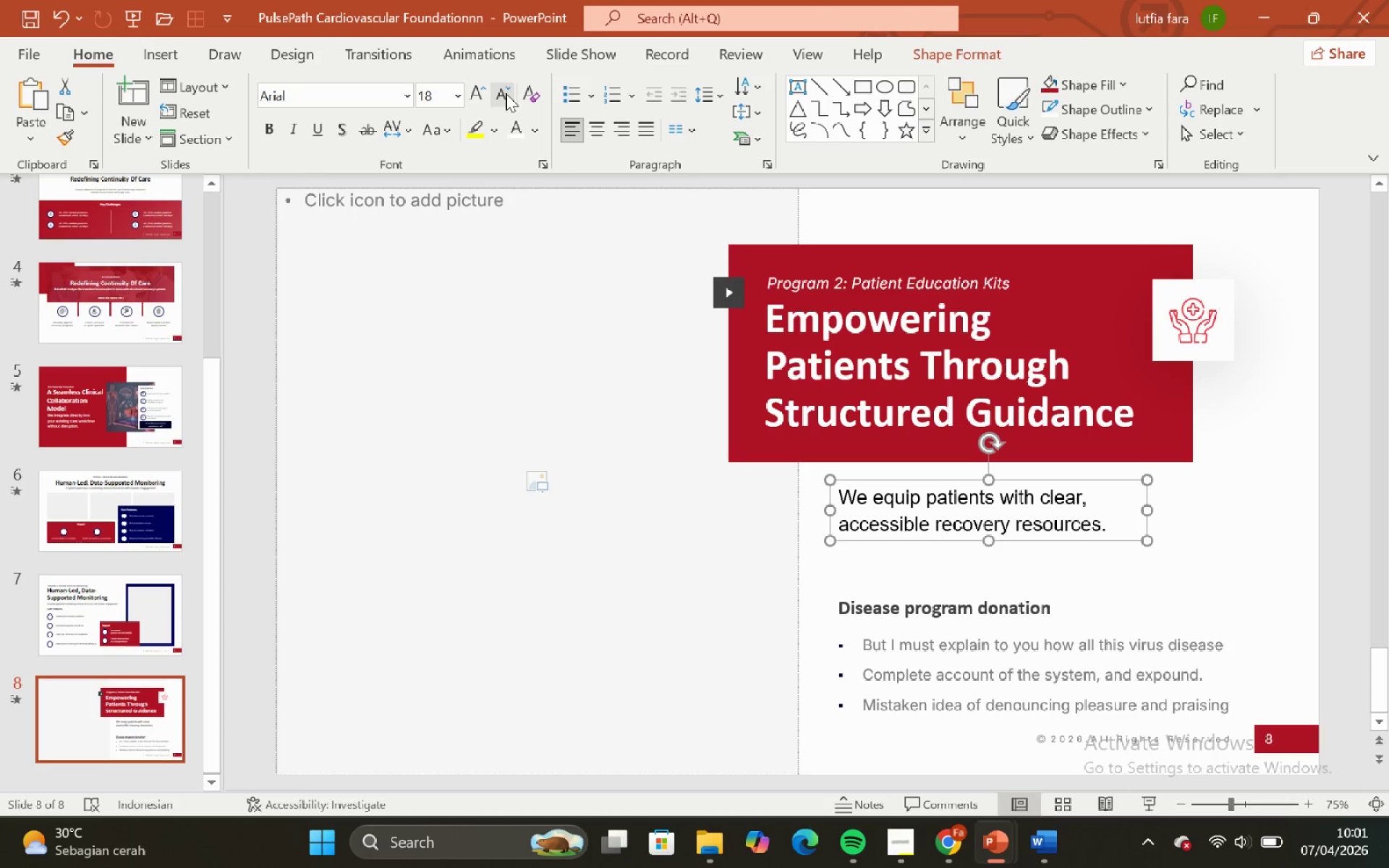 
double_click([506, 93])
 